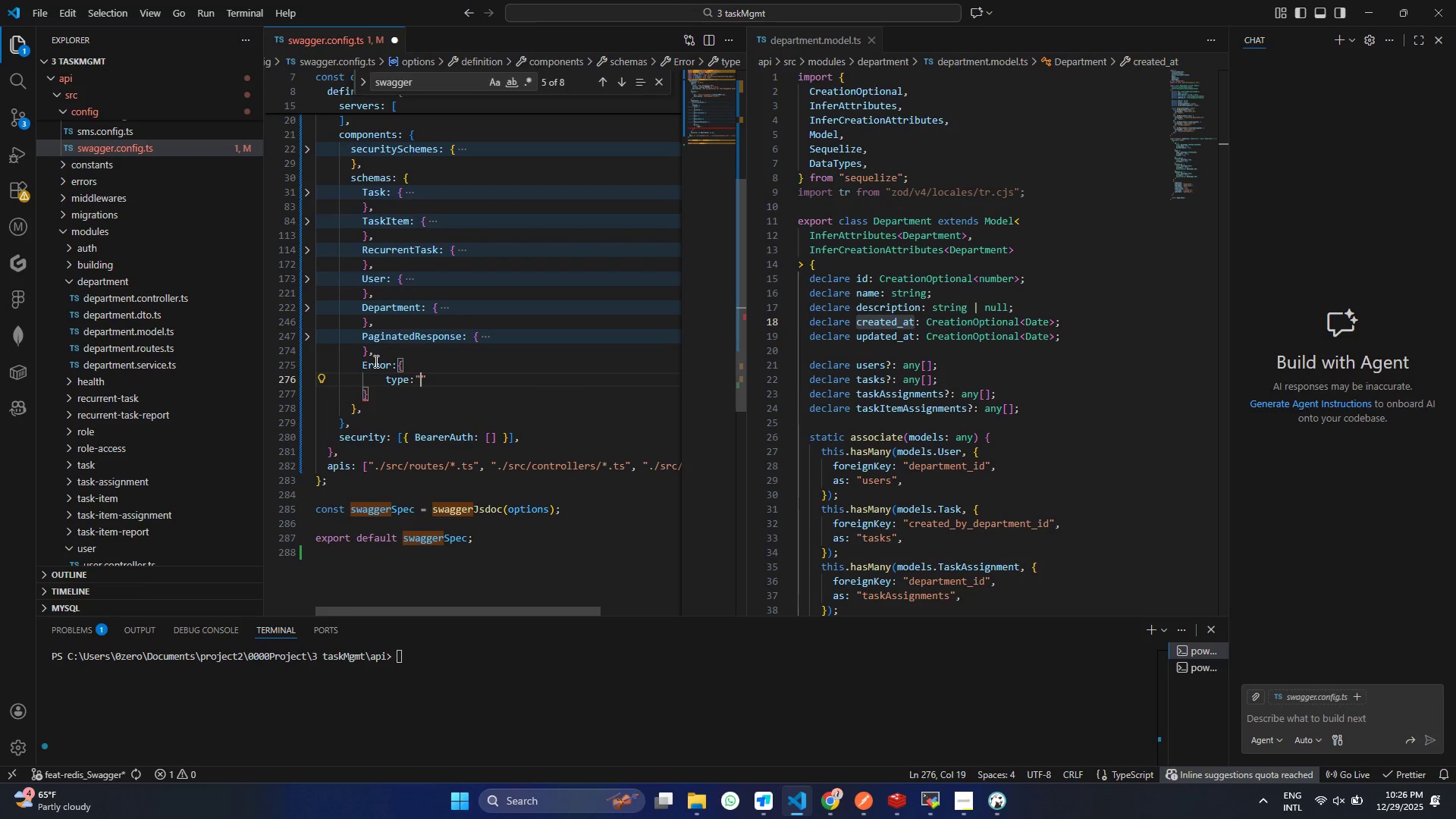 
key(Shift+Quote)
 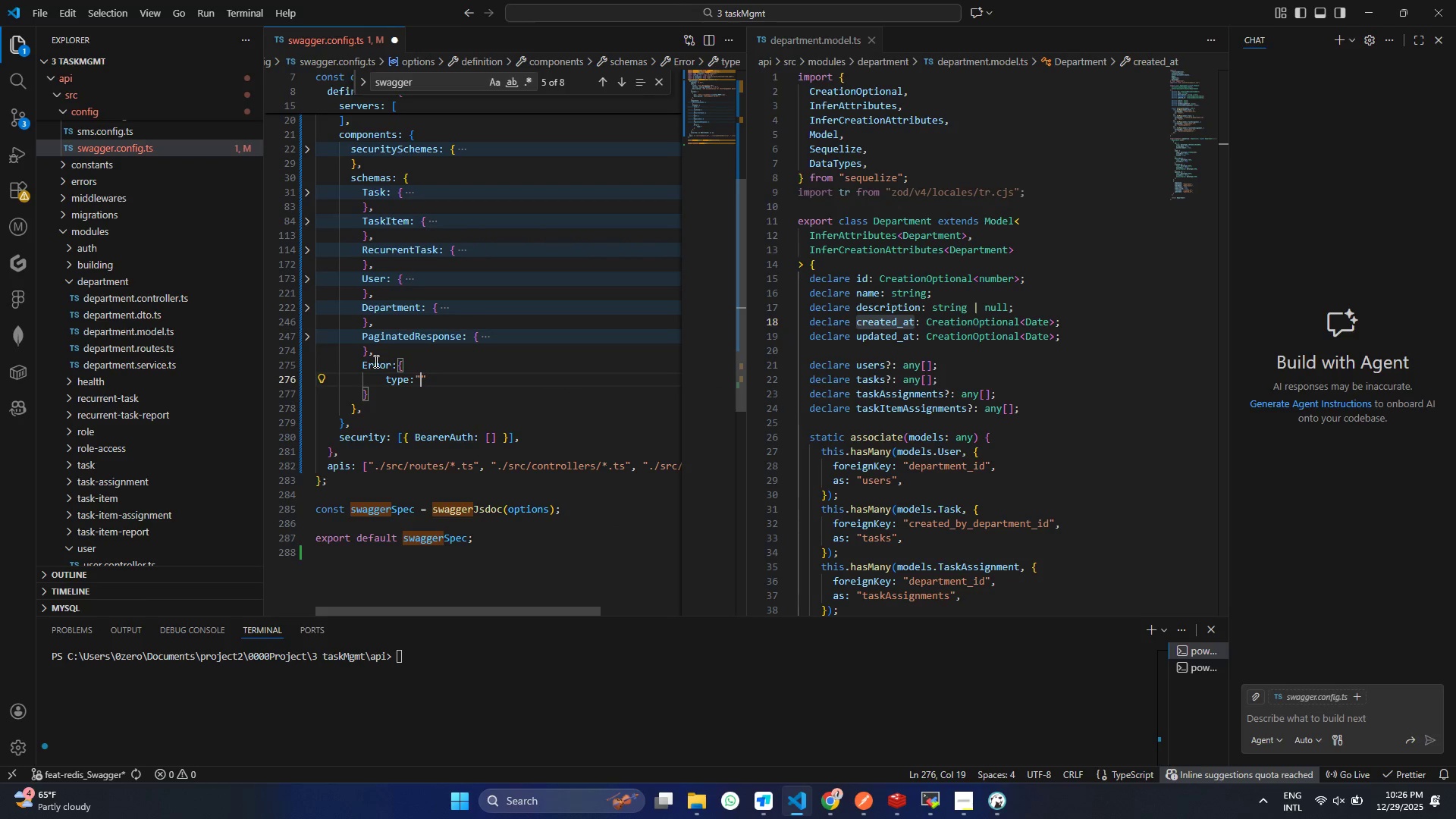 
key(Shift+ArrowLeft)
 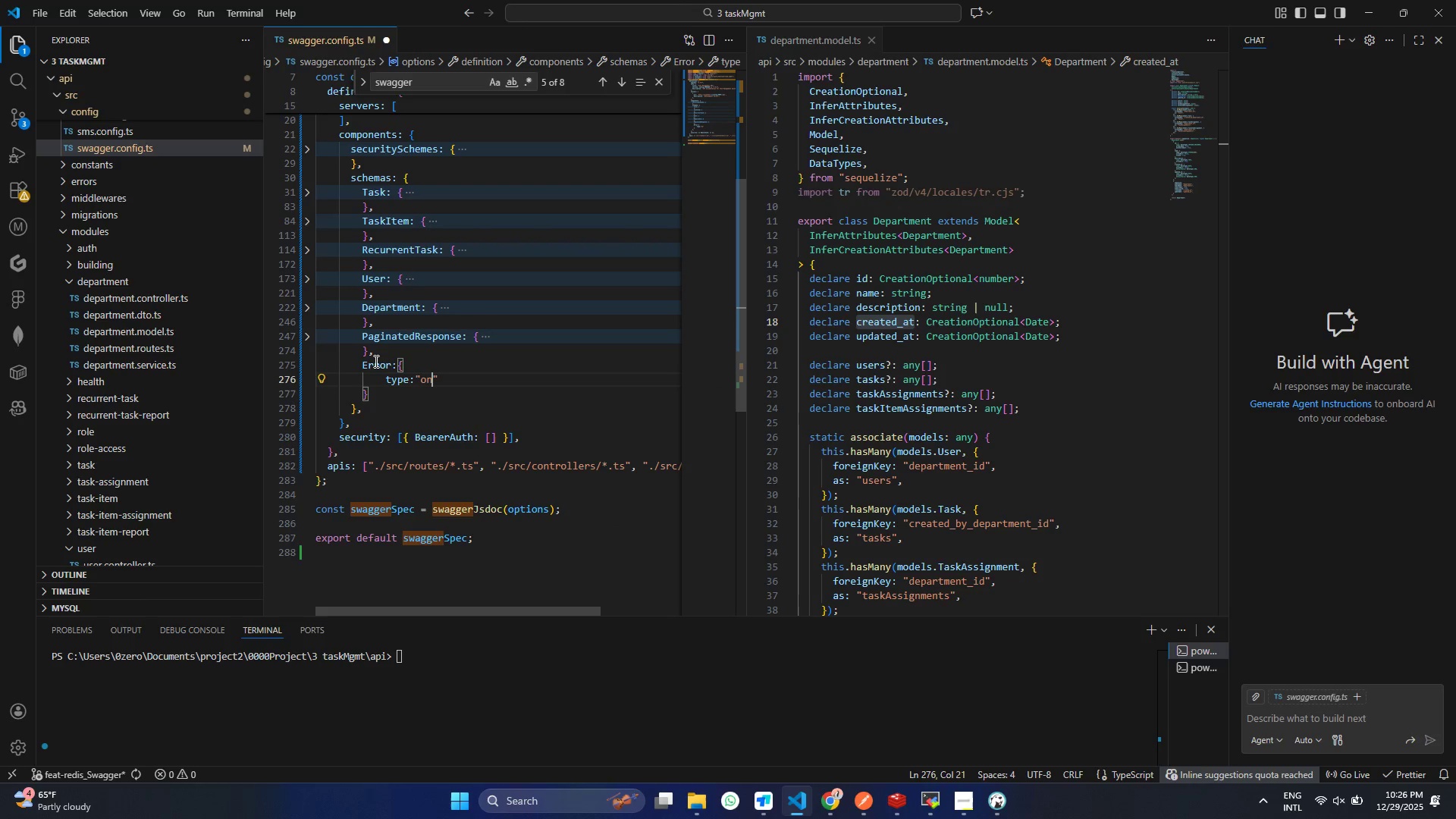 
type(on)
key(Backspace)
type(bject)
 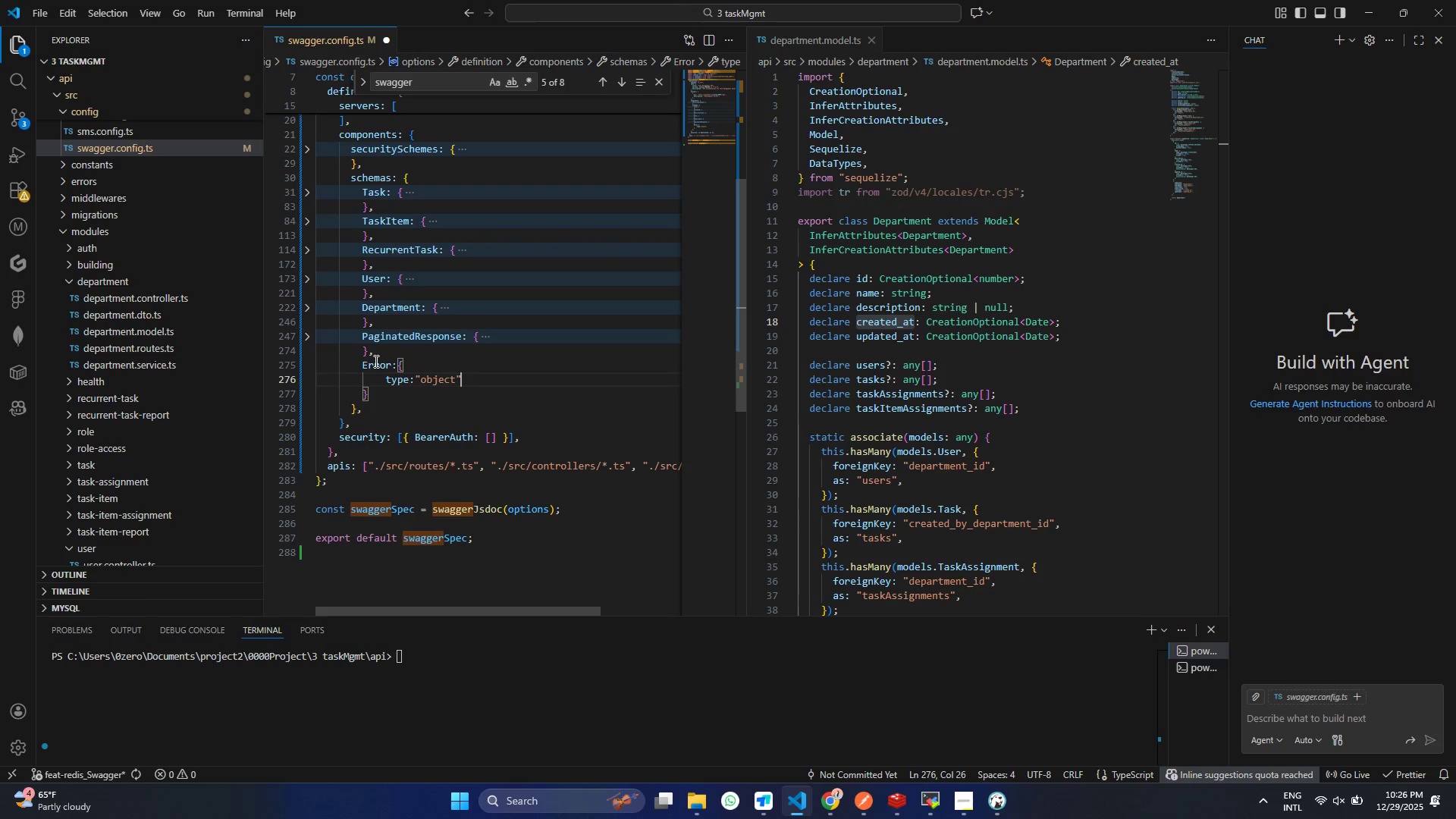 
key(ArrowRight)
 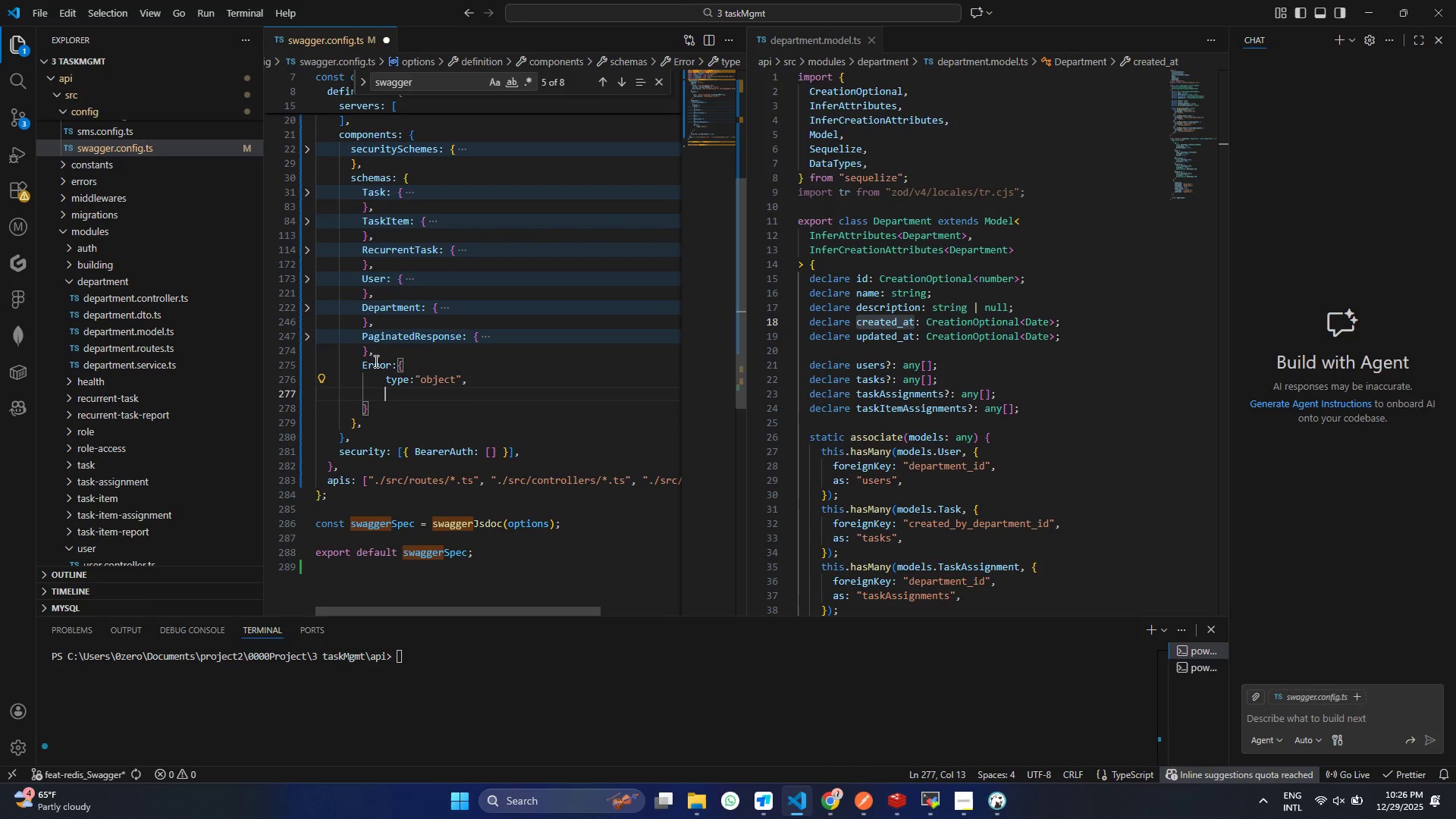 
key(Comma)
 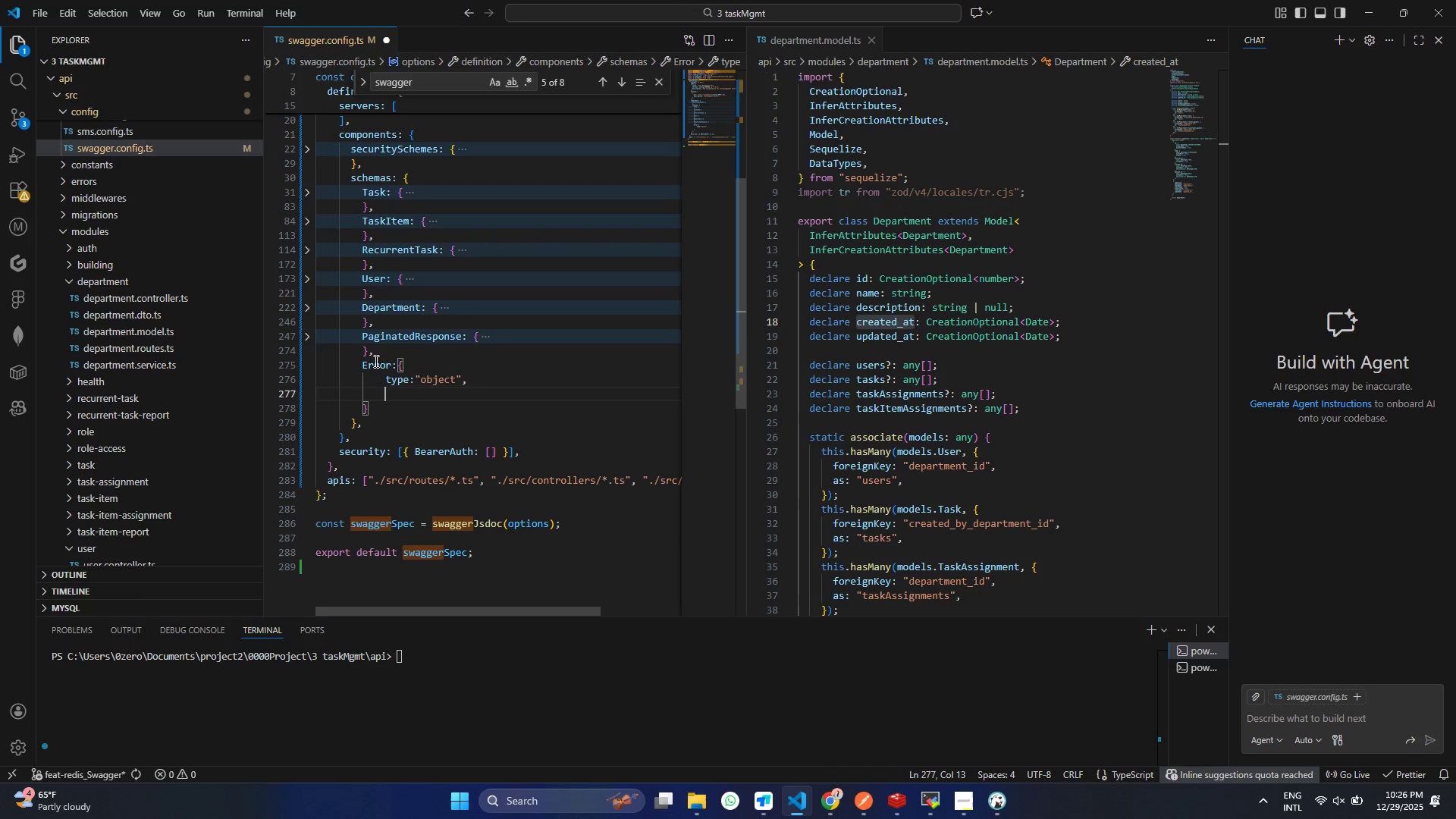 
key(Enter)
 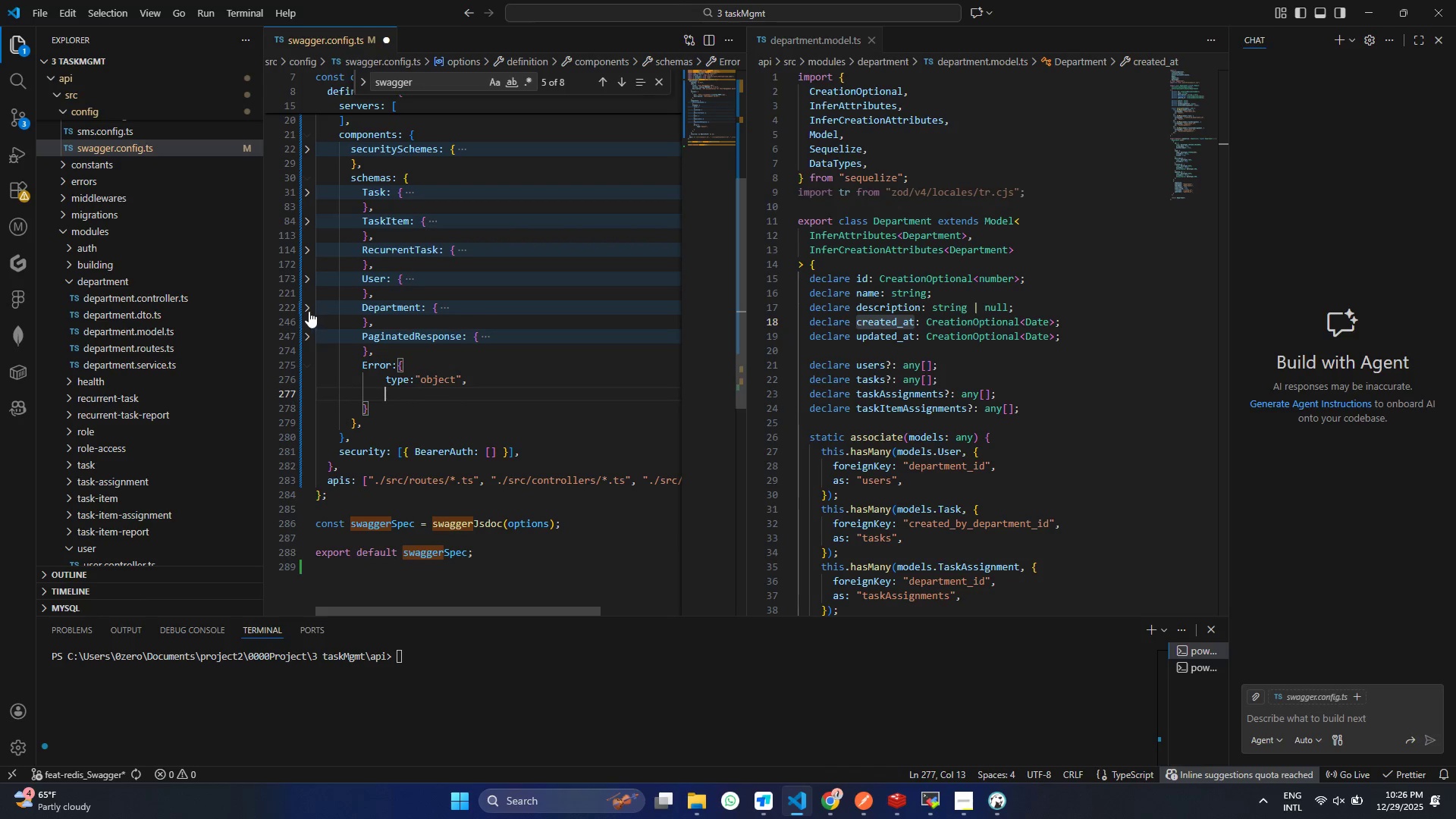 
left_click([322, 312])
 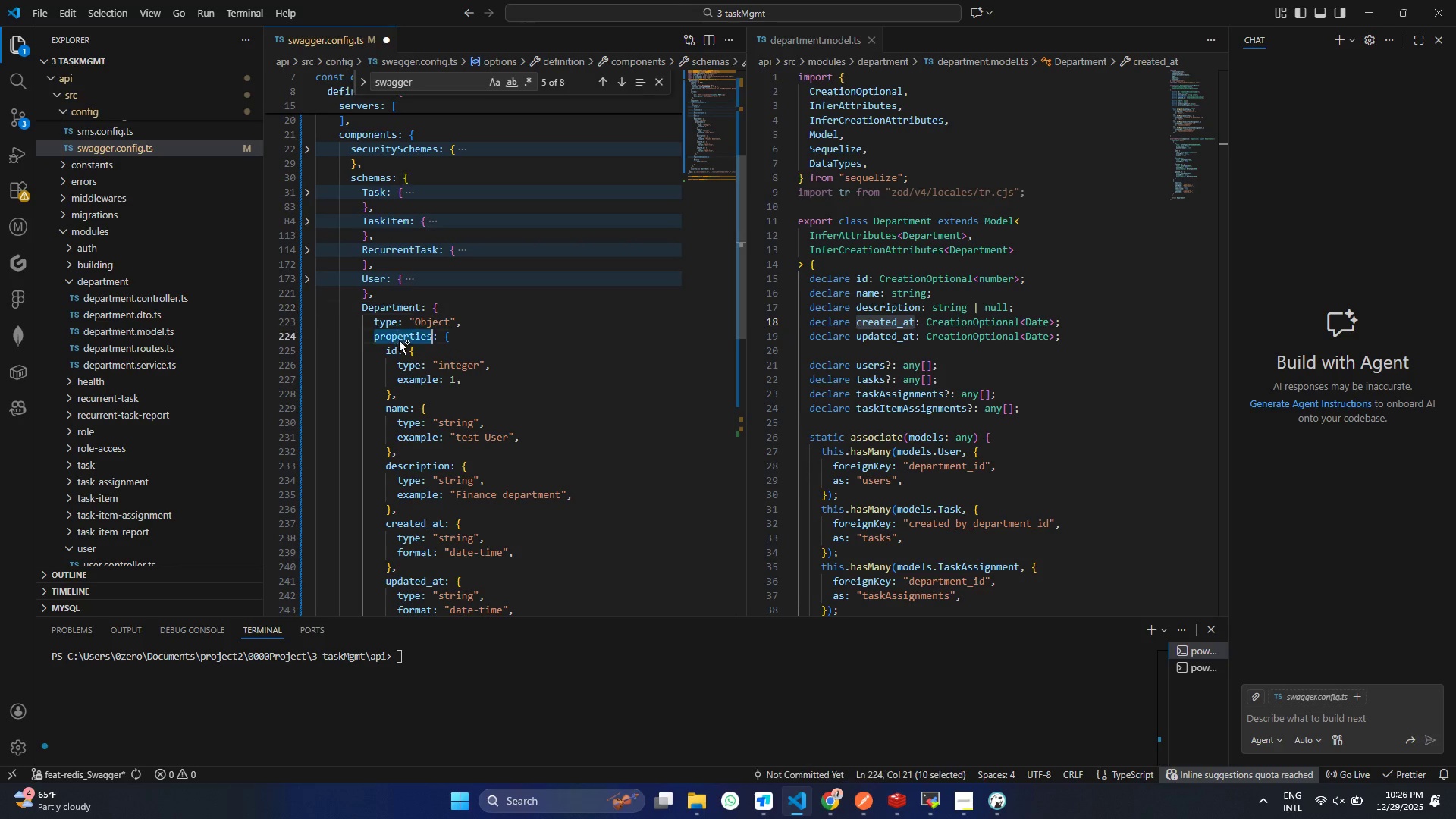 
double_click([399, 340])
 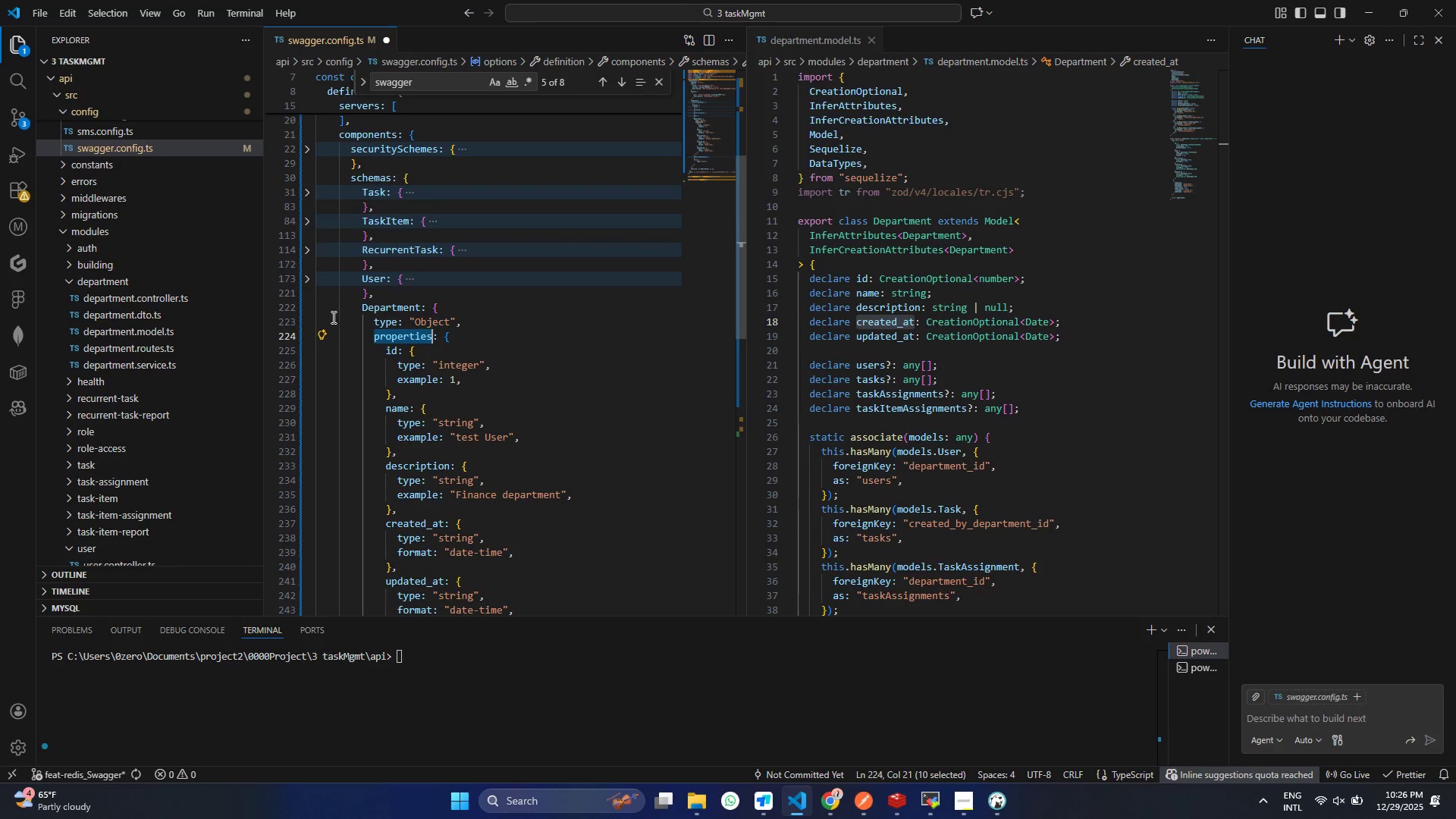 
key(Control+ControlLeft)
 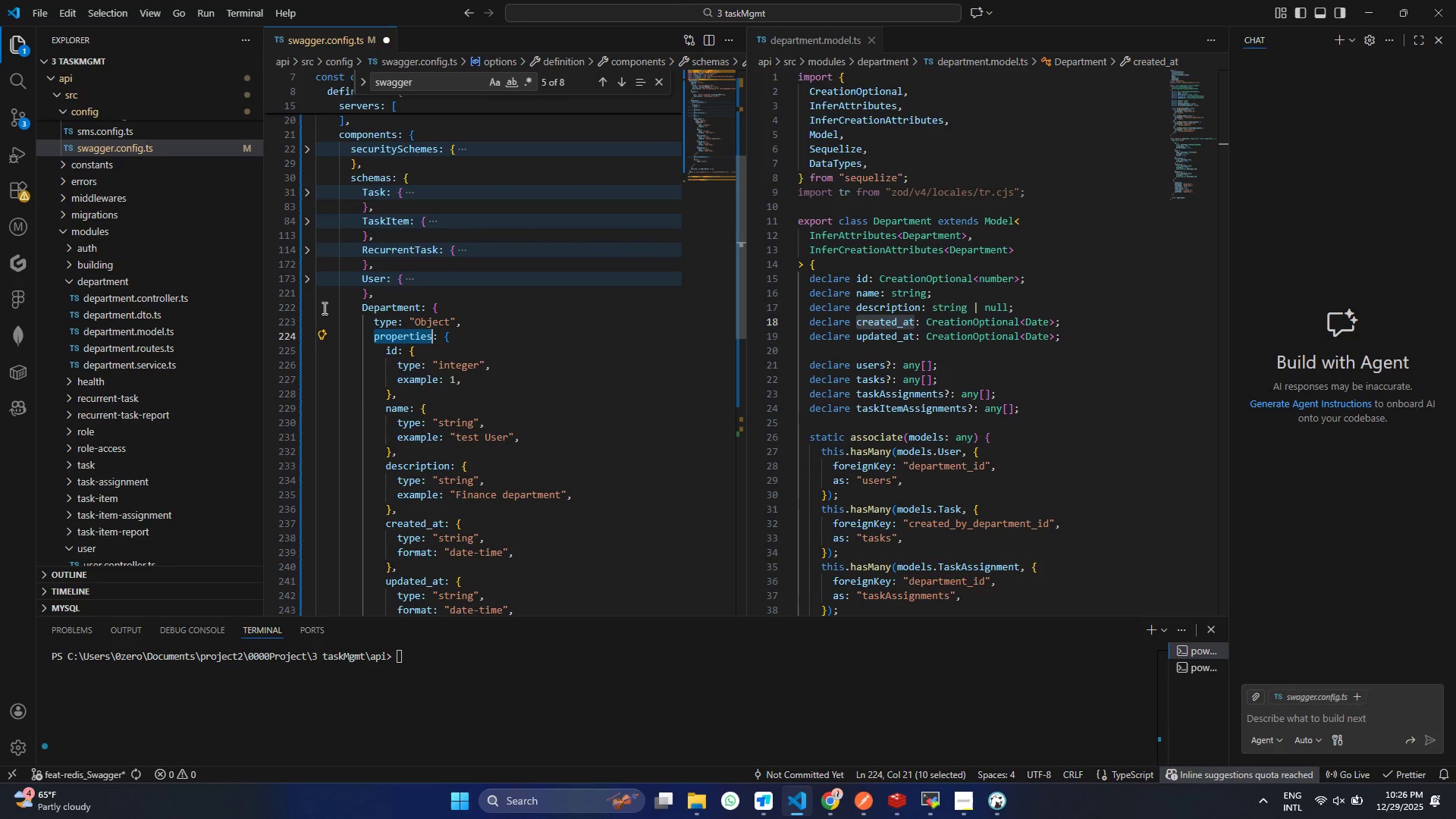 
key(Control+C)
 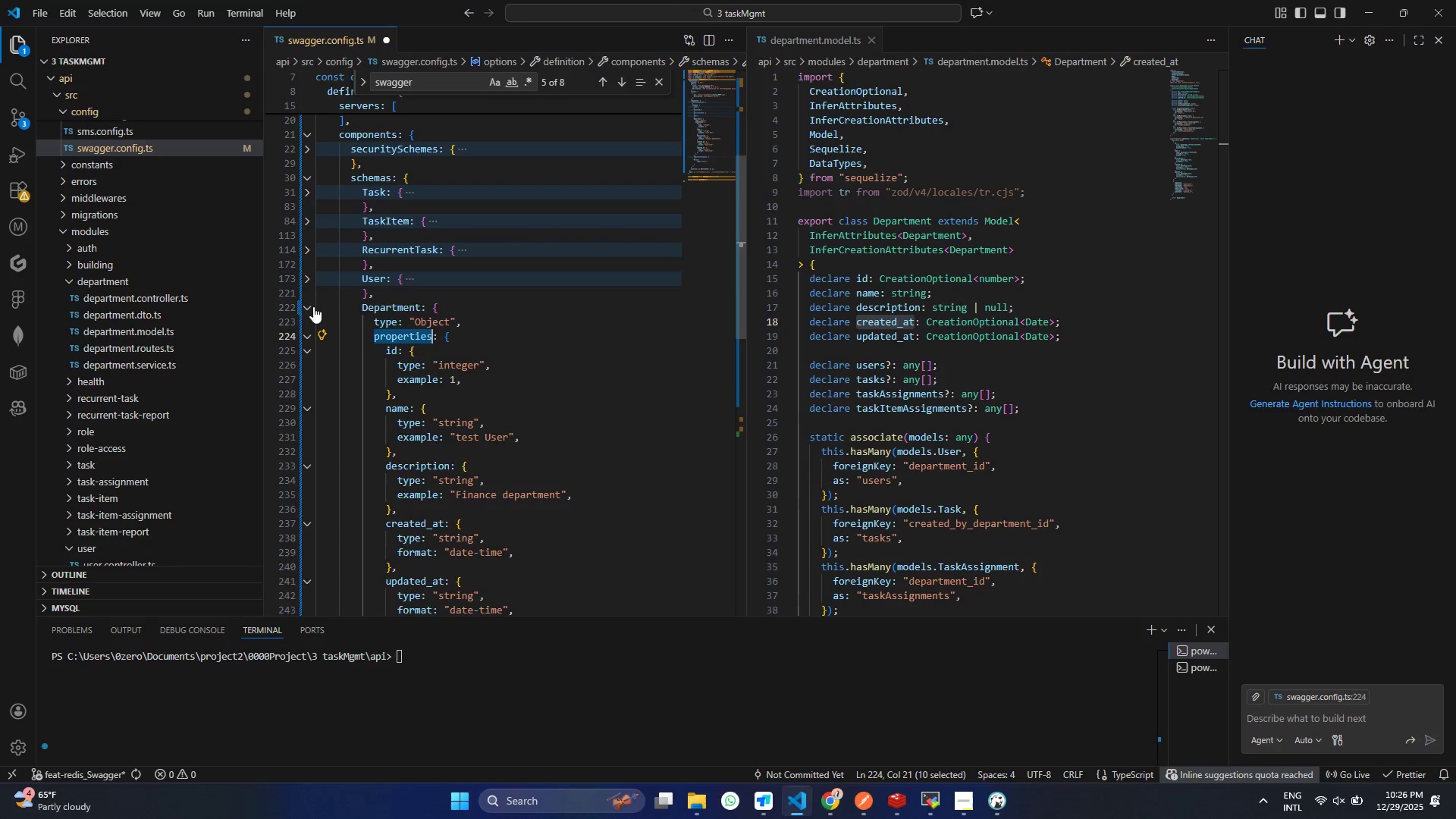 
left_click([313, 306])
 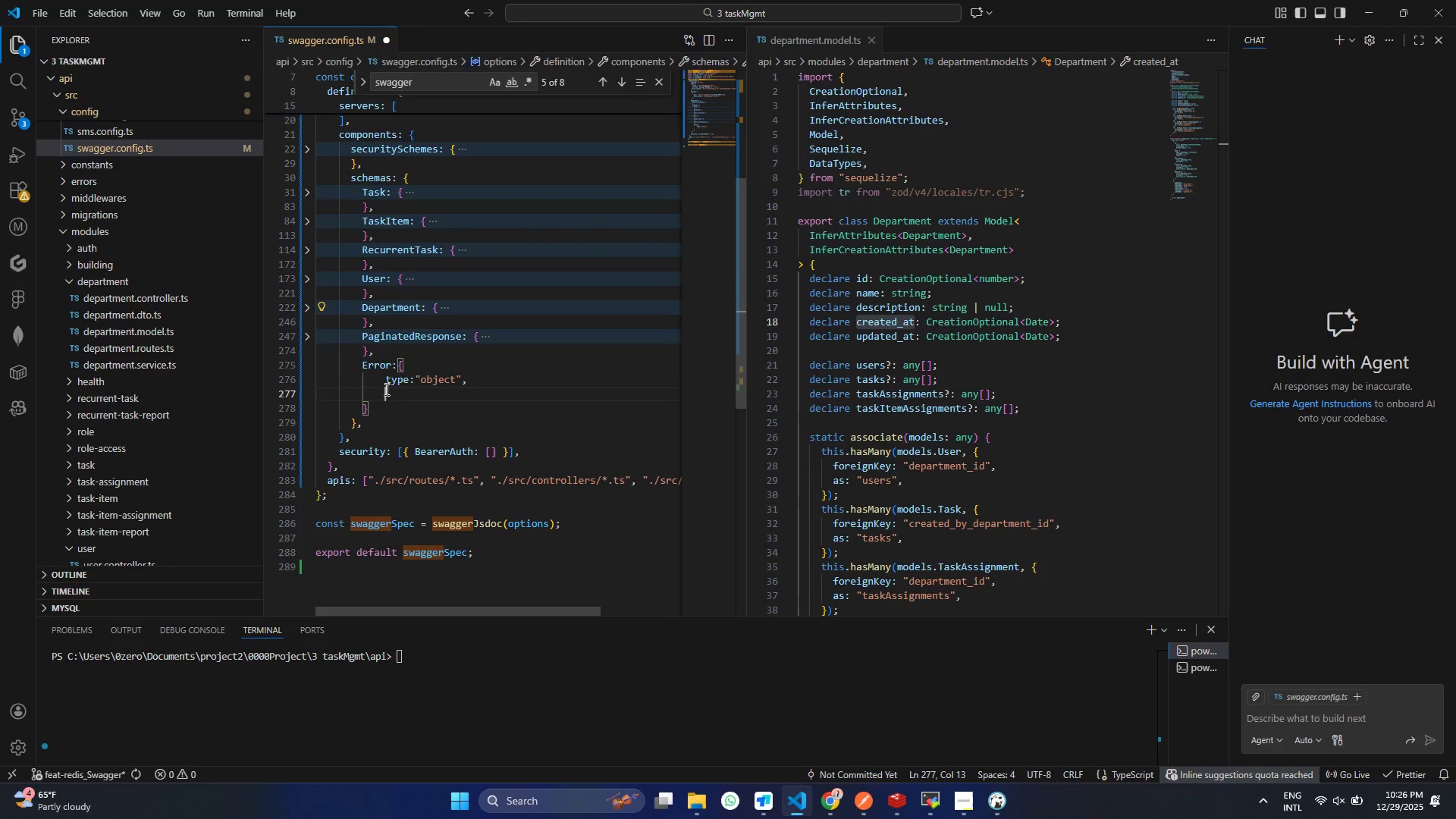 
left_click([383, 389])
 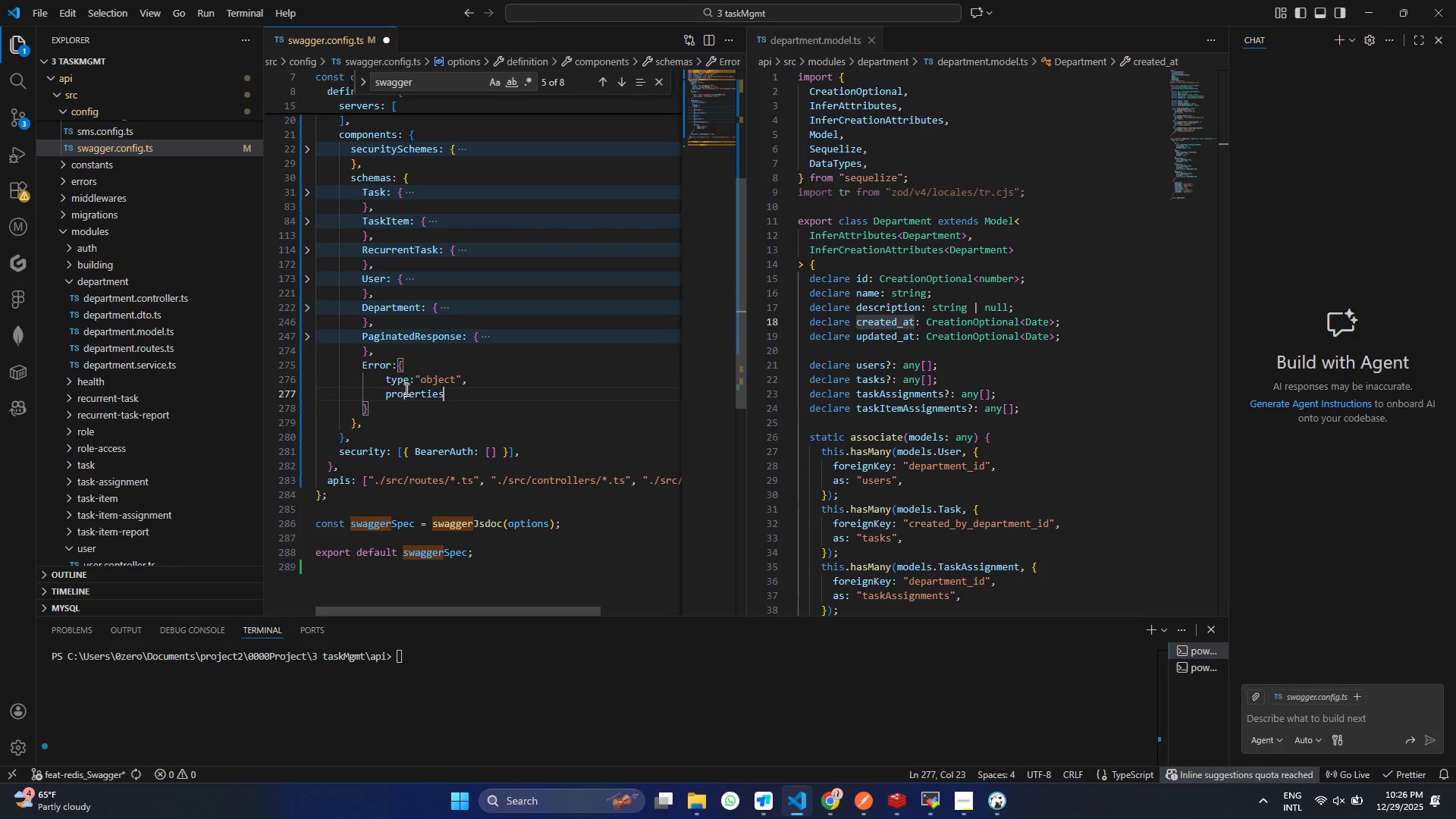 
key(Control+ControlLeft)
 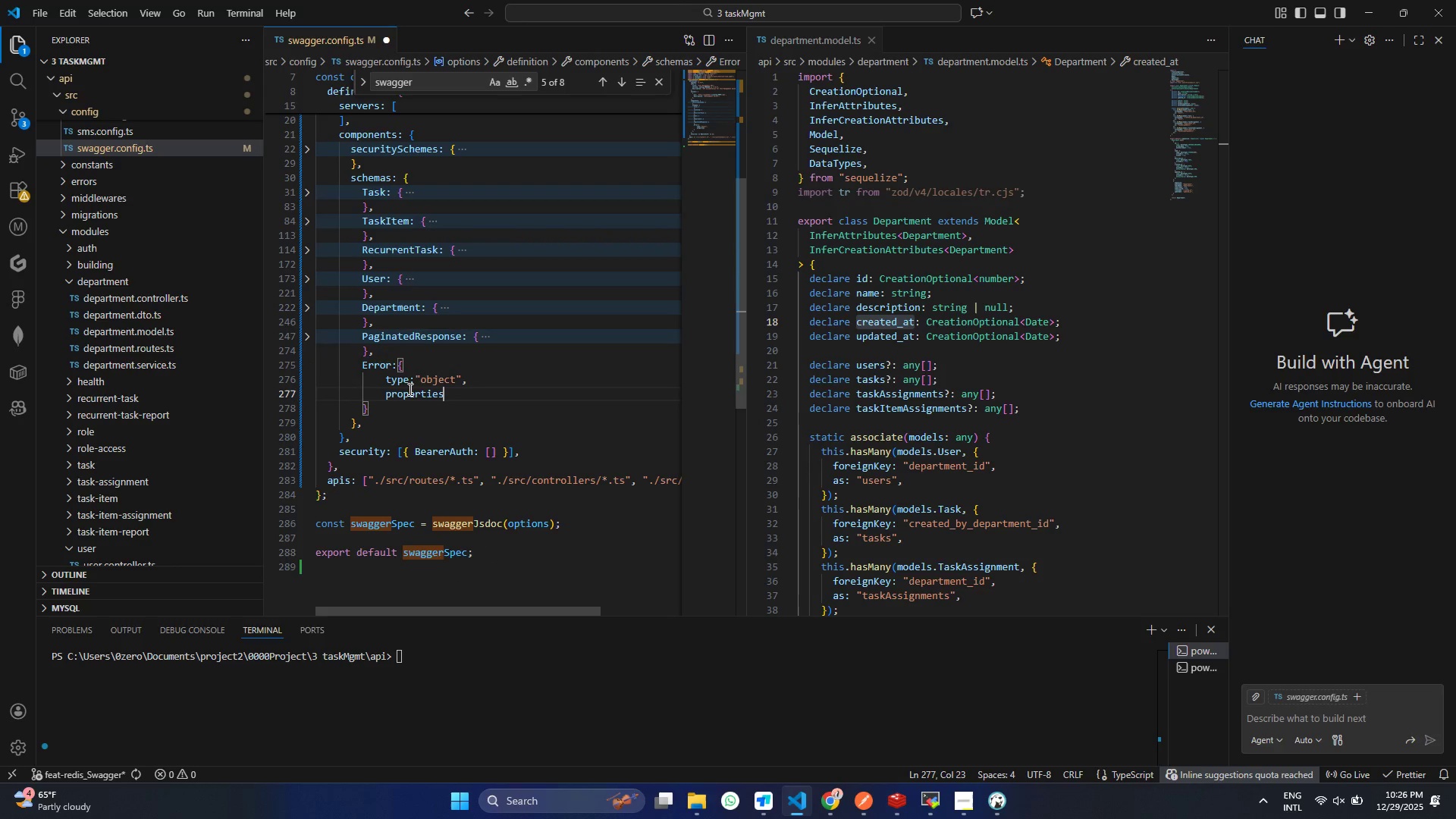 
key(Control+V)
 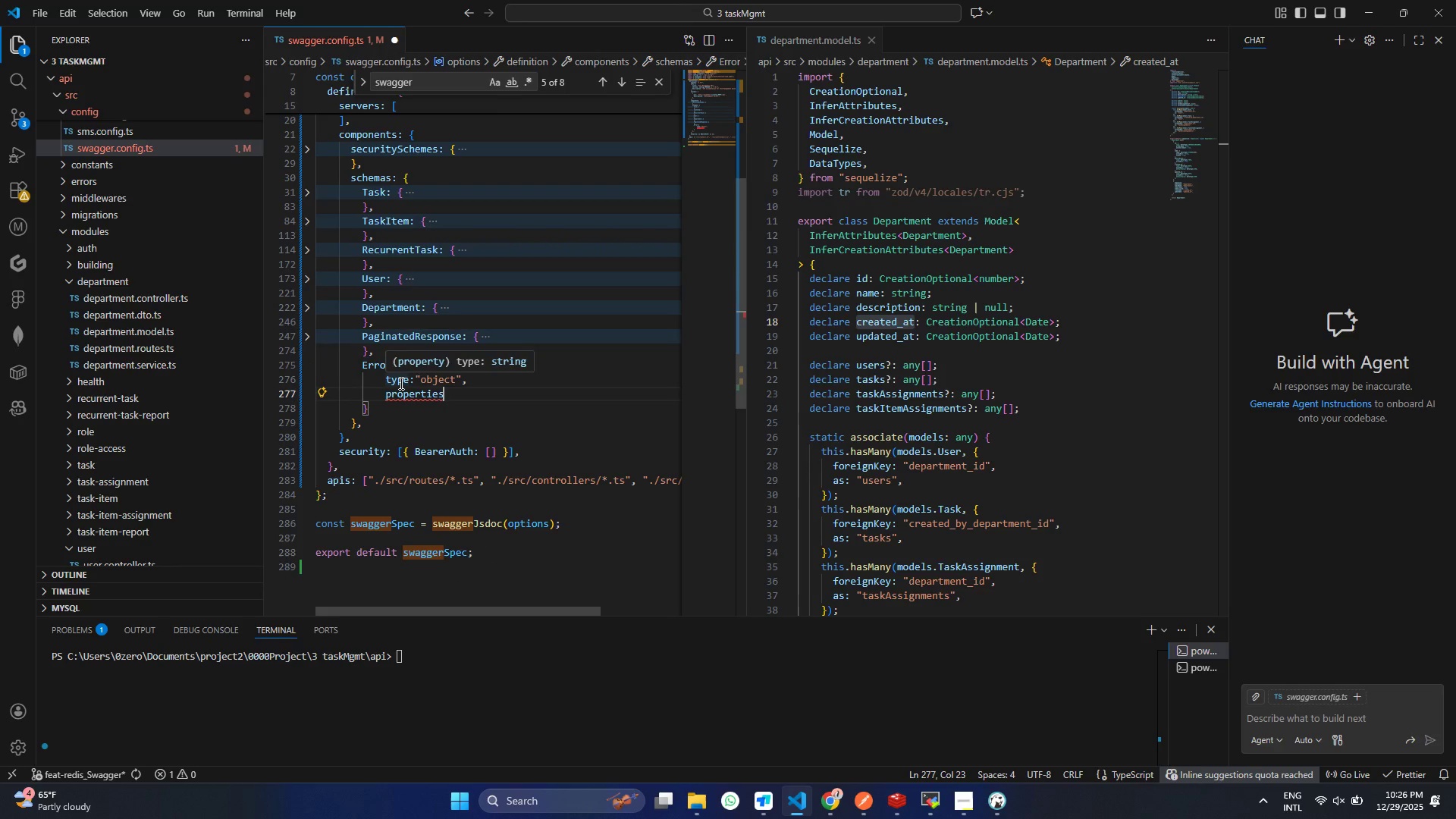 
key(Shift+Semicolon)
 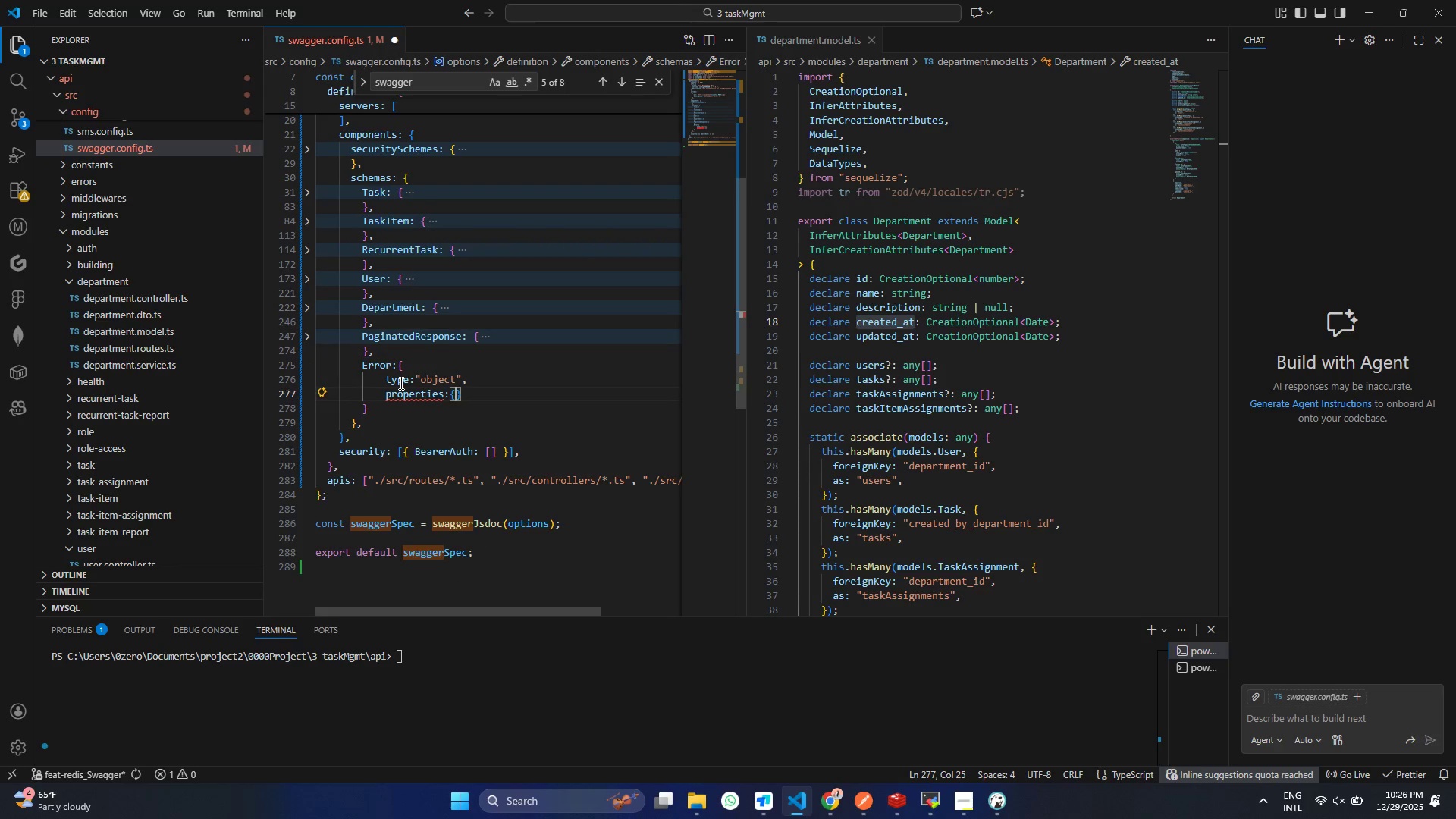 
key(Shift+BracketLeft)
 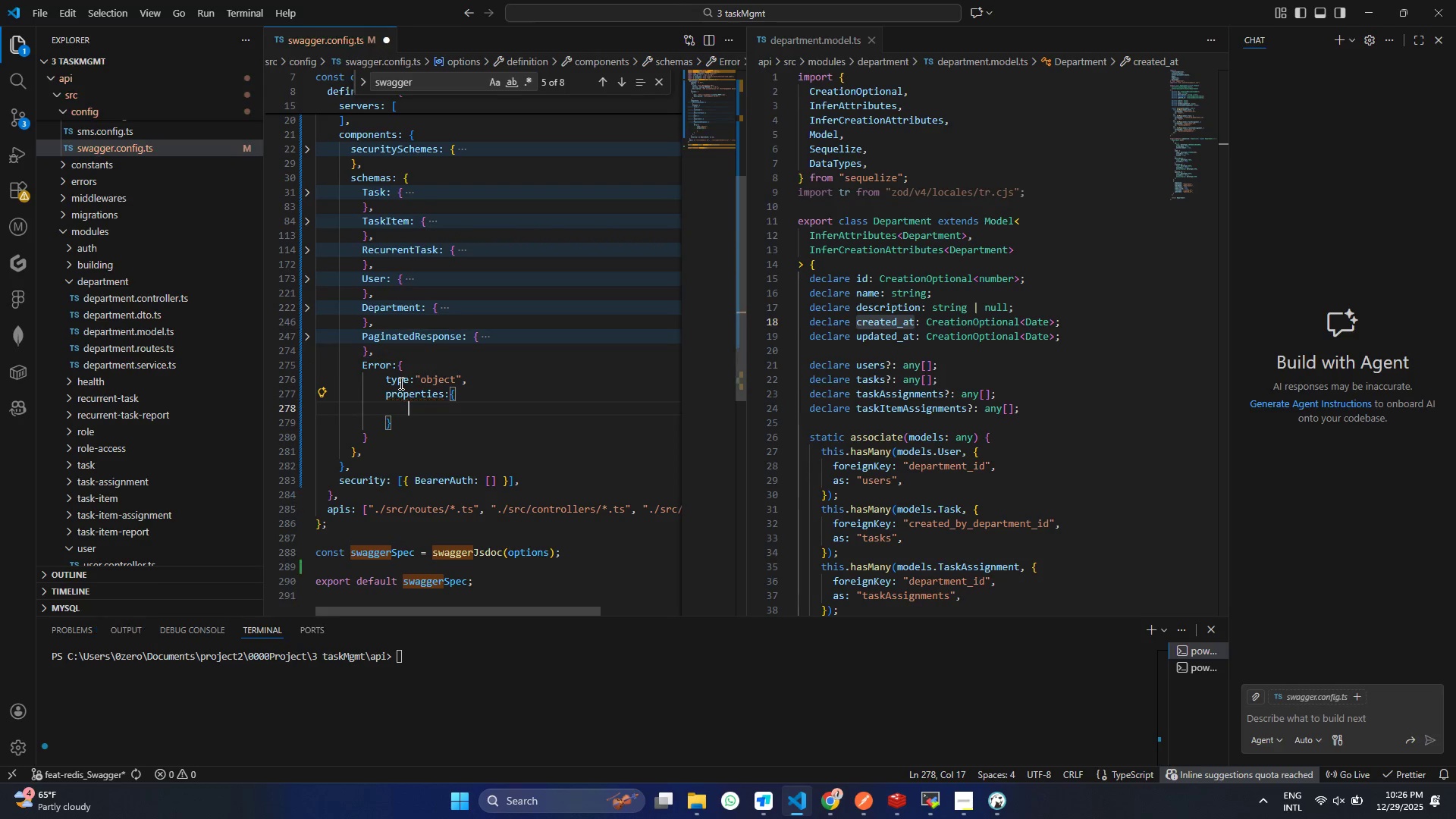 
key(Enter)
 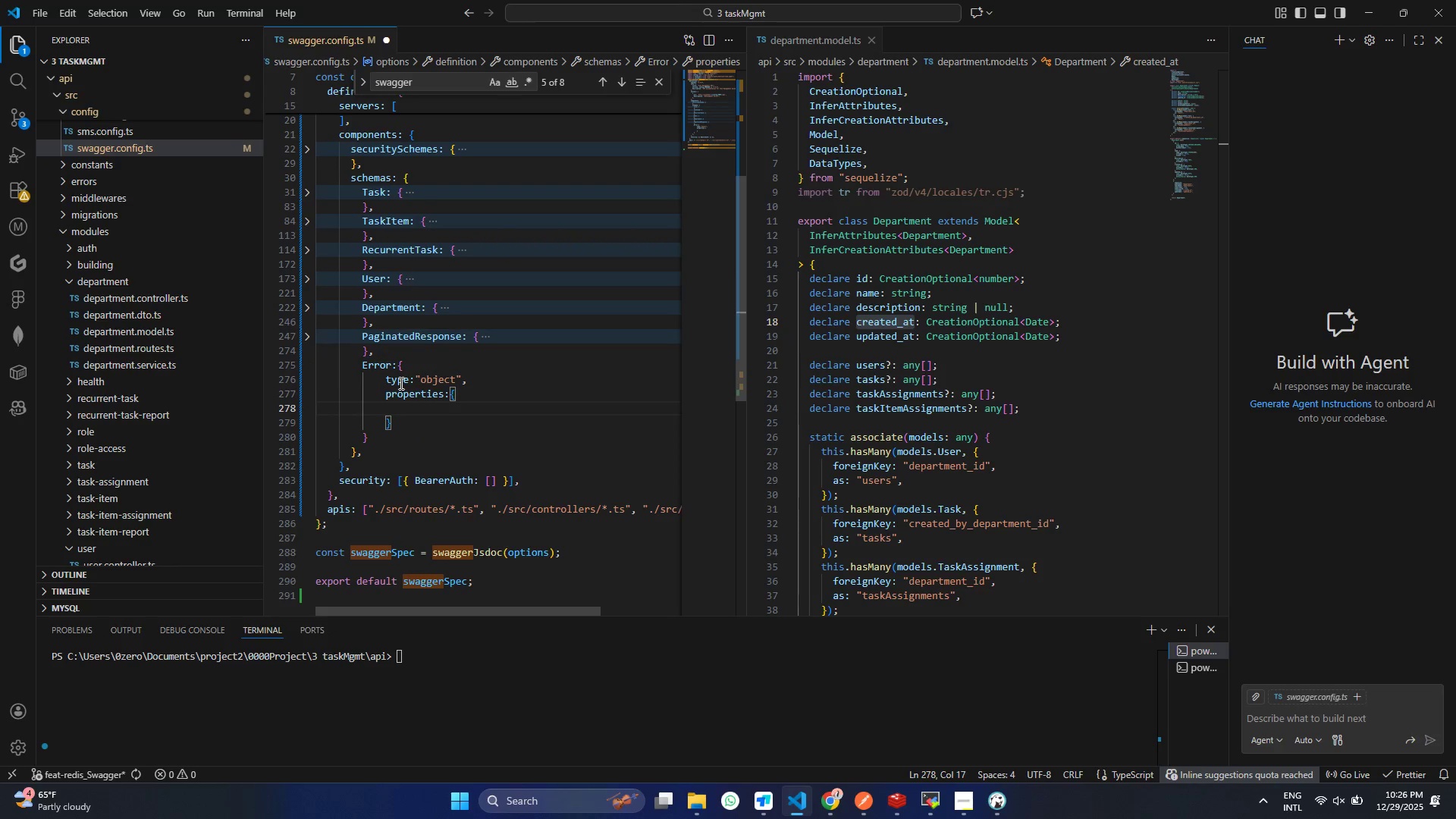 
type(,e)
key(Backspace)
key(Backspace)
type(message:"")
 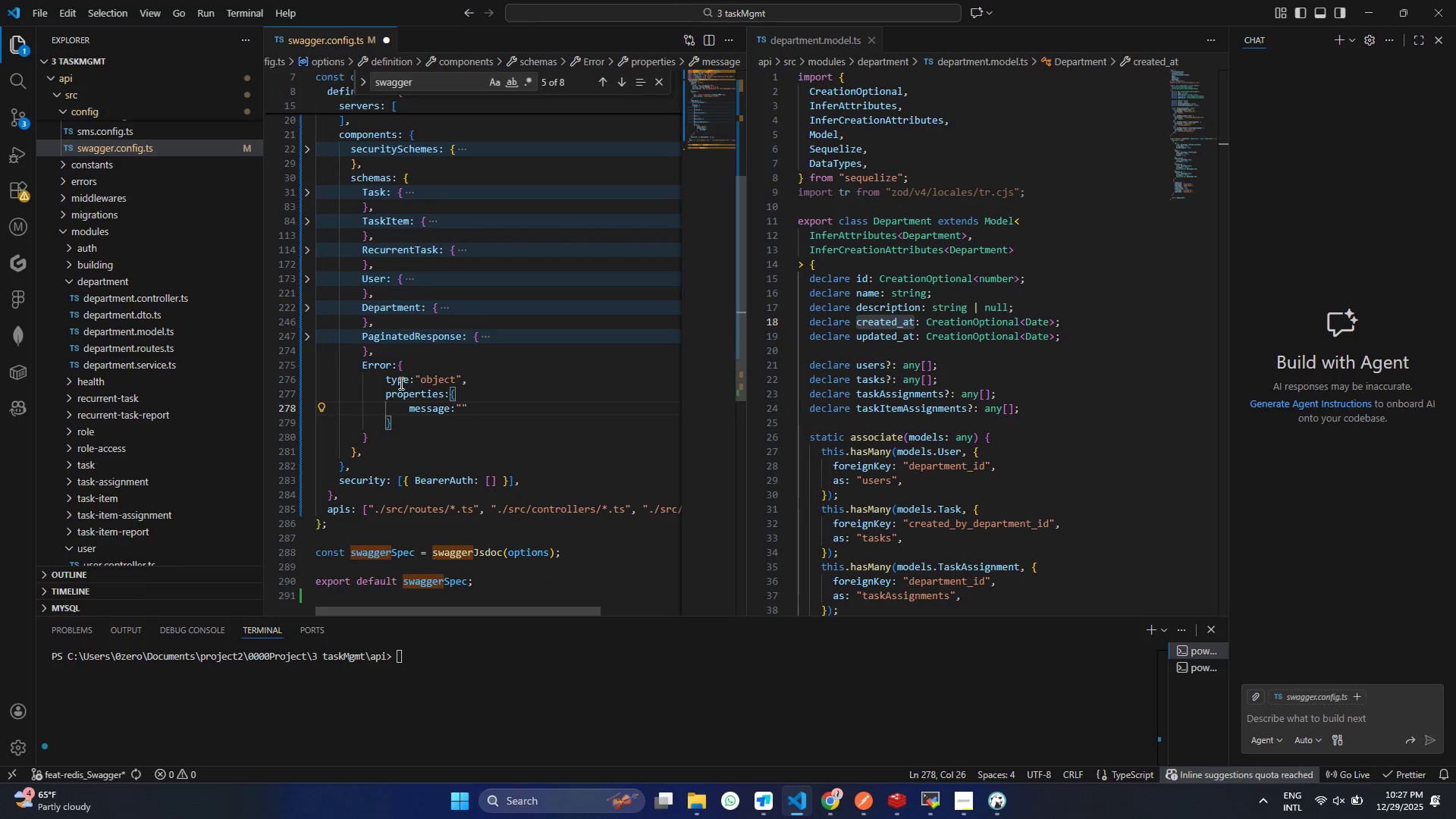 
 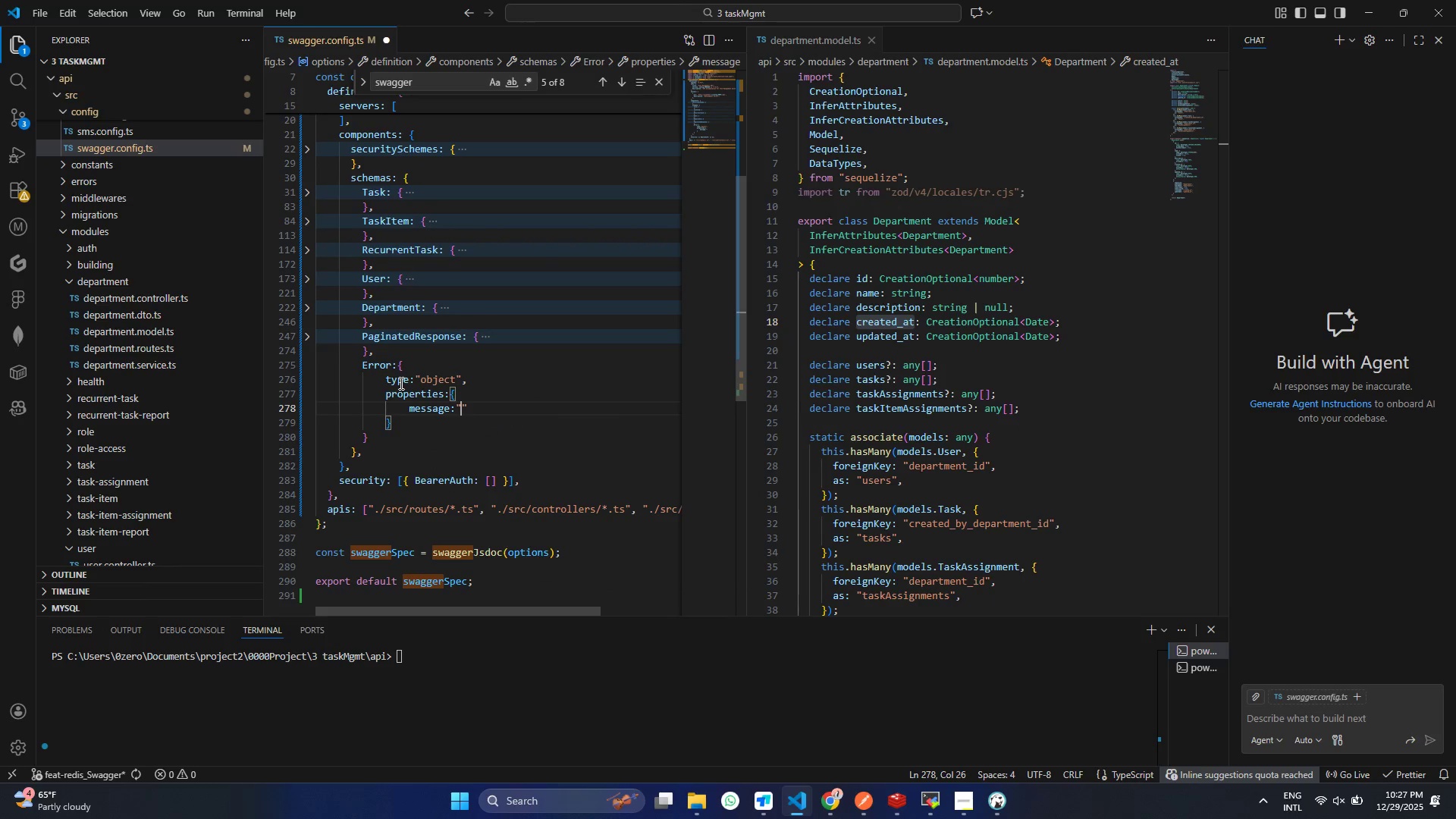 
key(ArrowLeft)
 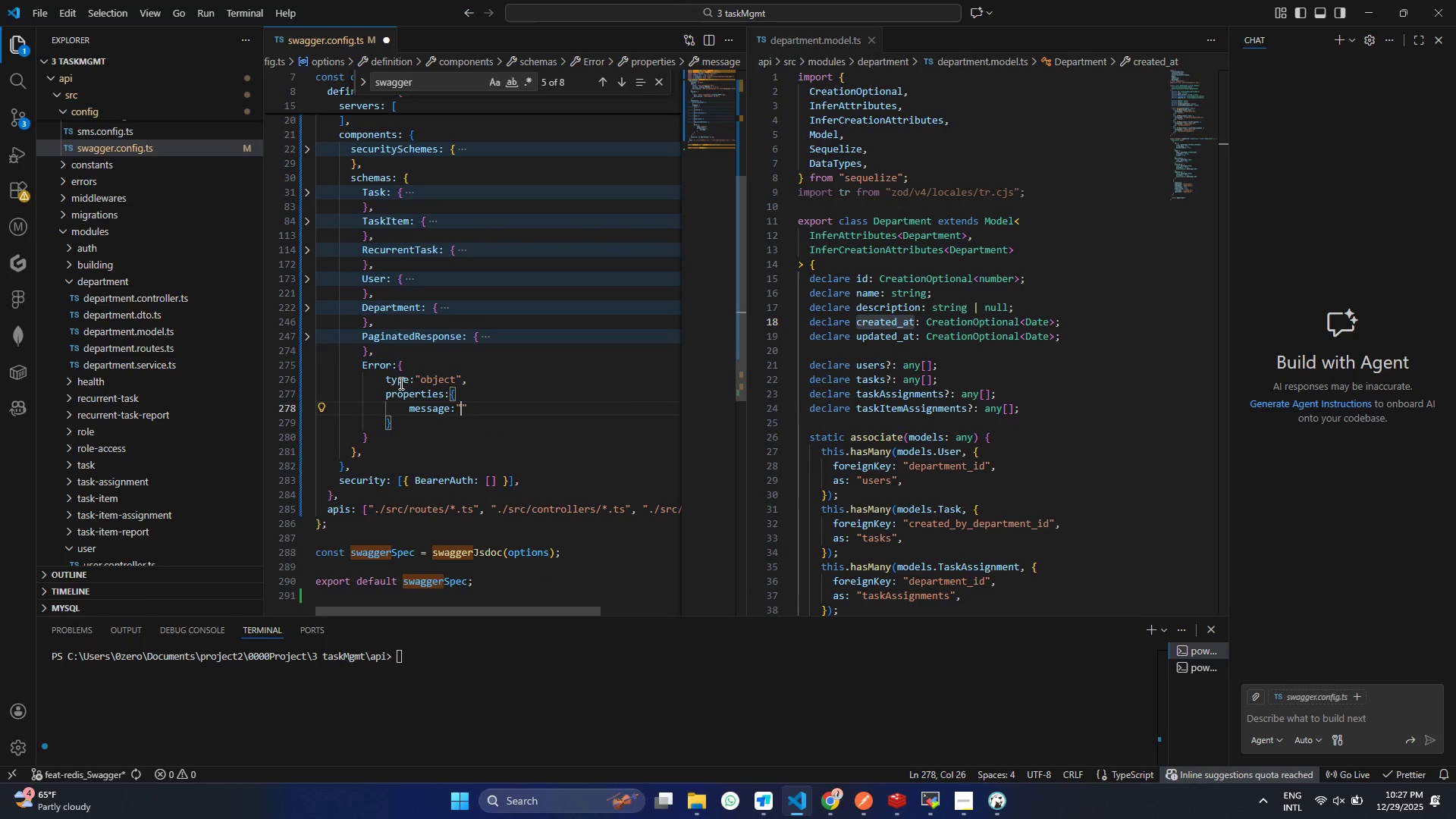 
key(Control+ControlLeft)
 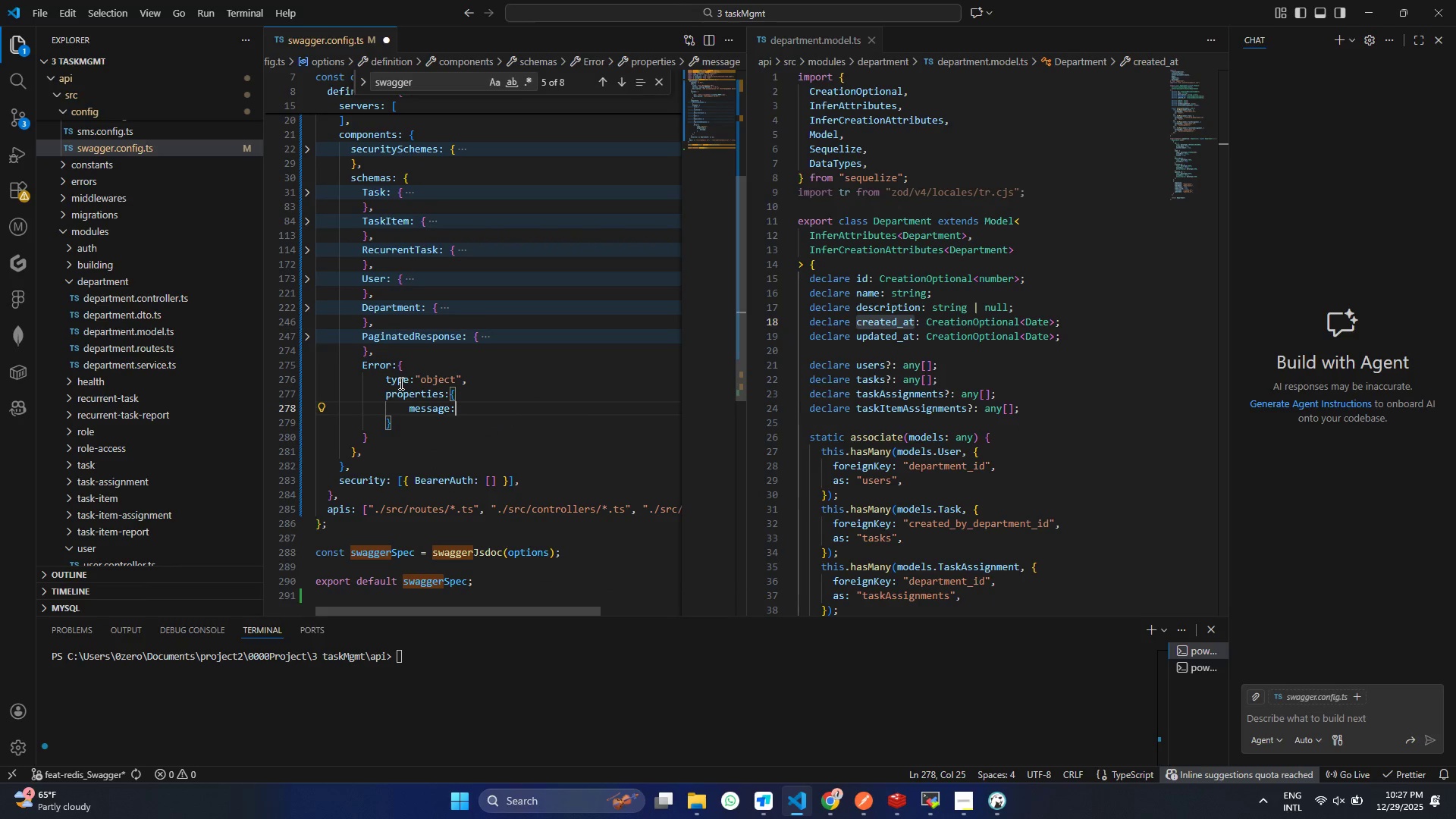 
key(Control+Z)
 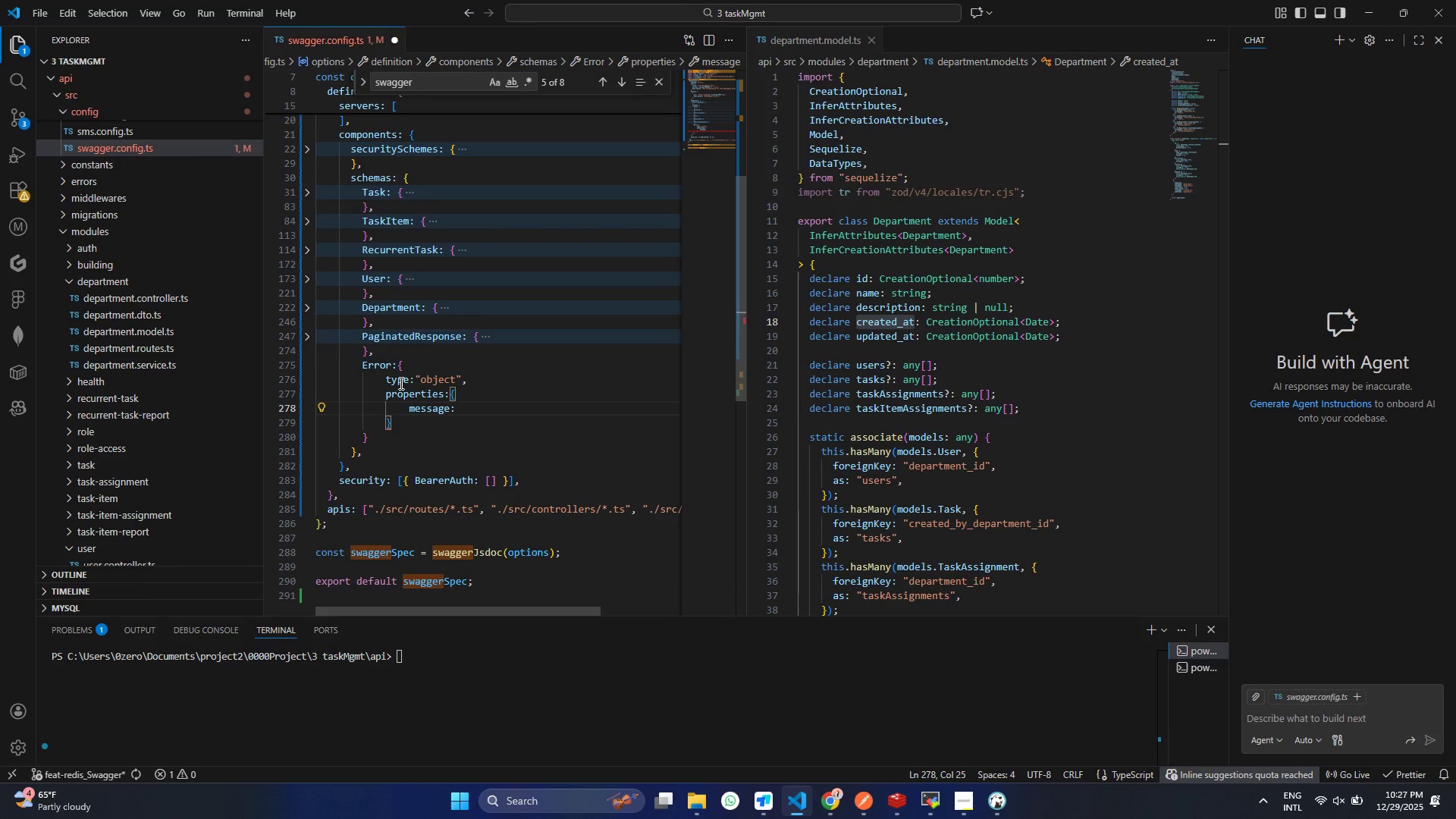 
key(Shift+BracketLeft)
 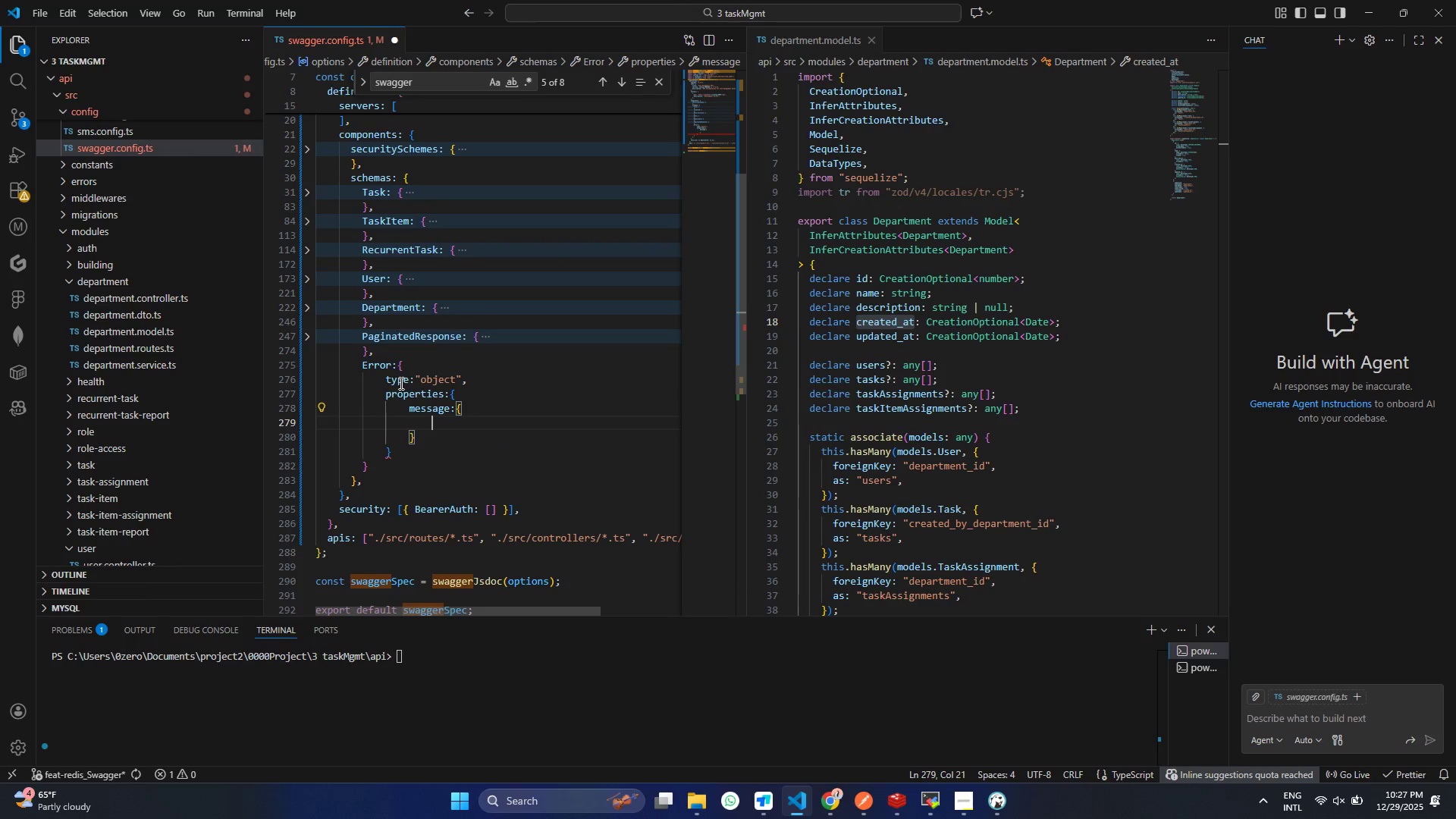 
key(Shift+Enter)
 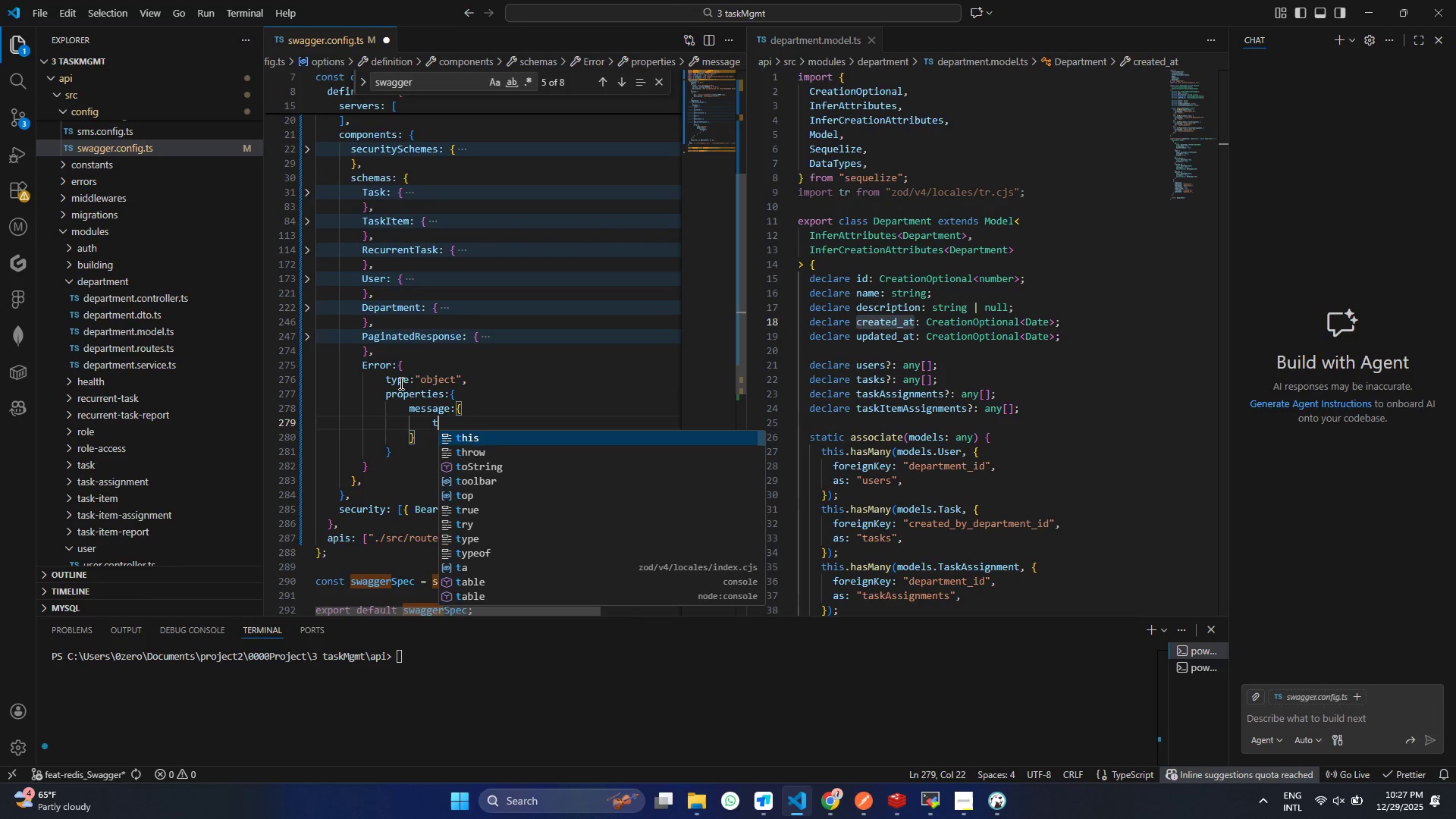 
type(type)
 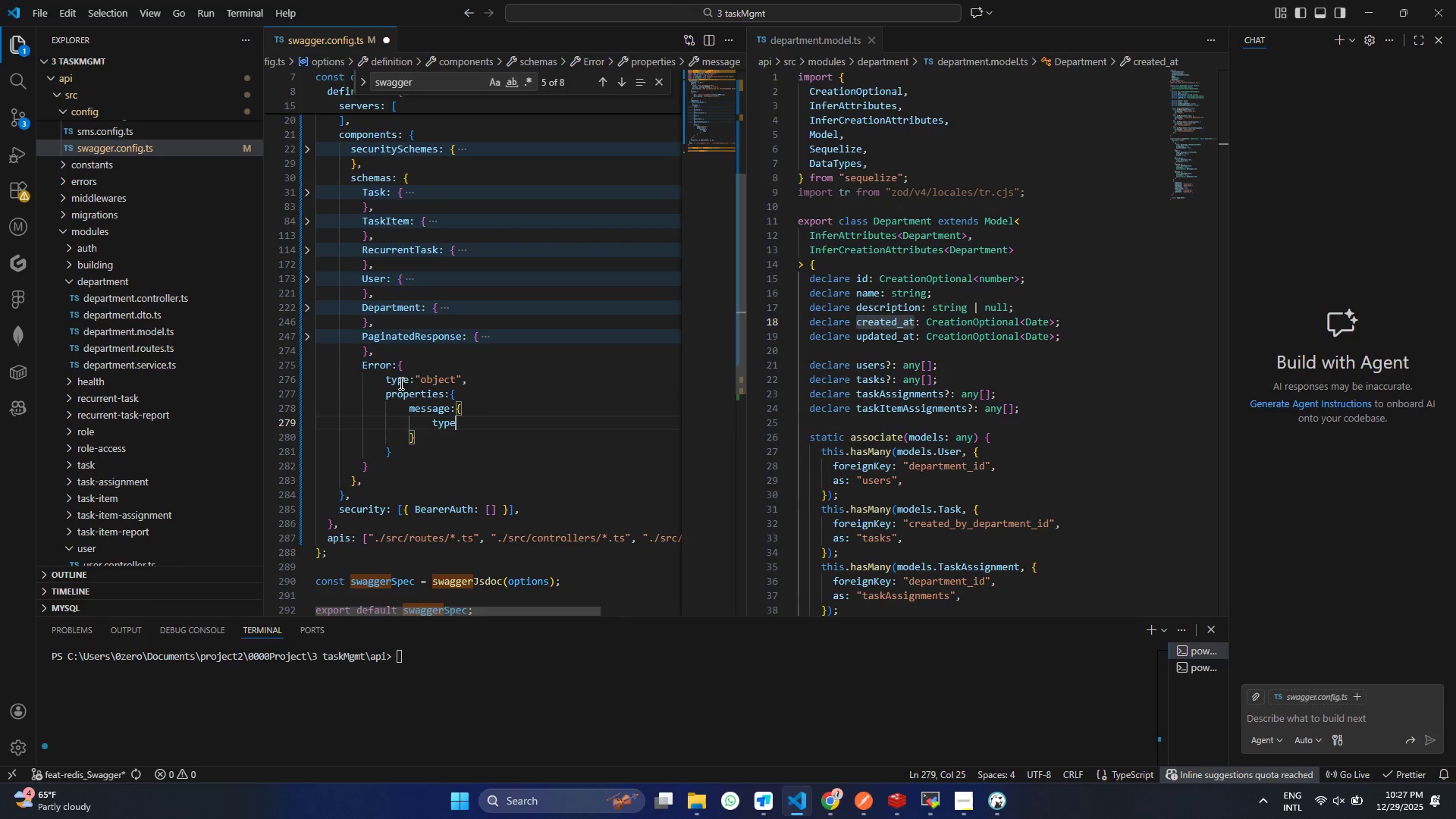 
key(Enter)
 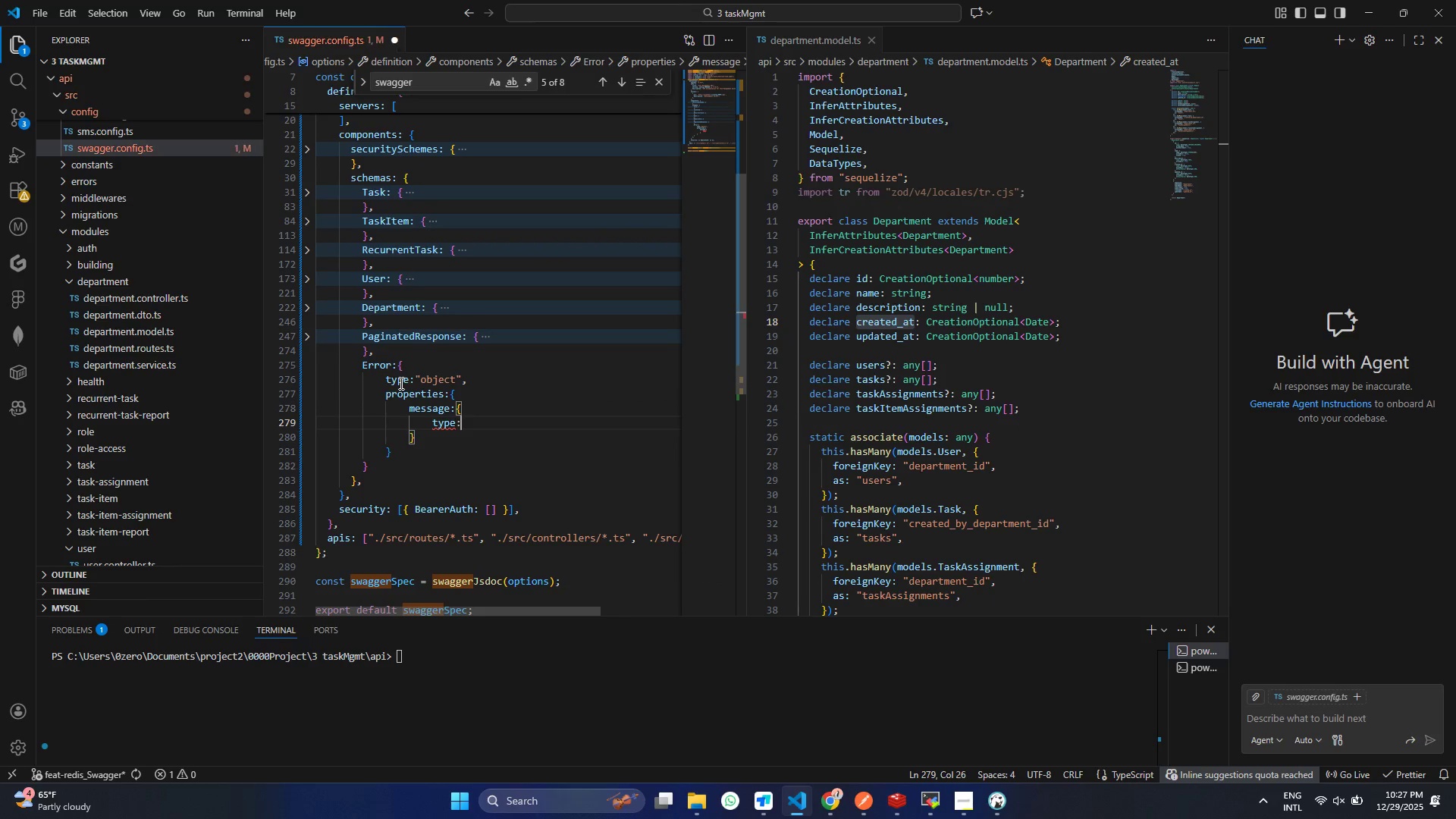 
key(Shift+Semicolon)
 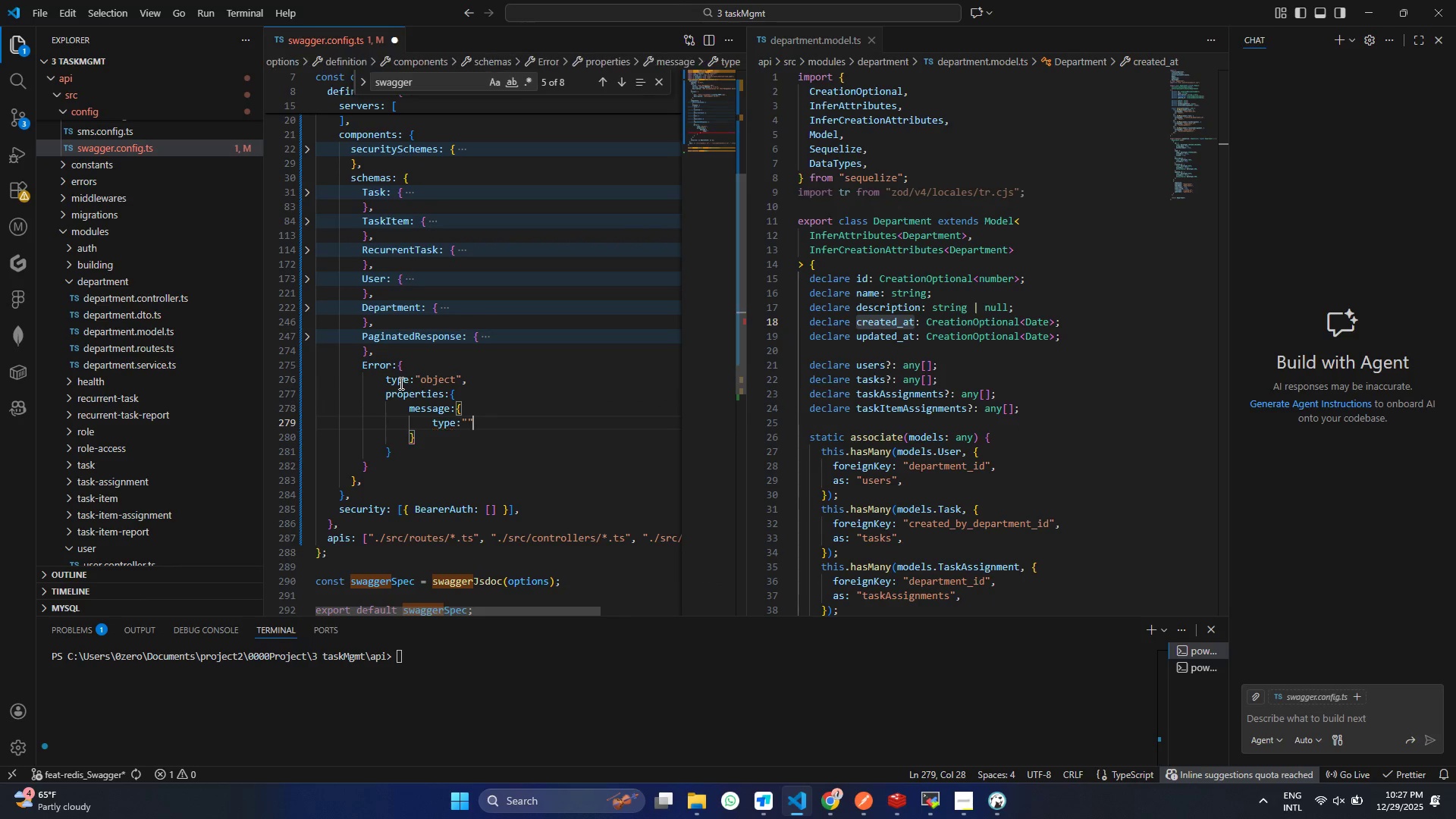 
key(Shift+Quote)
 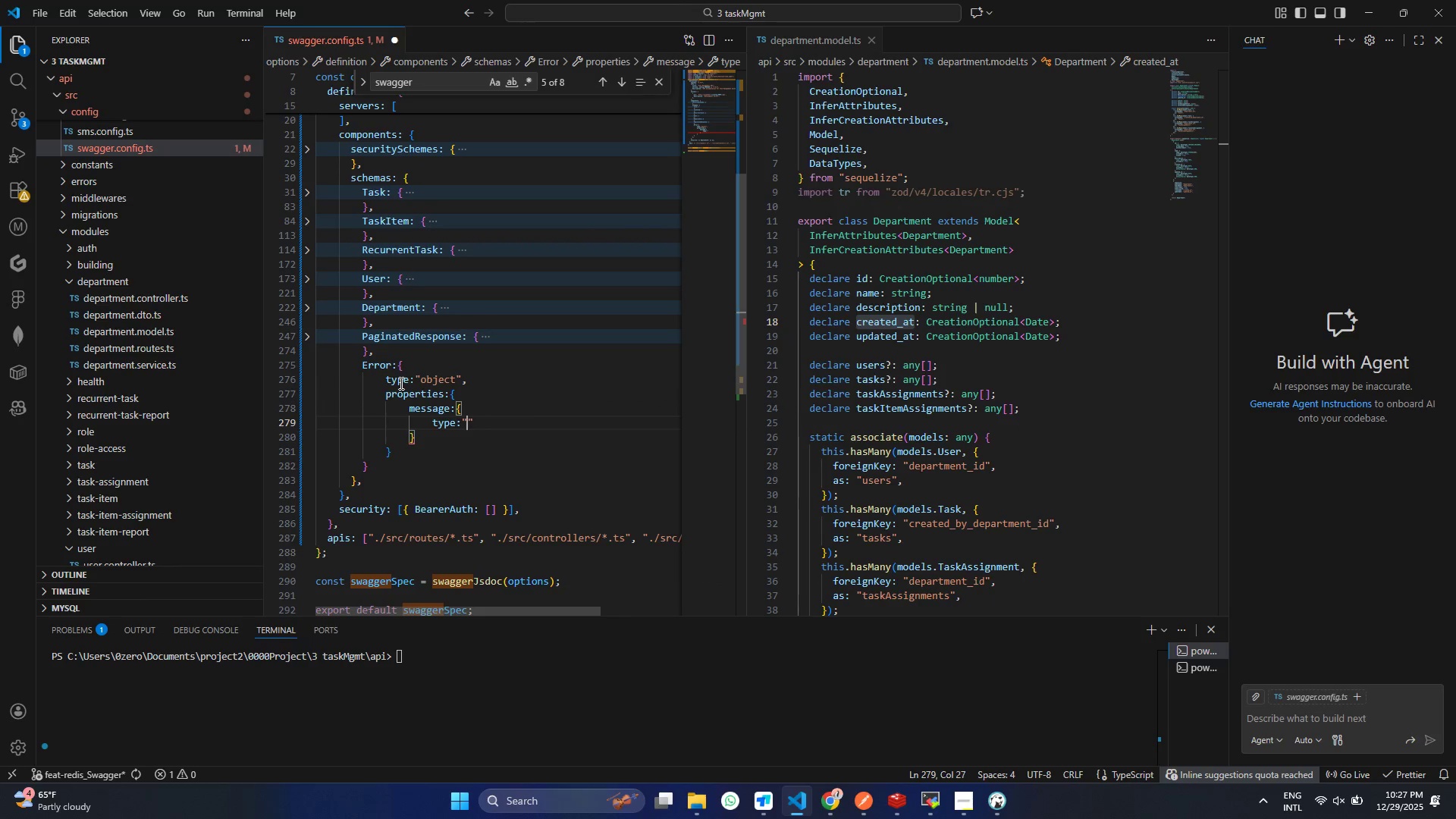 
key(Shift+Quote)
 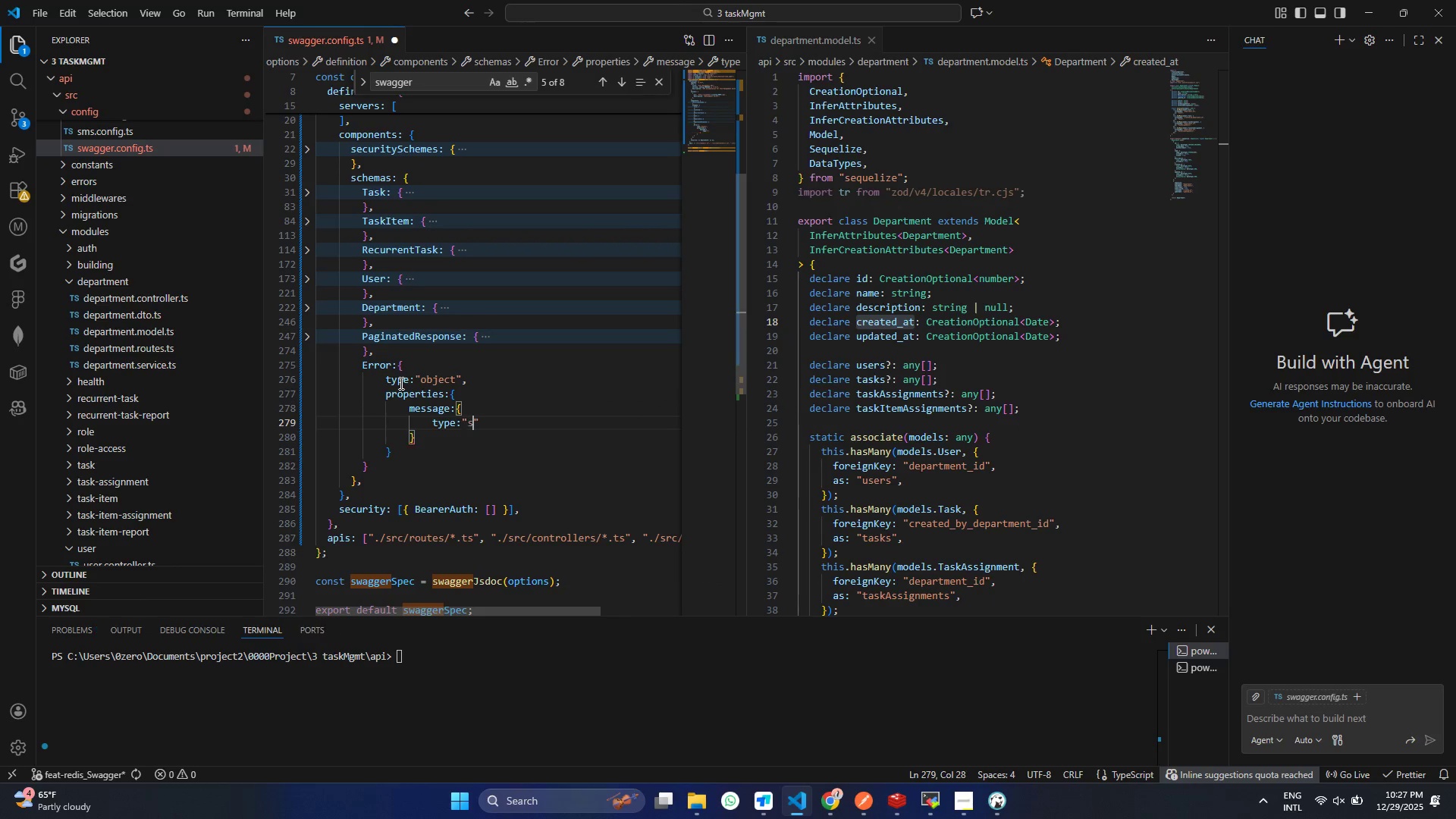 
key(ArrowLeft)
 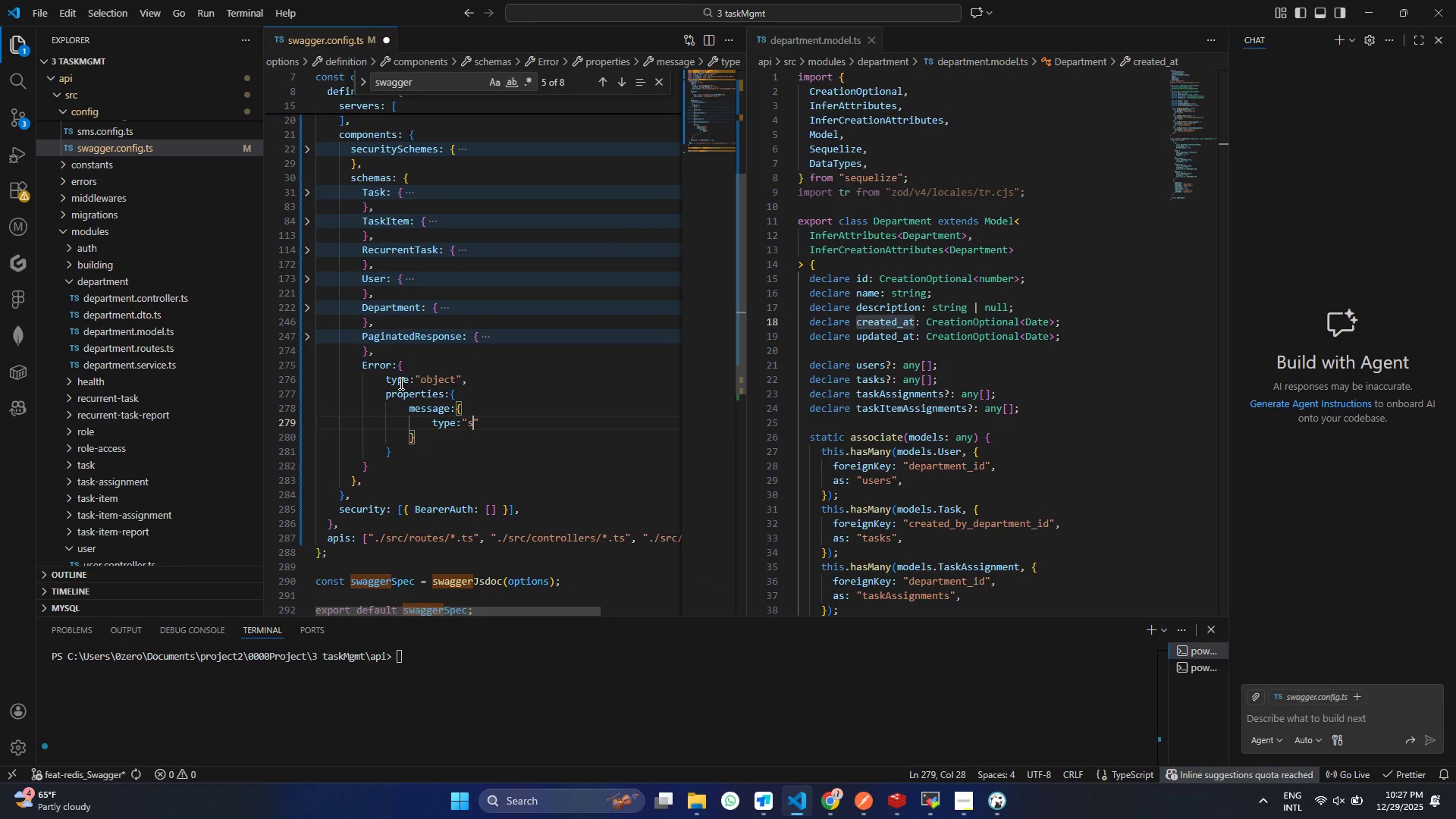 
type(sting)
 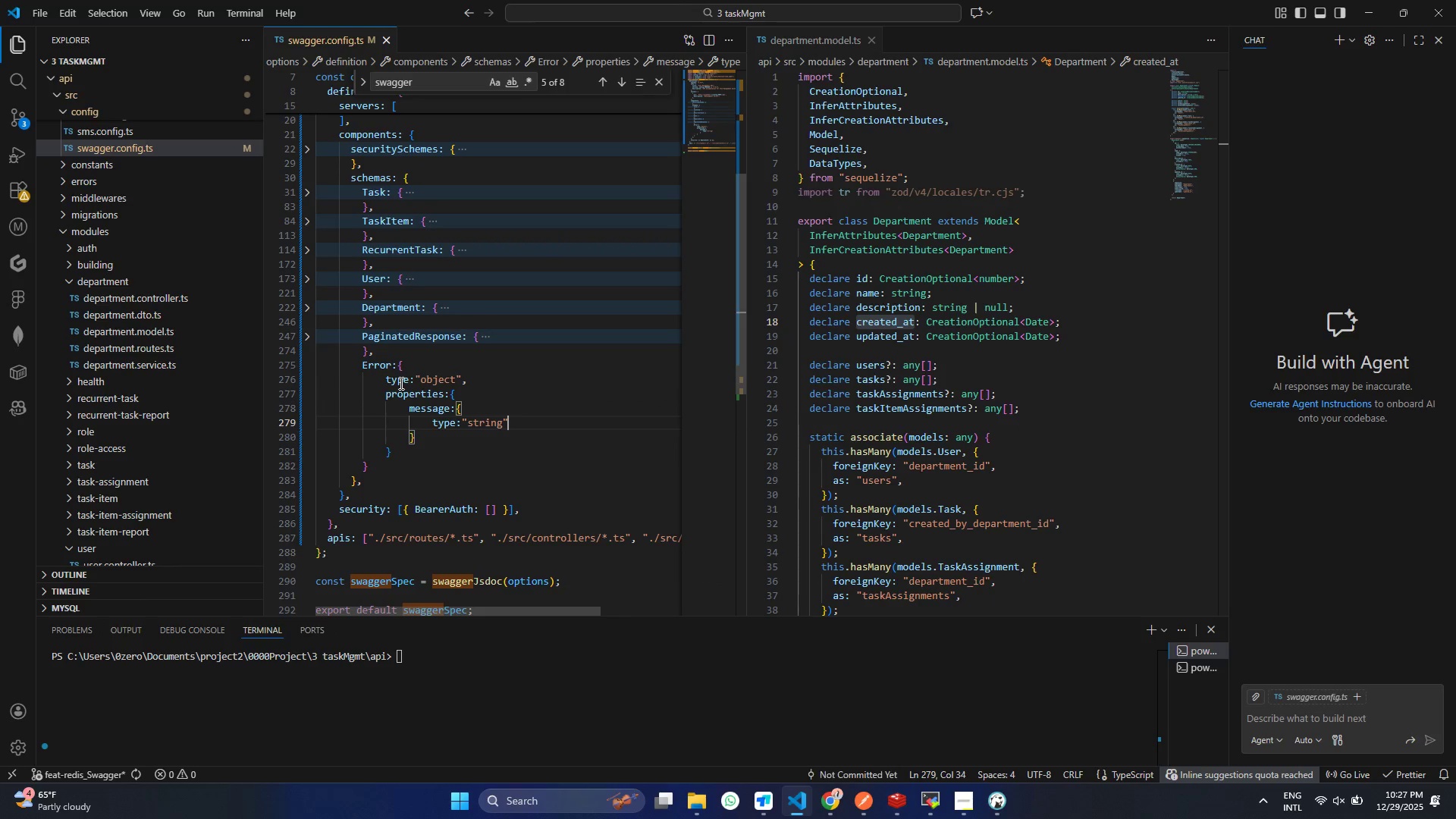 
hold_key(key=R, duration=0.44)
 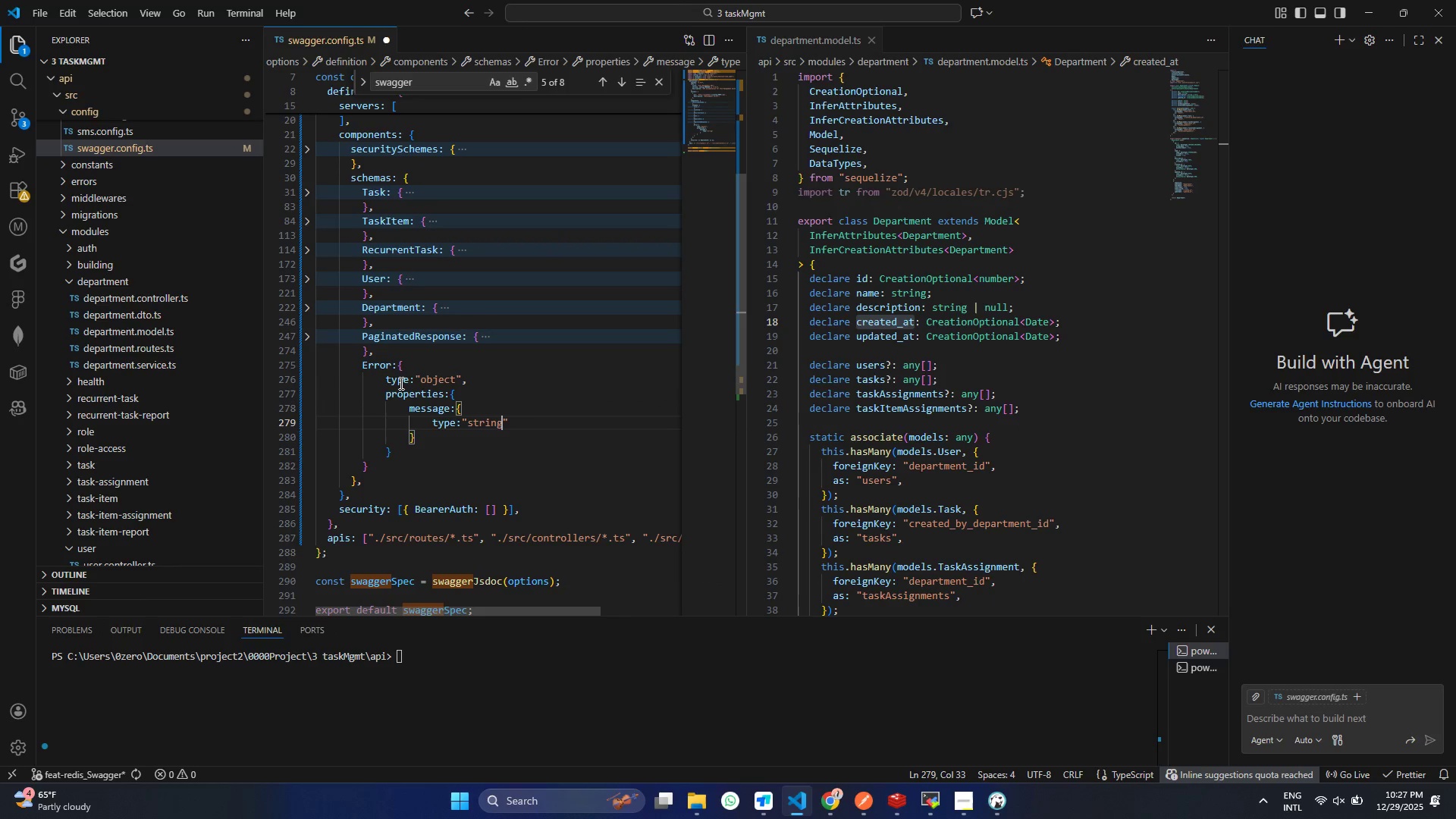 
key(Control+ControlLeft)
 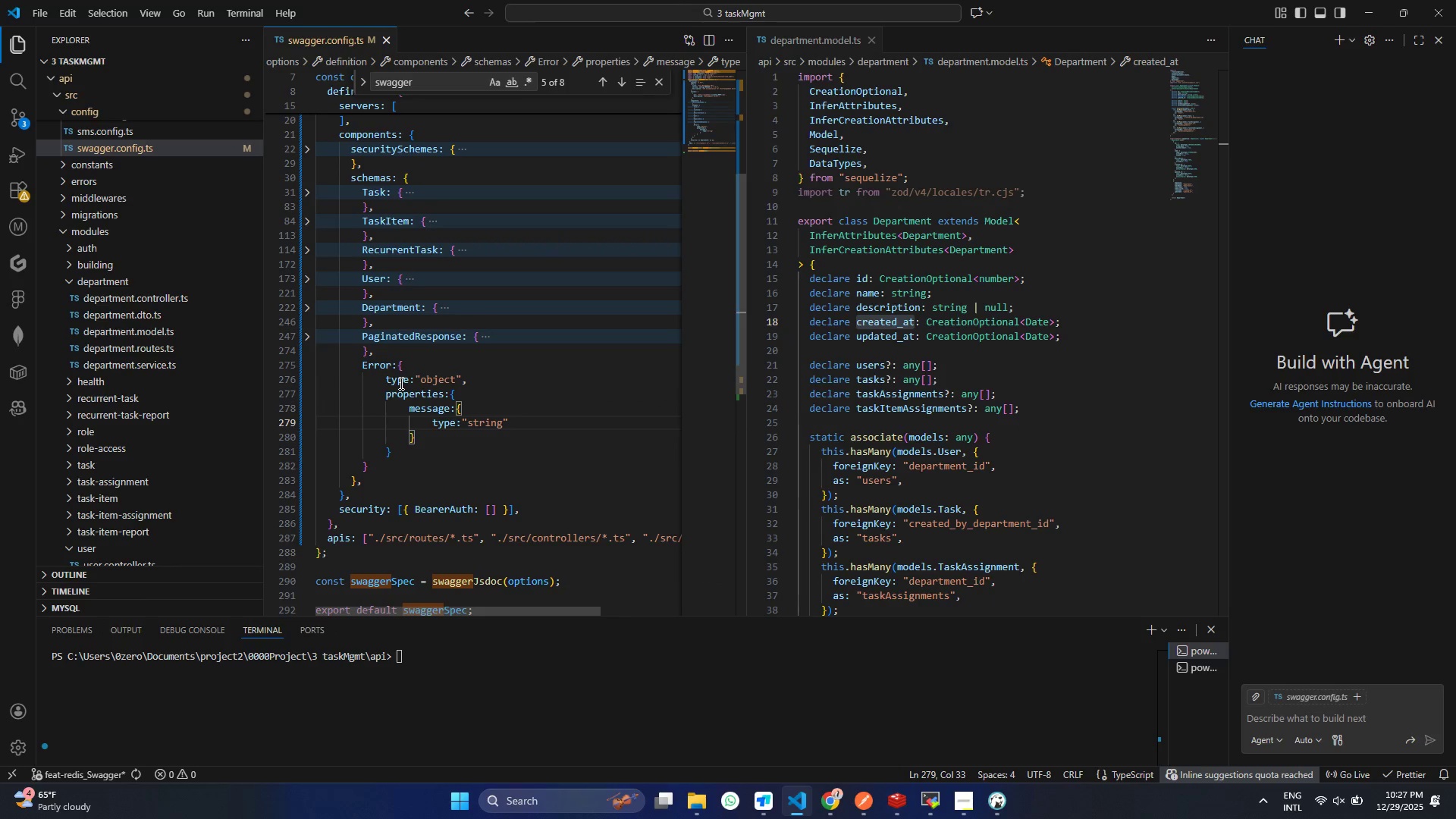 
key(Control+S)
 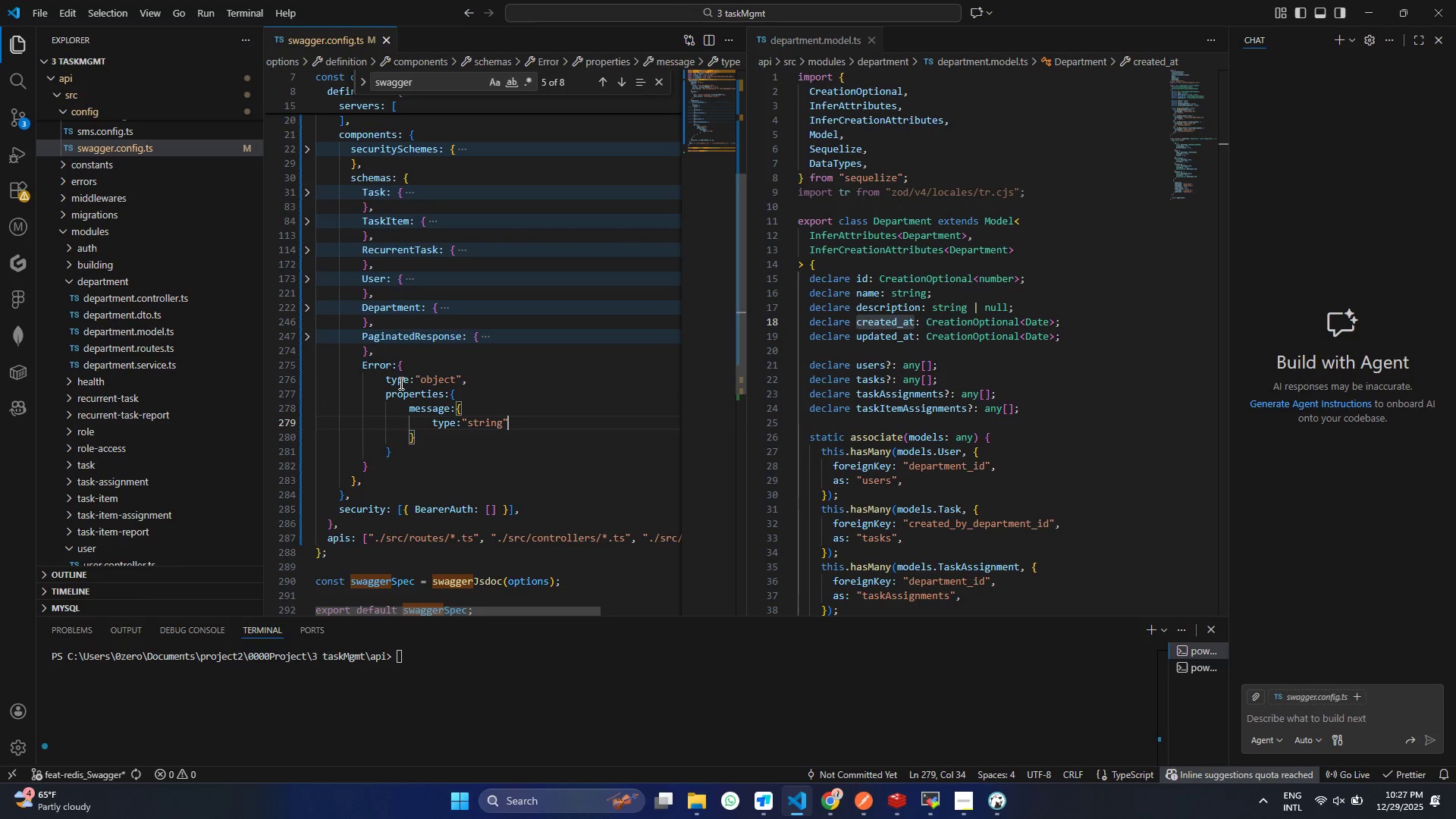 
key(Control+ArrowRight)
 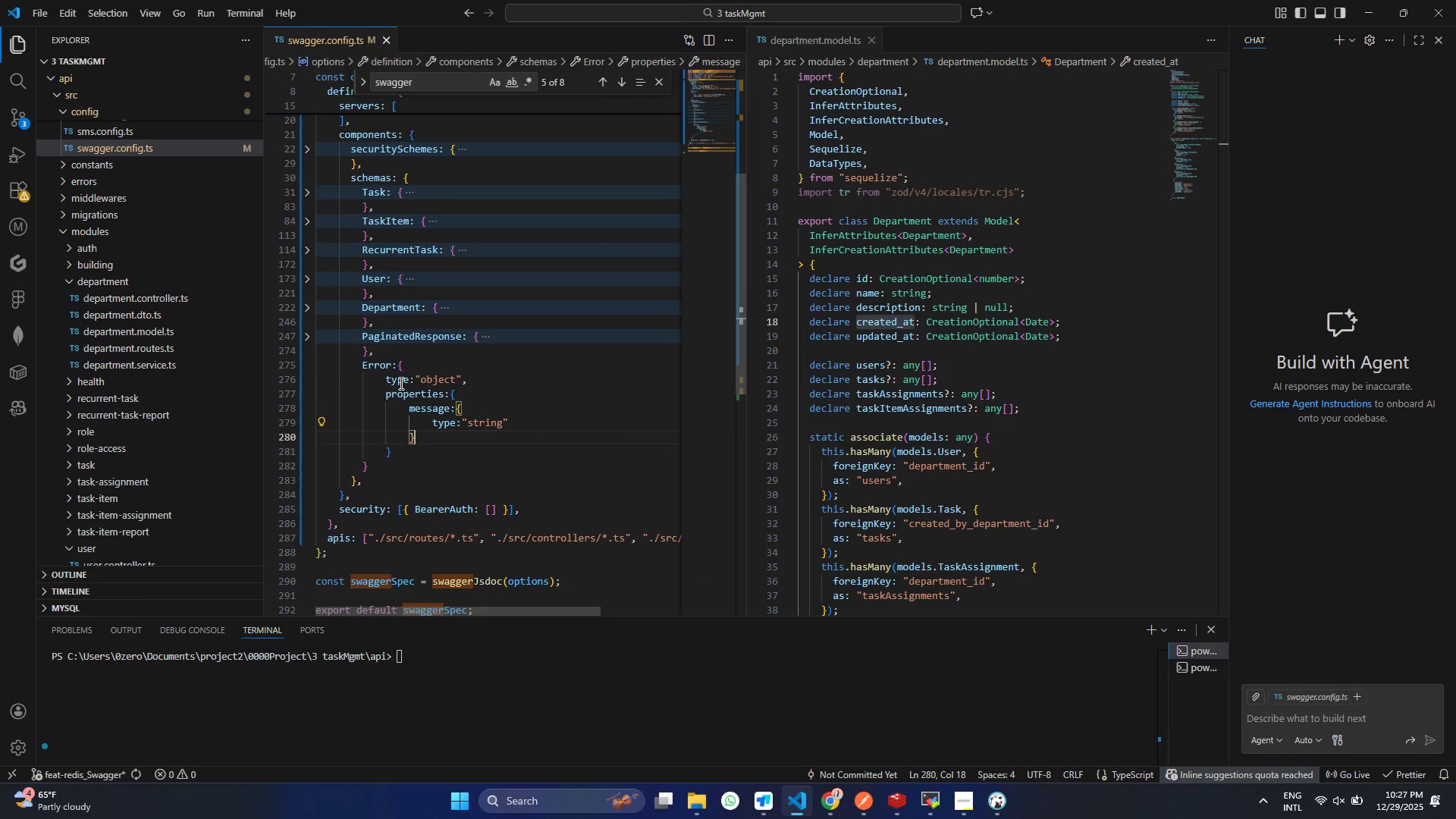 
key(ArrowDown)
 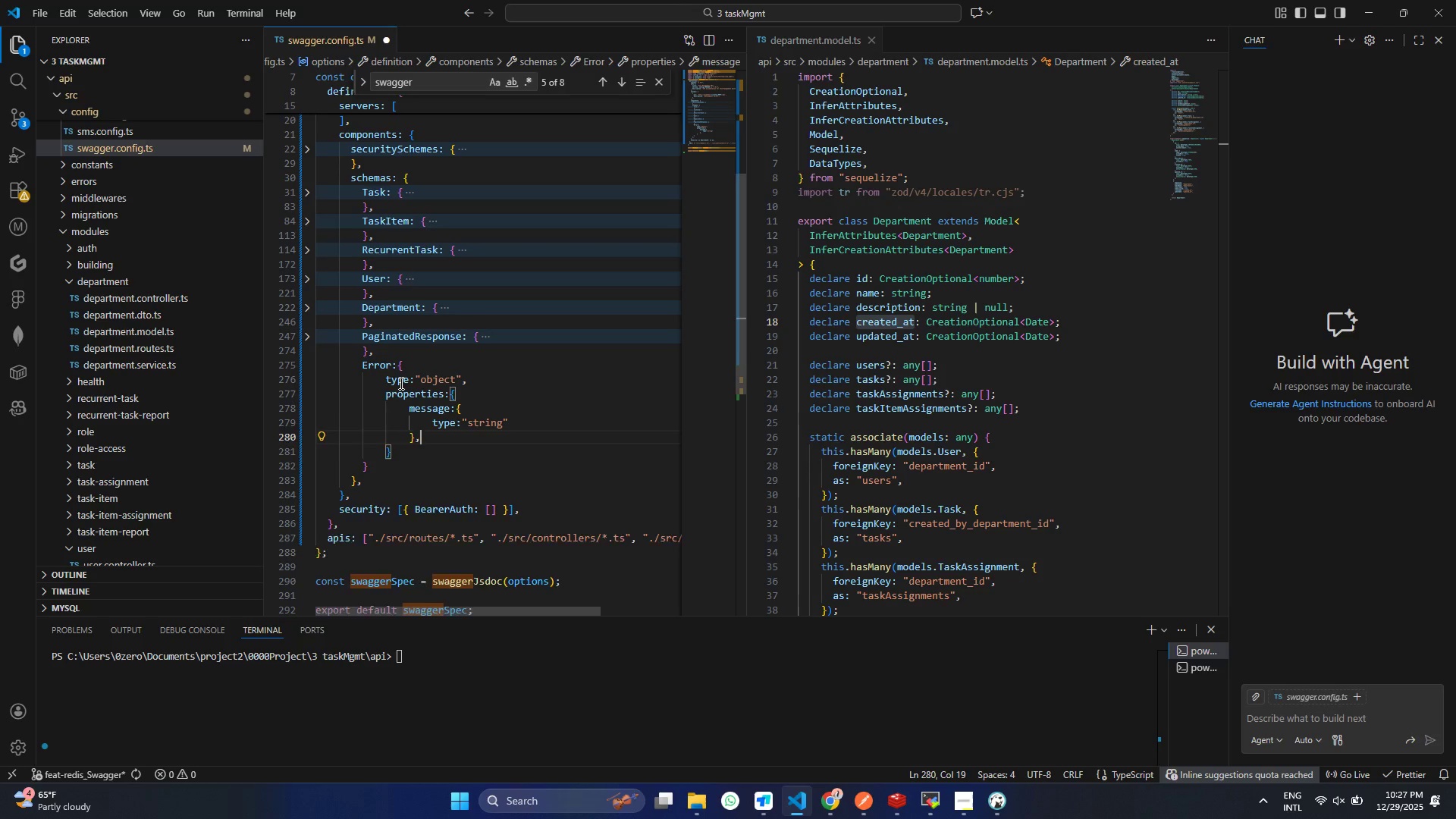 
key(Comma)
 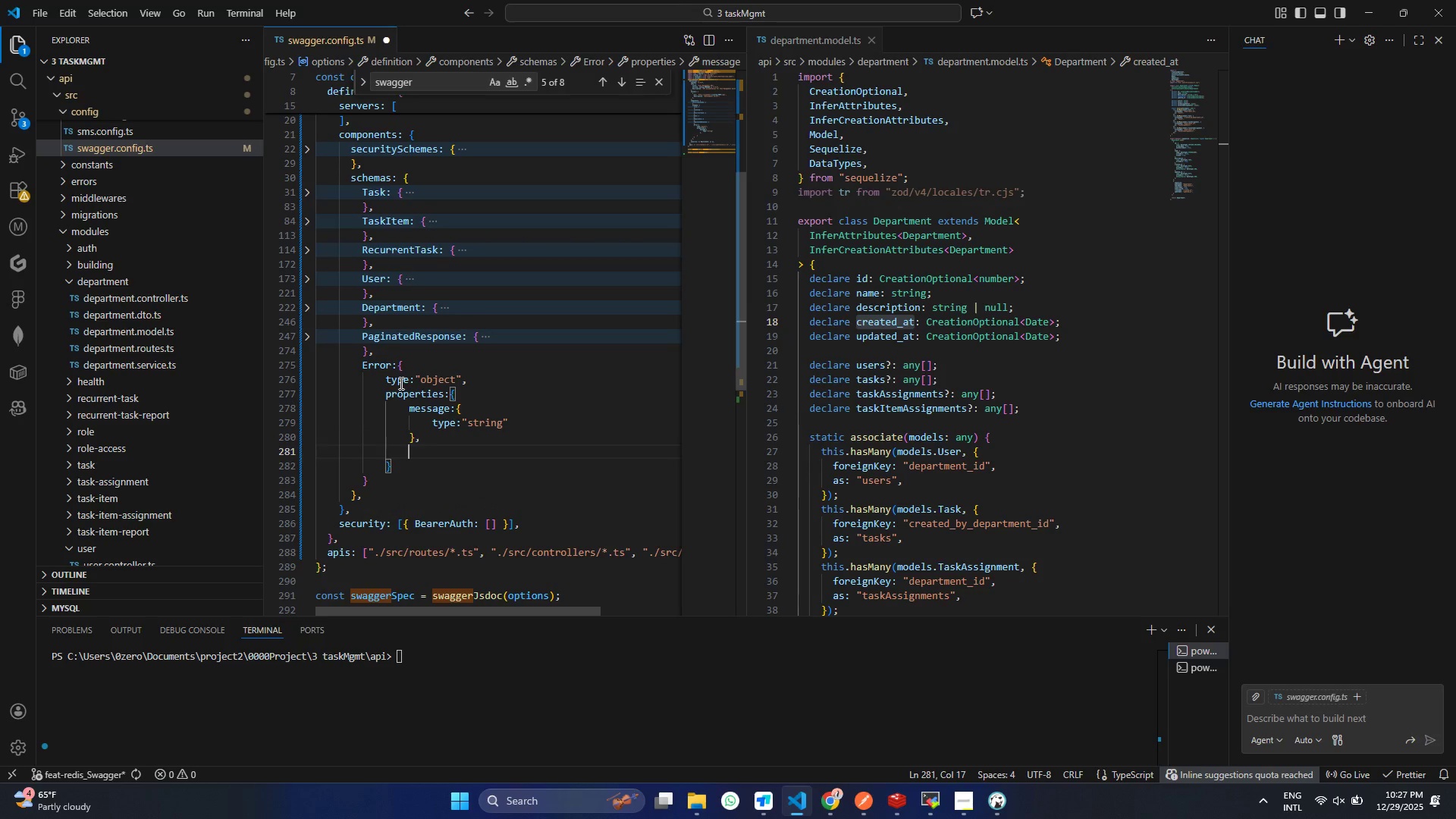 
key(Enter)
 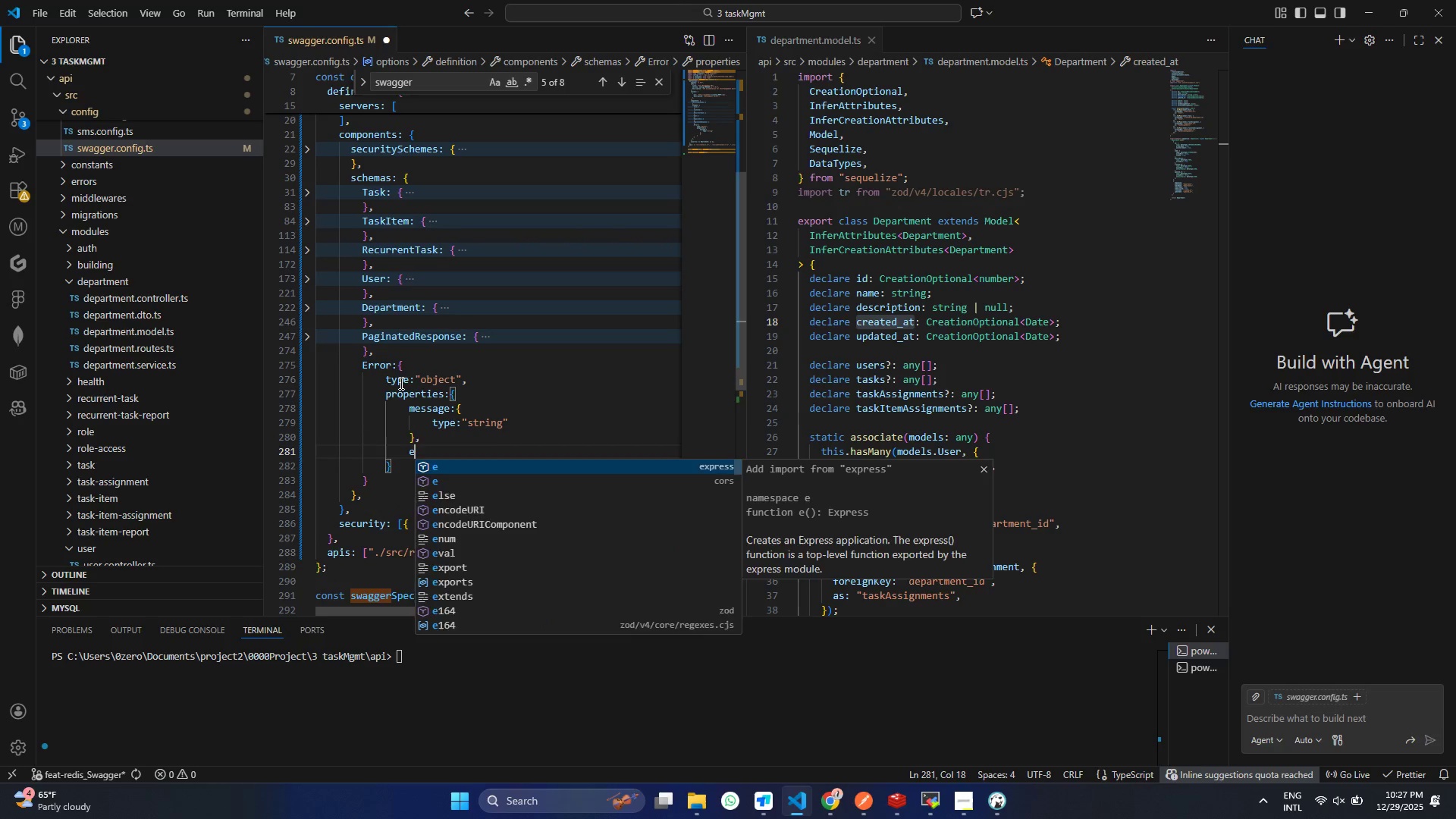 
type(error:{)
 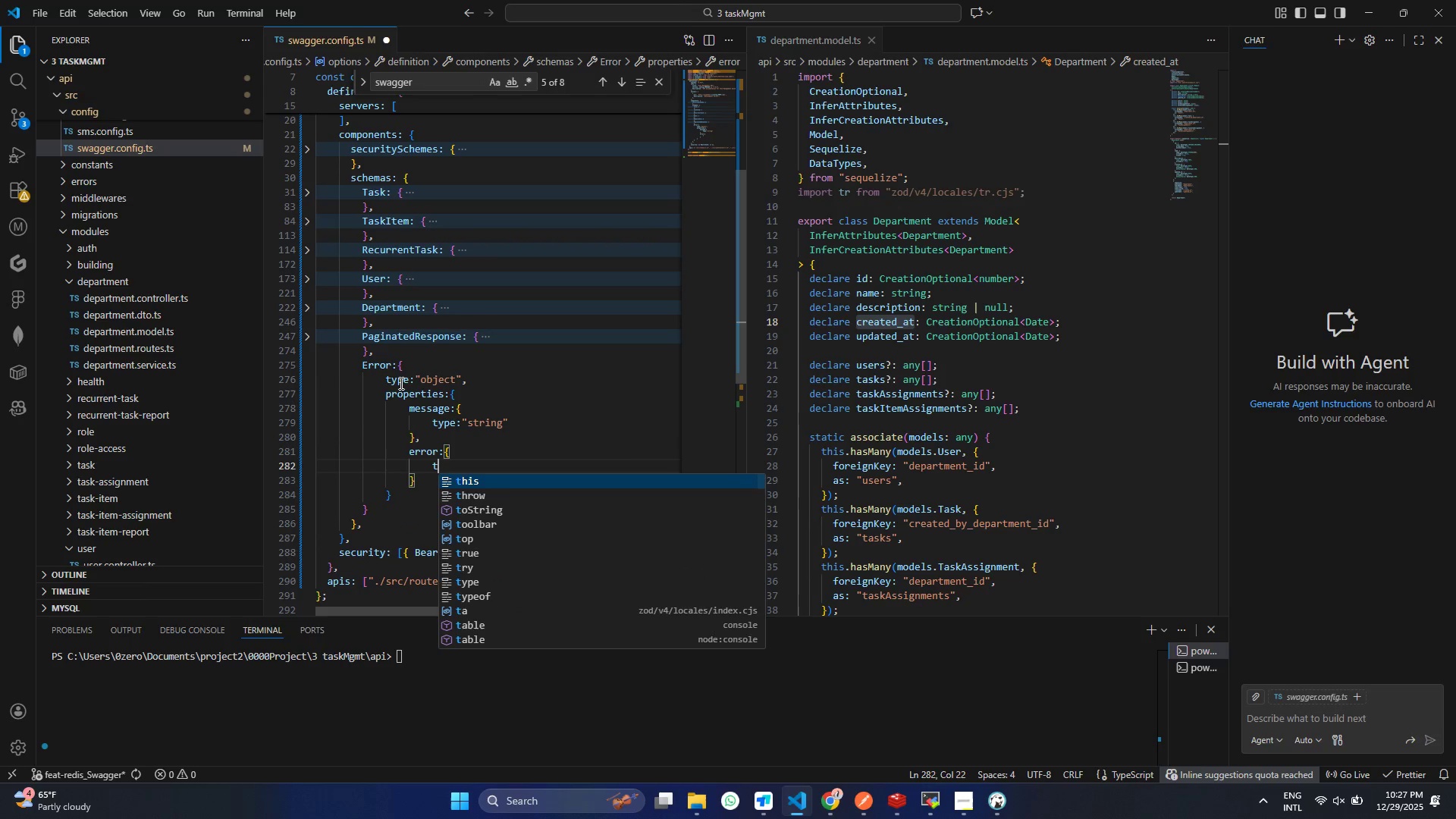 
 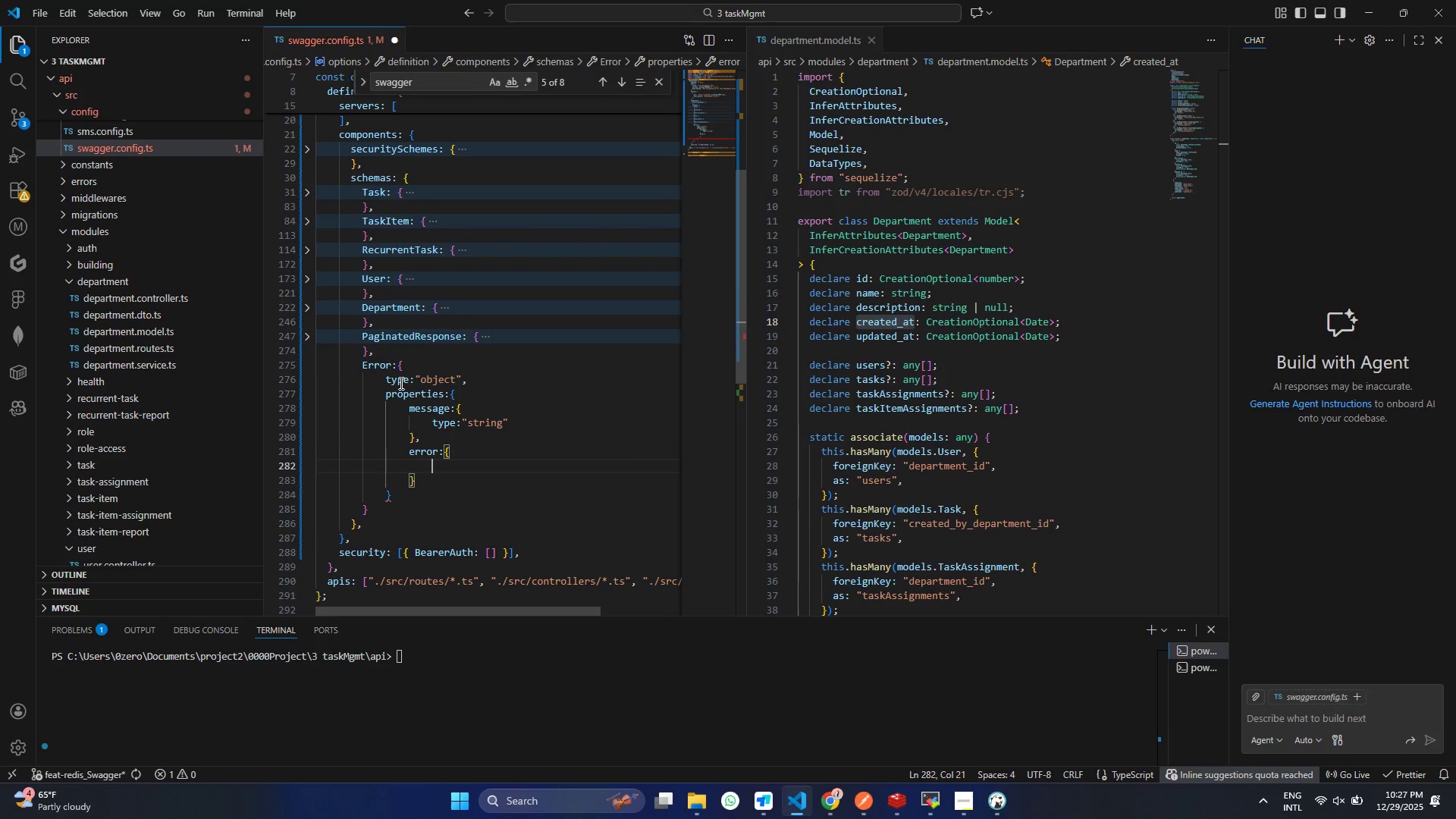 
key(Enter)
 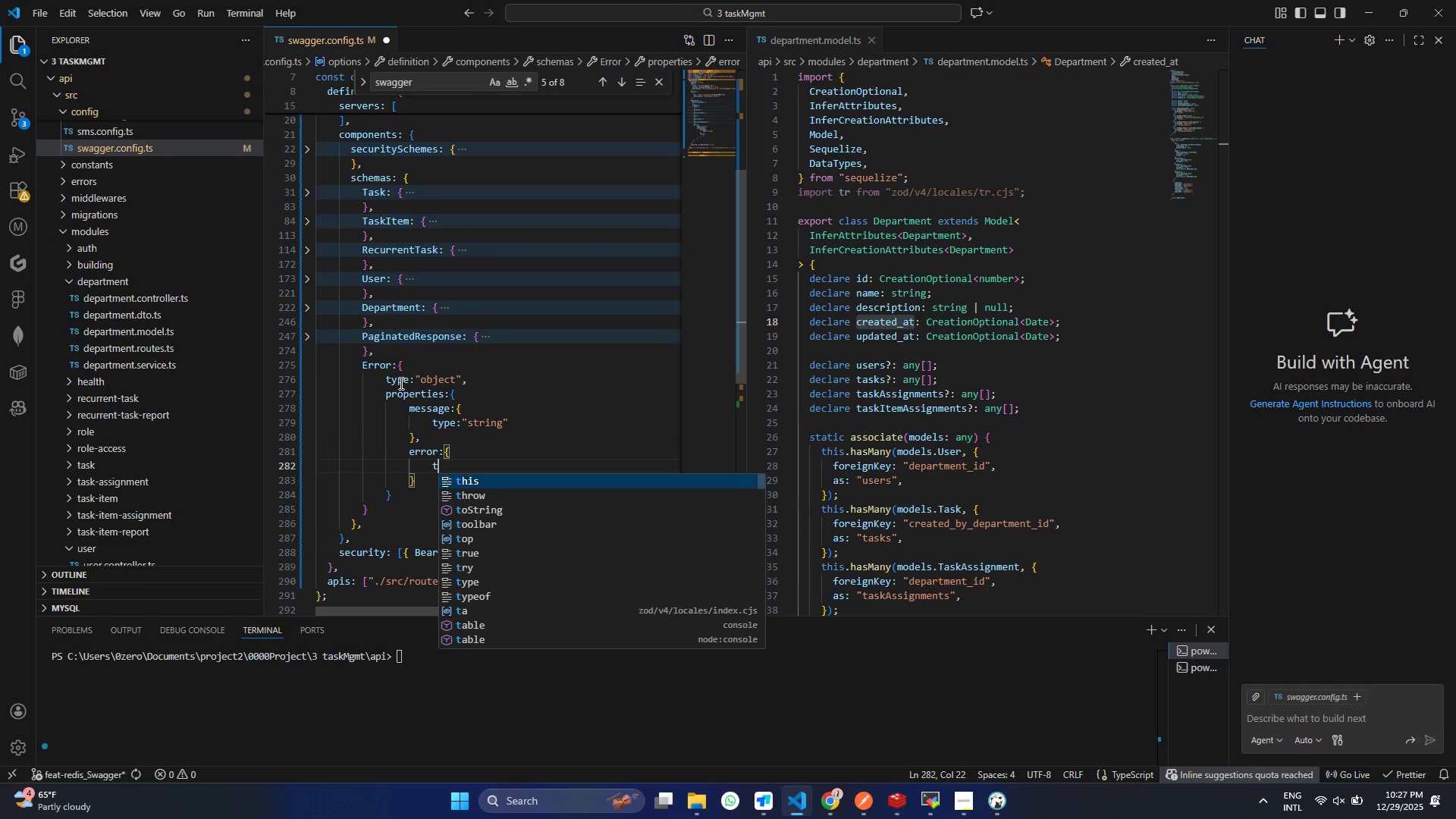 
type(type:"")
 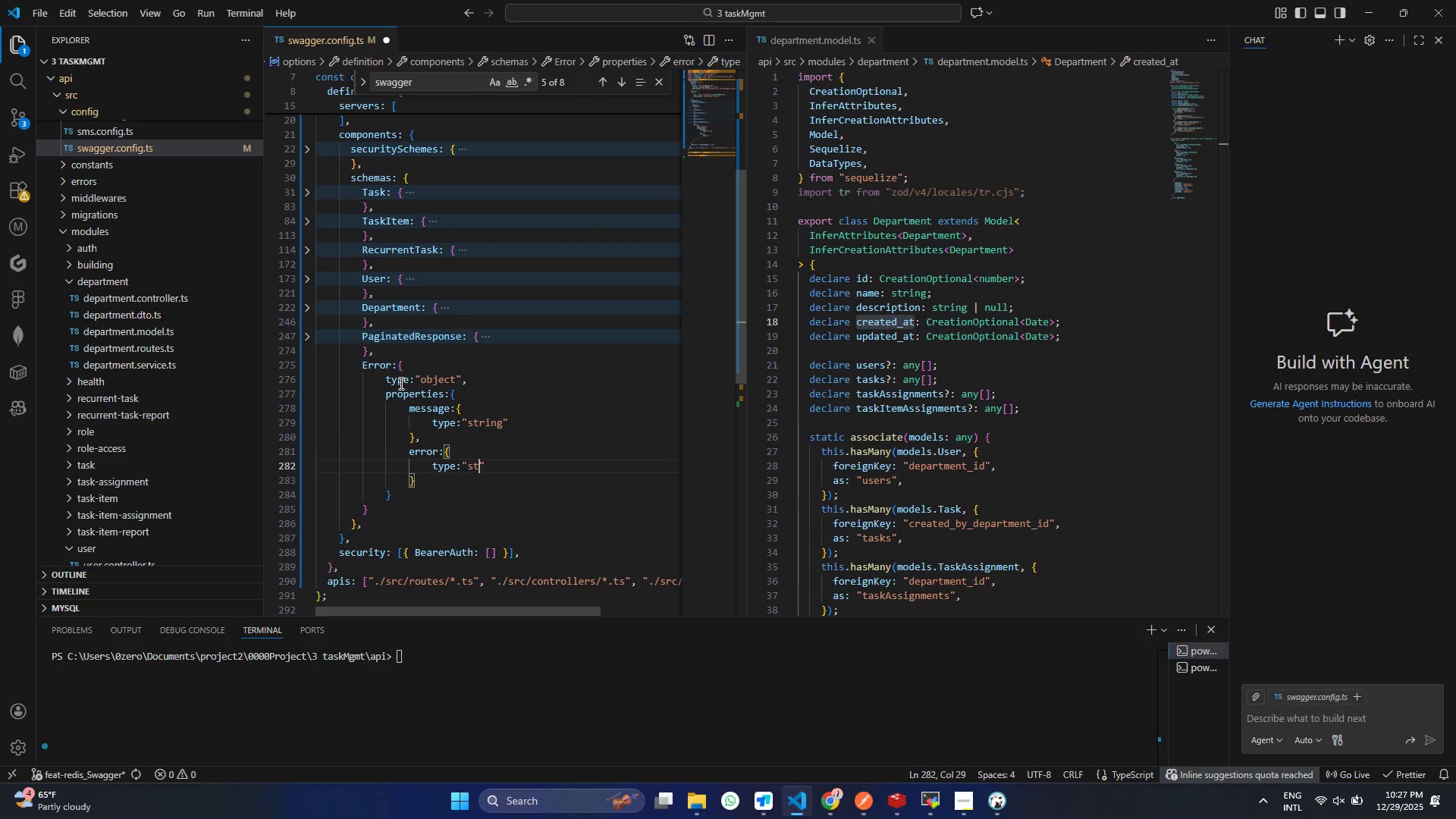 
 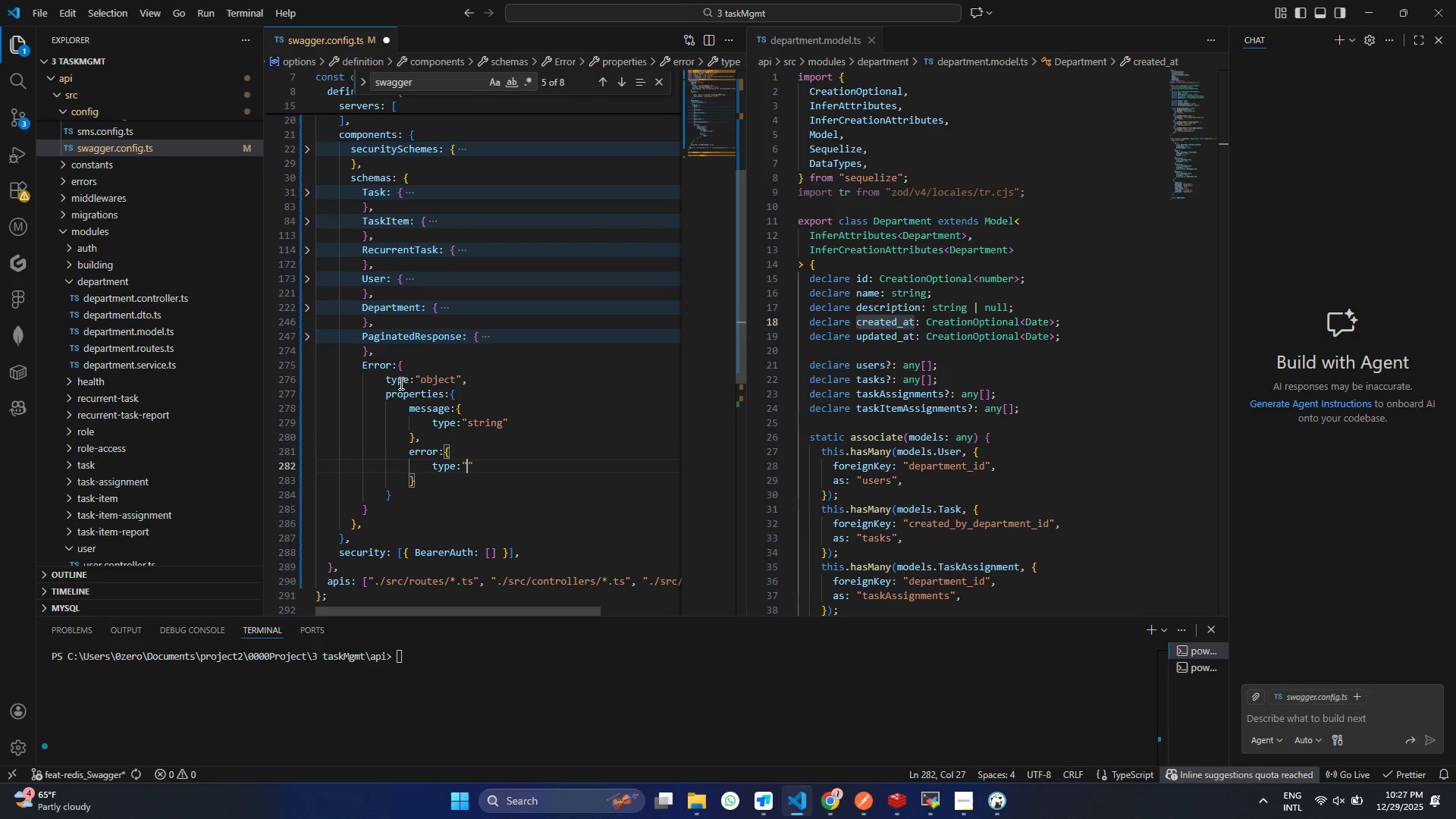 
key(ArrowLeft)
 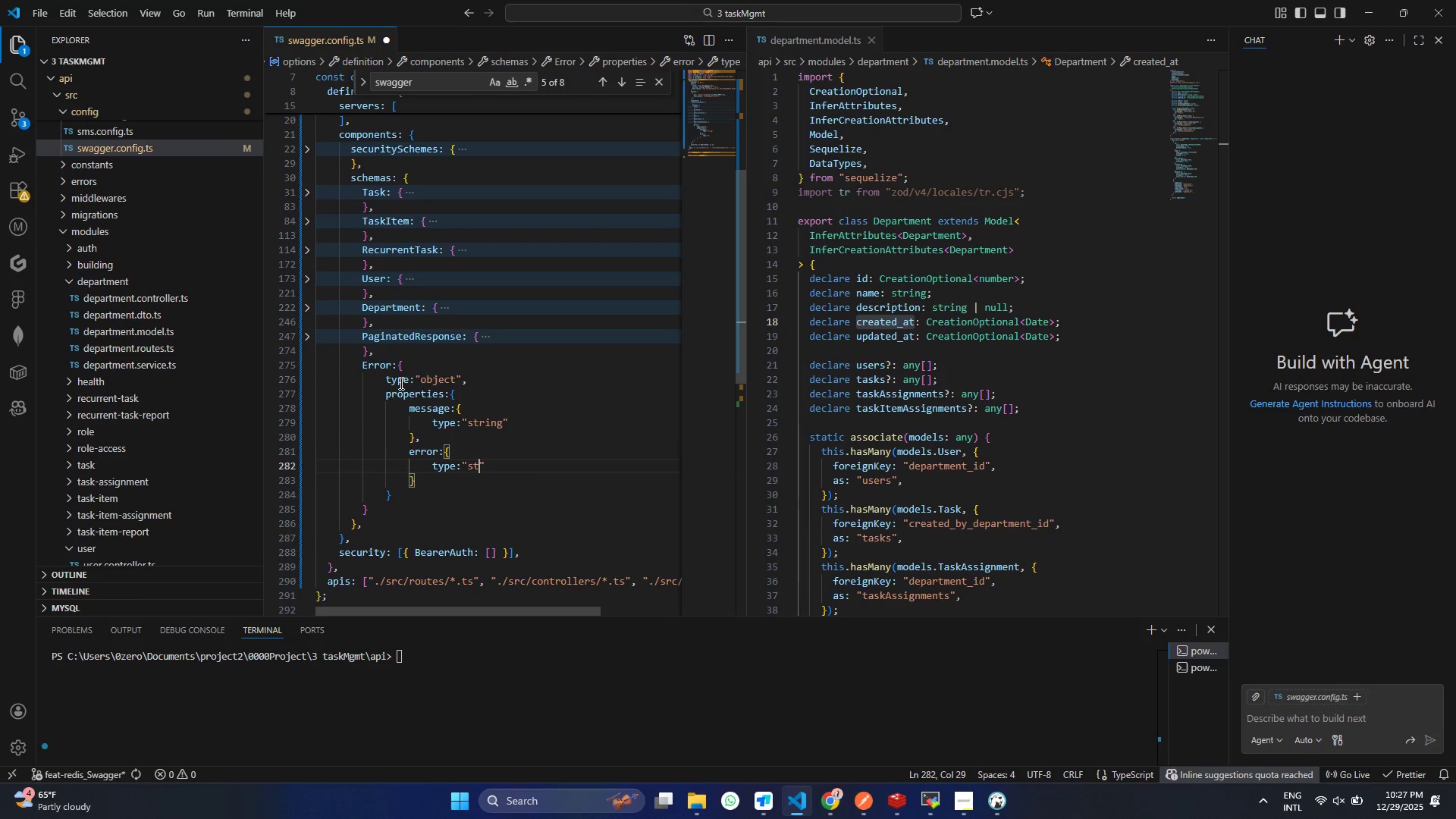 
type(sting)
 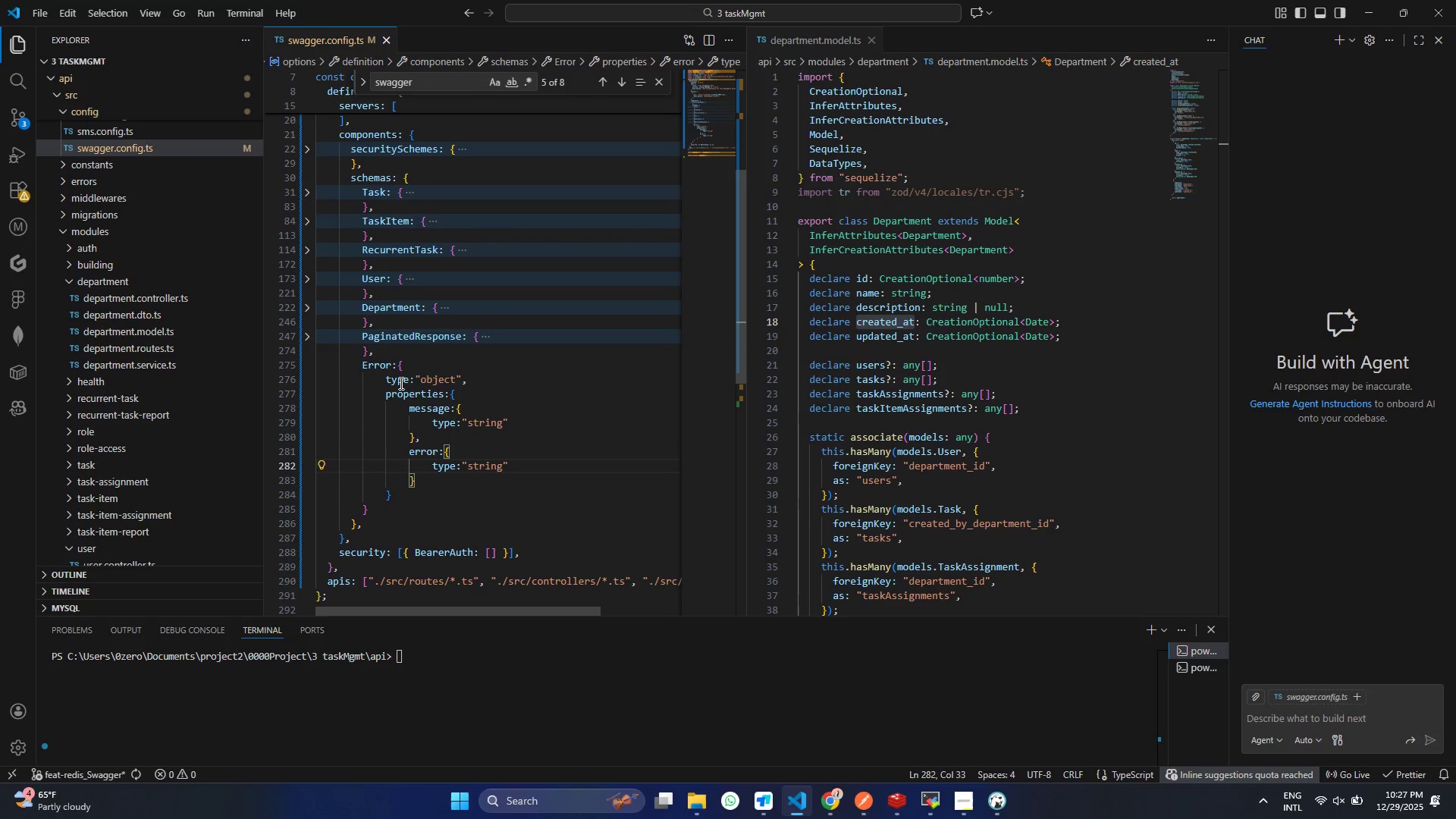 
hold_key(key=R, duration=0.39)
 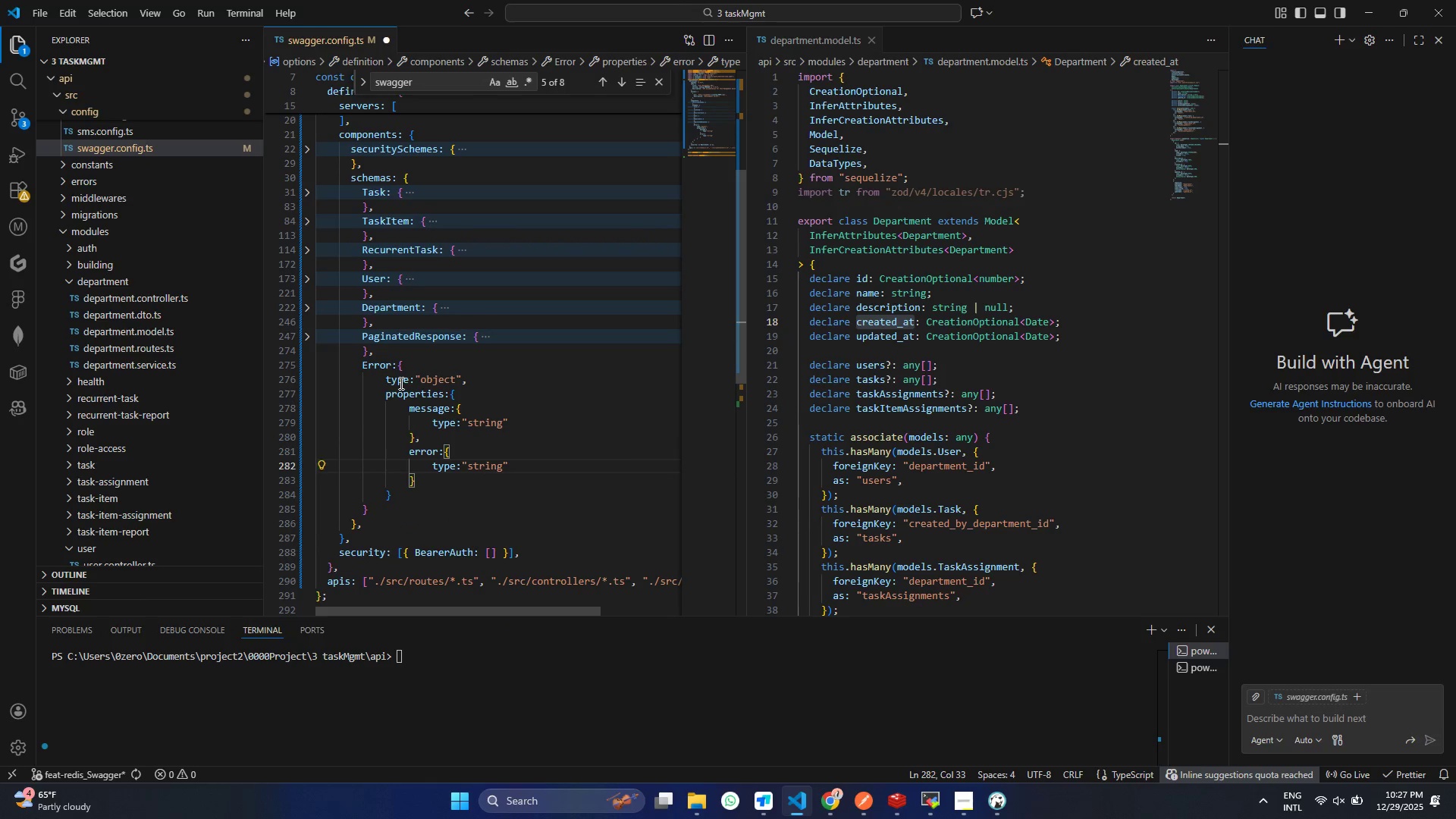 
key(Control+S)
 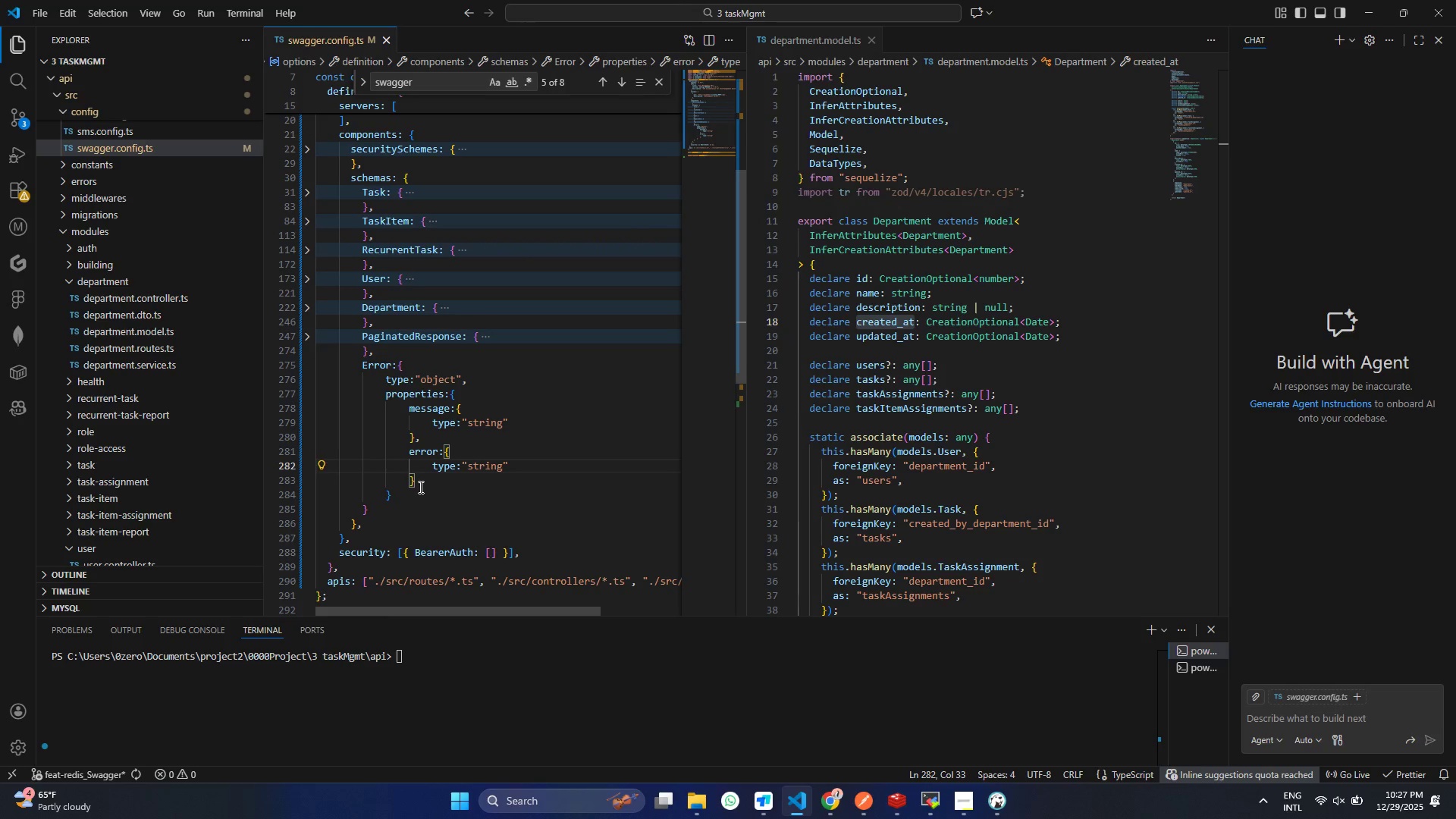 
wait(18.55)
 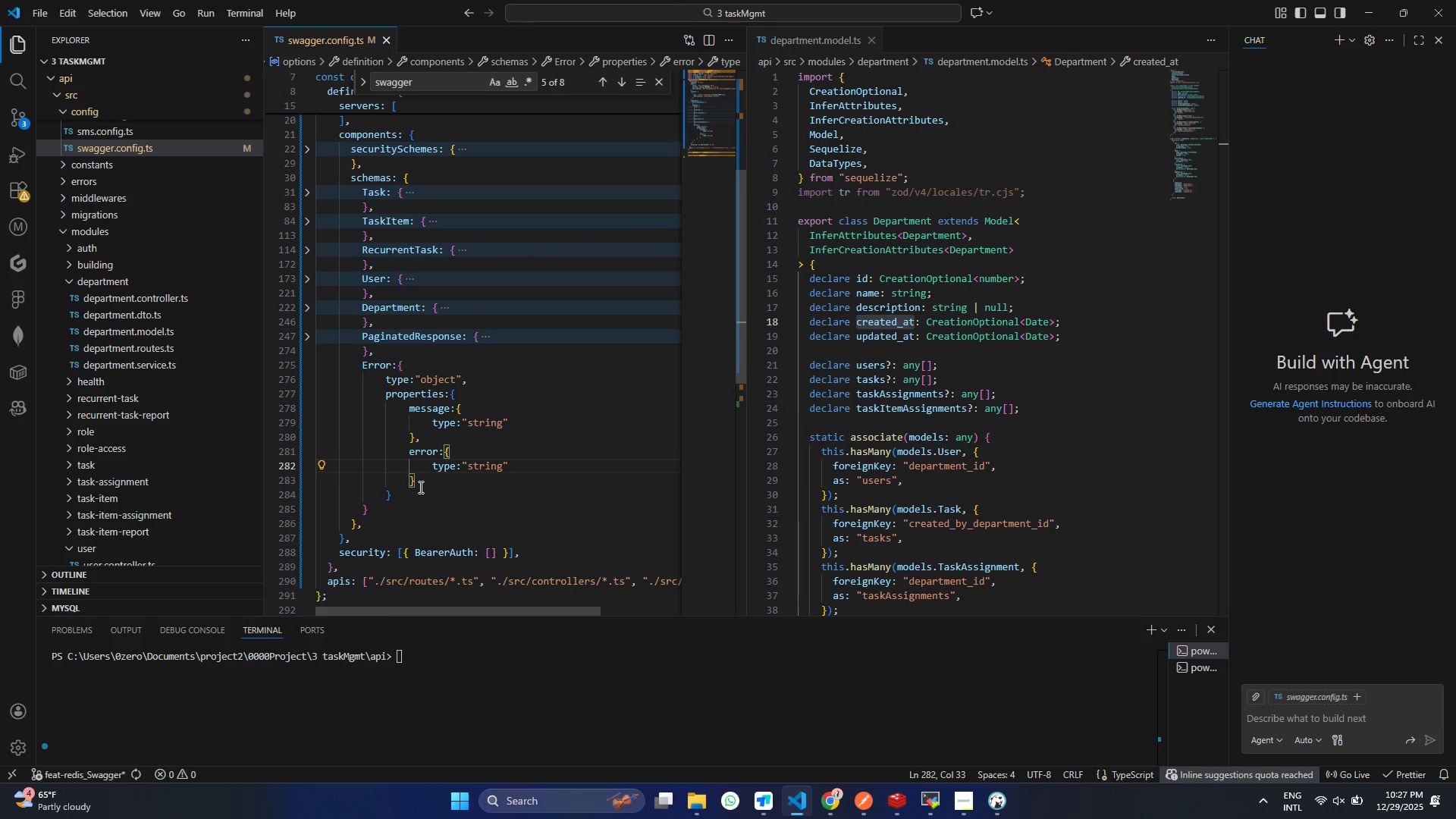 
left_click([343, 537])
 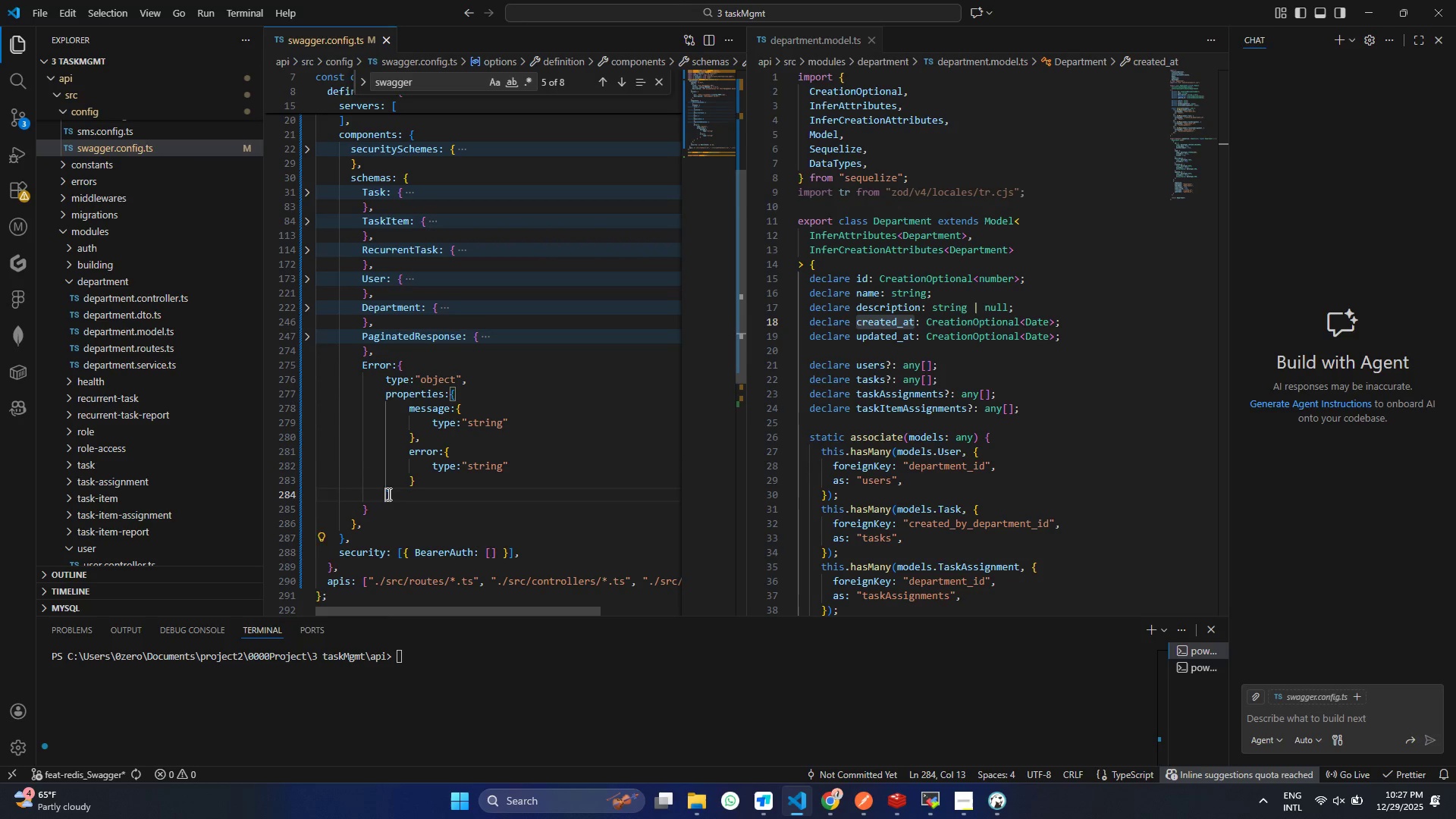 
left_click([388, 494])
 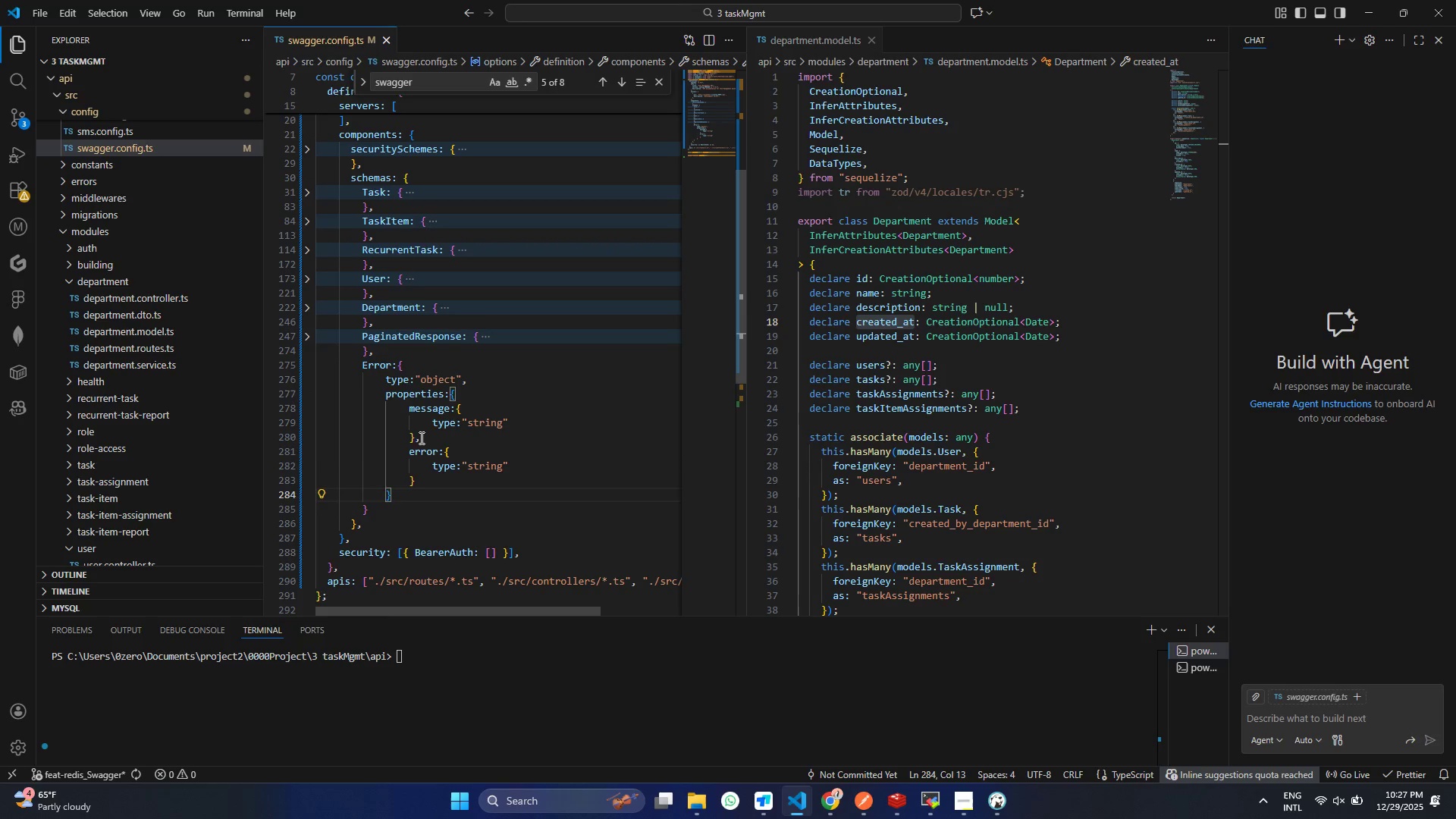 
double_click([419, 487])
 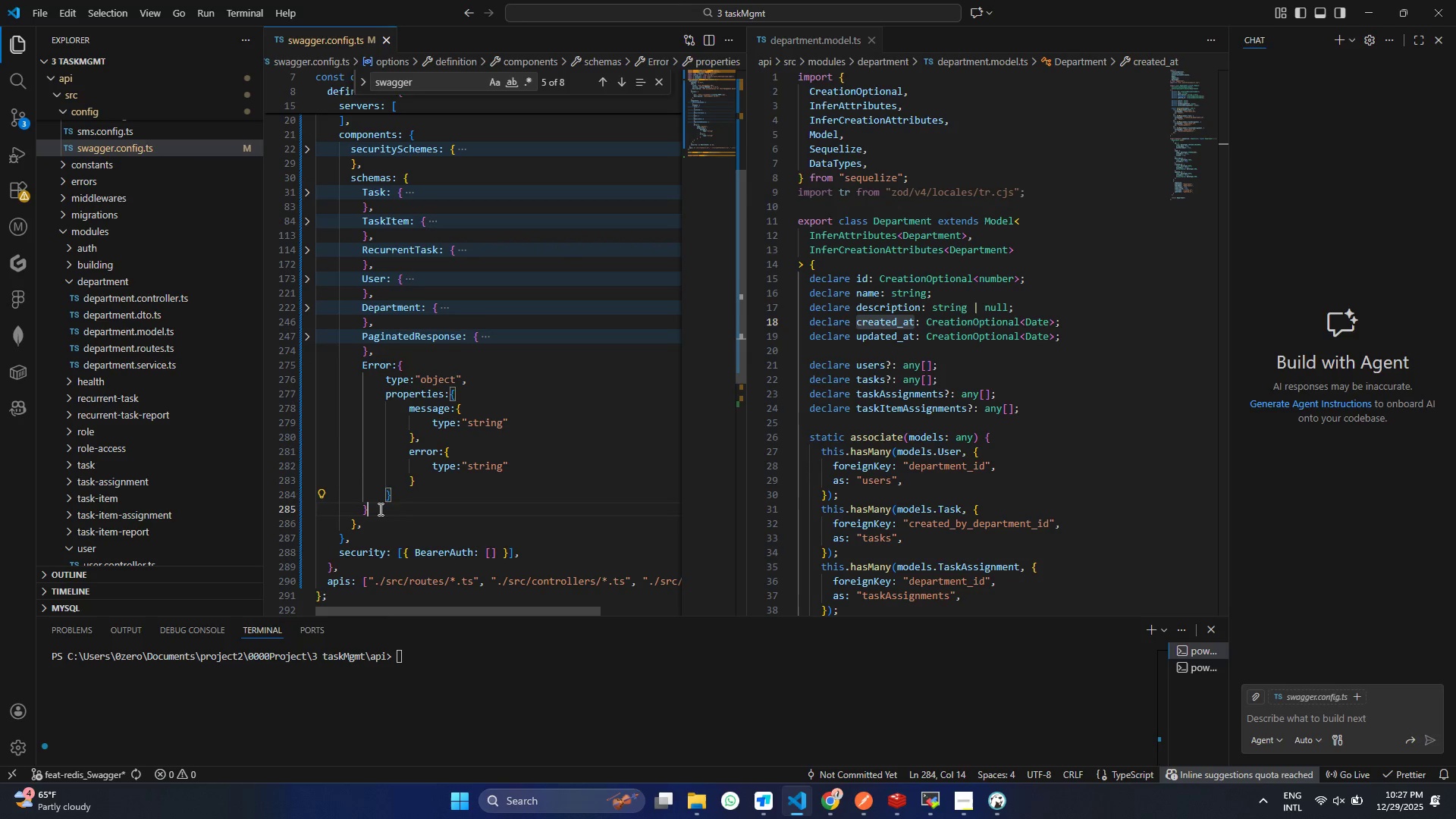 
left_click([379, 509])
 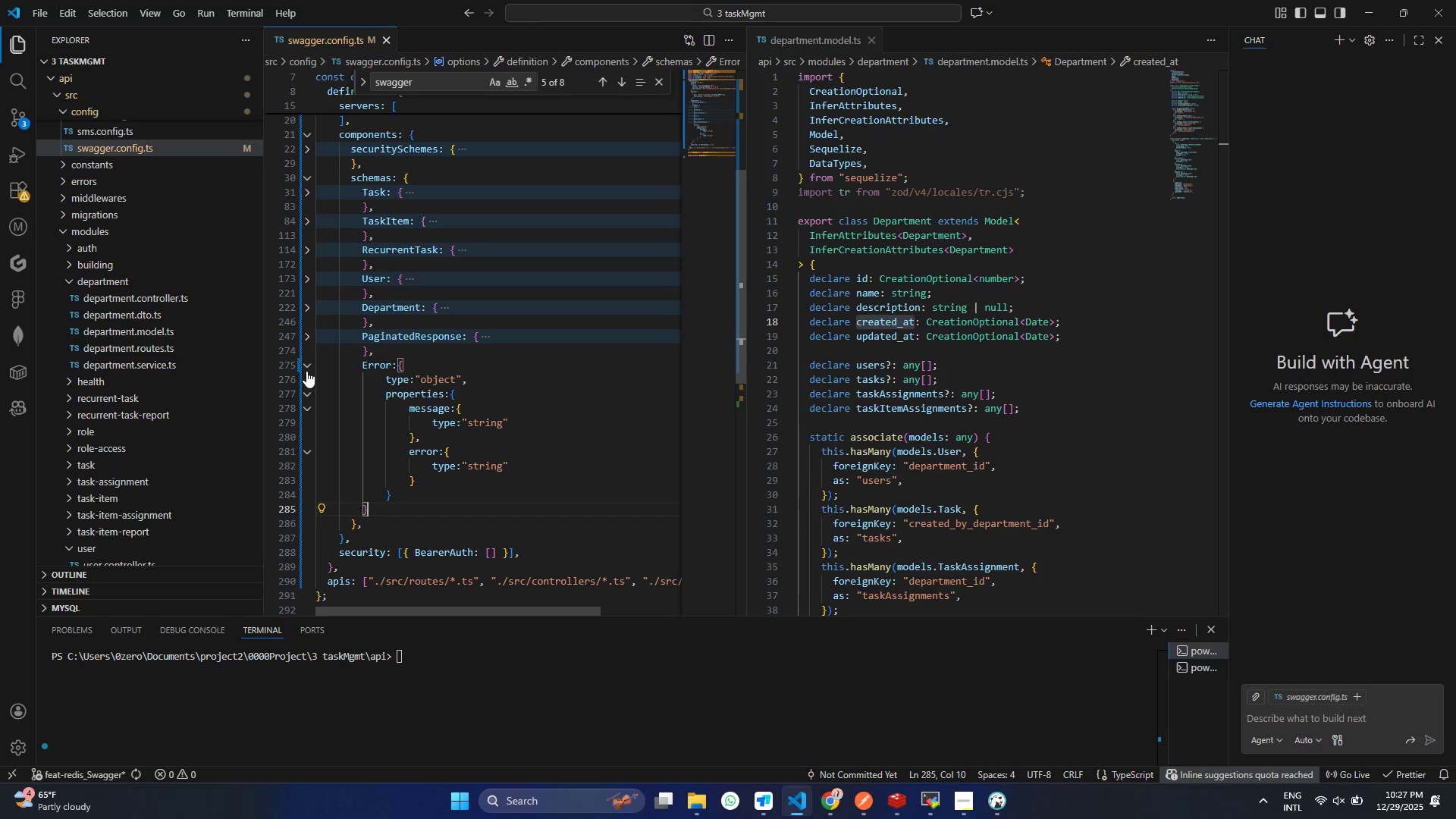 
left_click([306, 369])
 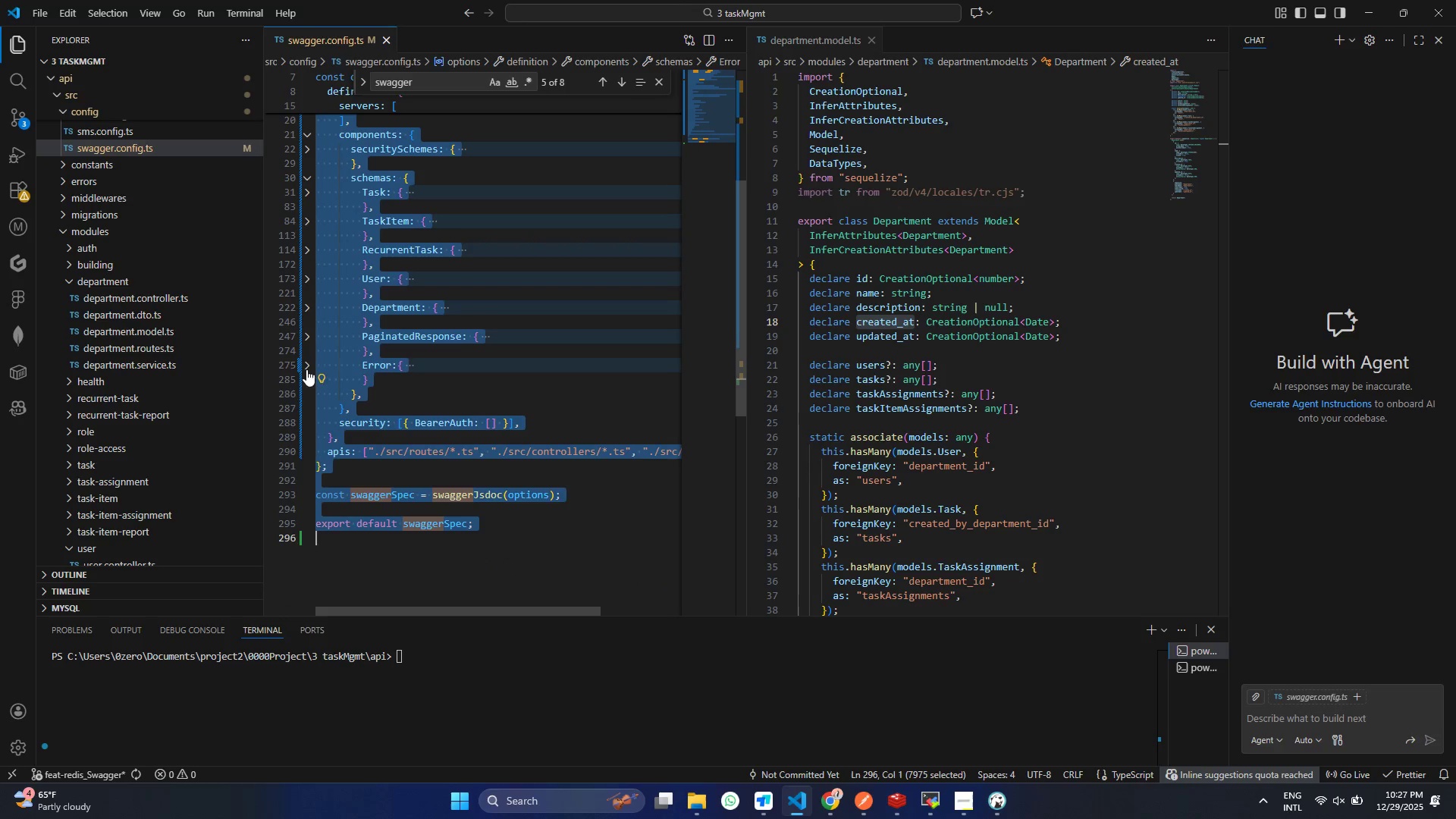 
key(Control+ControlLeft)
 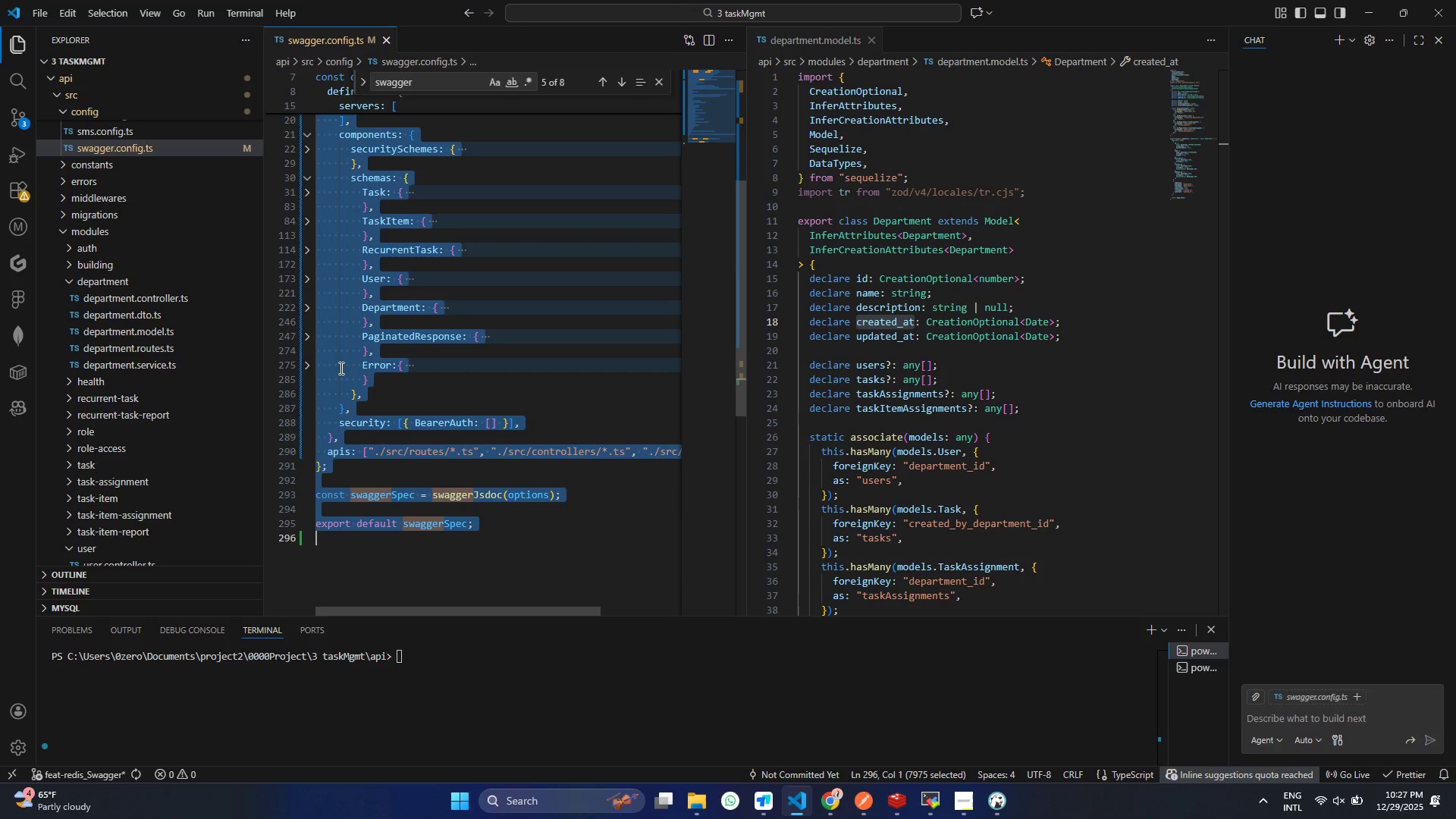 
key(Control+A)
 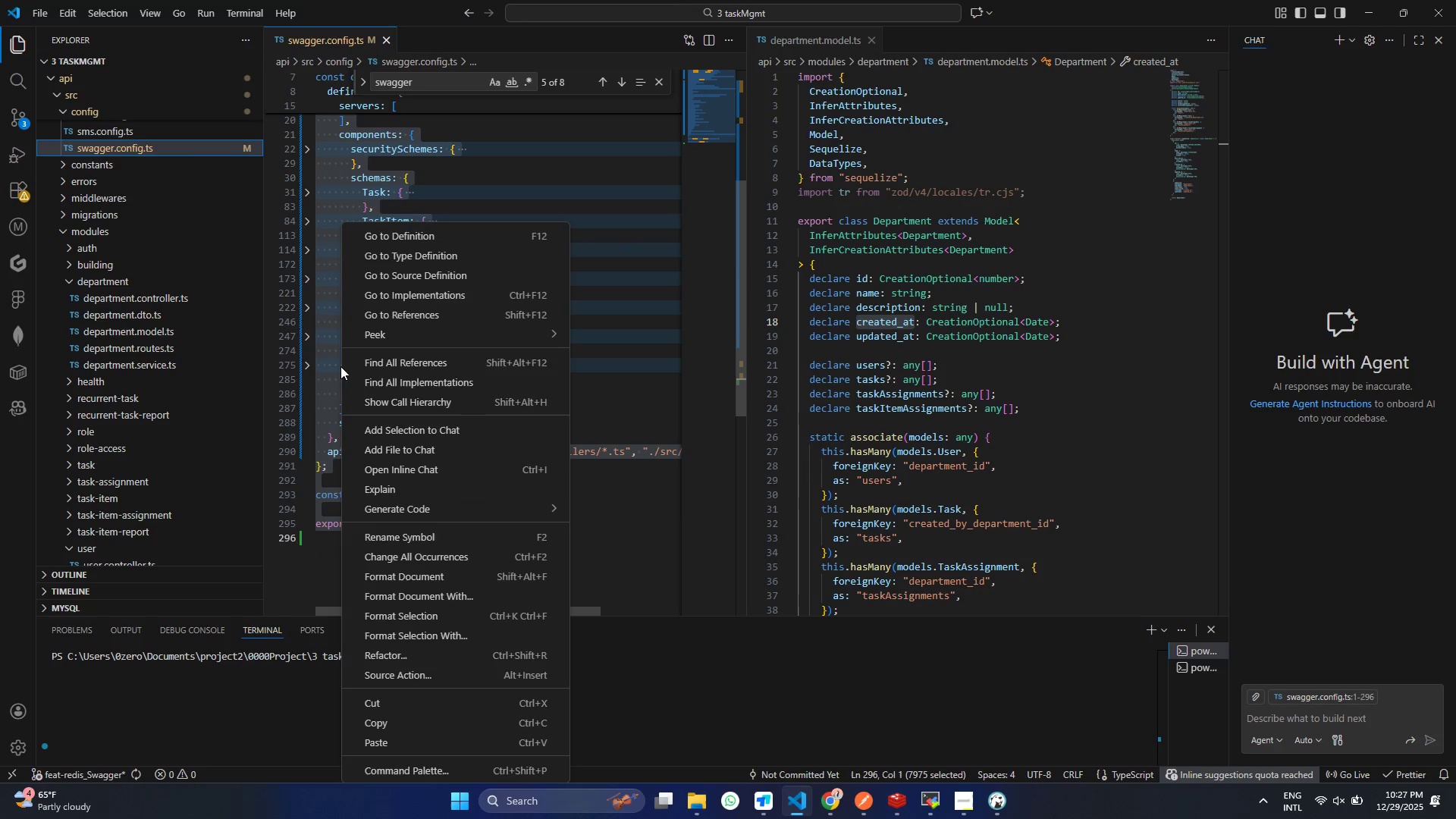 
right_click([340, 366])
 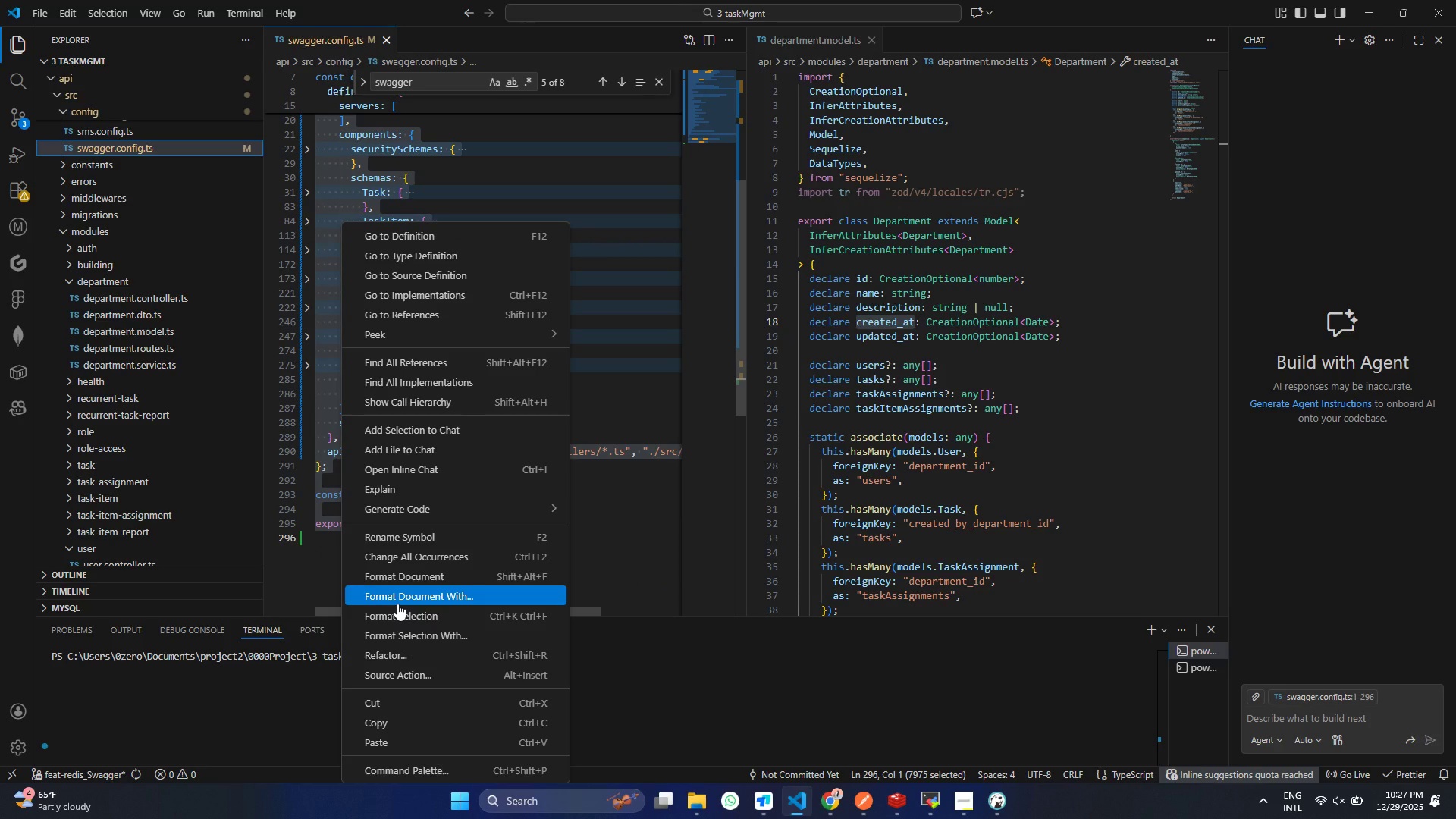 
left_click_drag(start_coordinate=[397, 604], to_coordinate=[397, 607])
 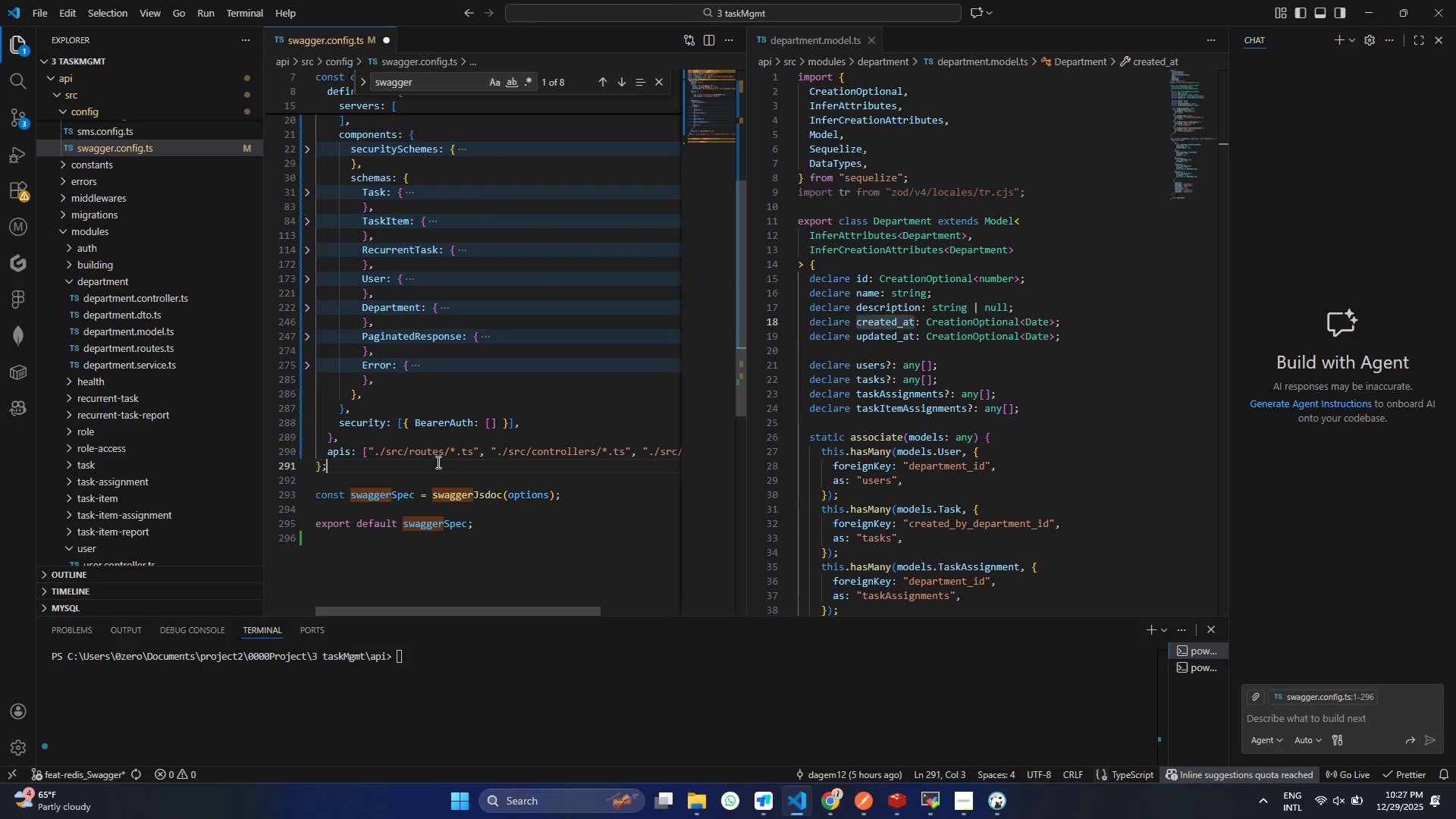 
left_click([437, 462])
 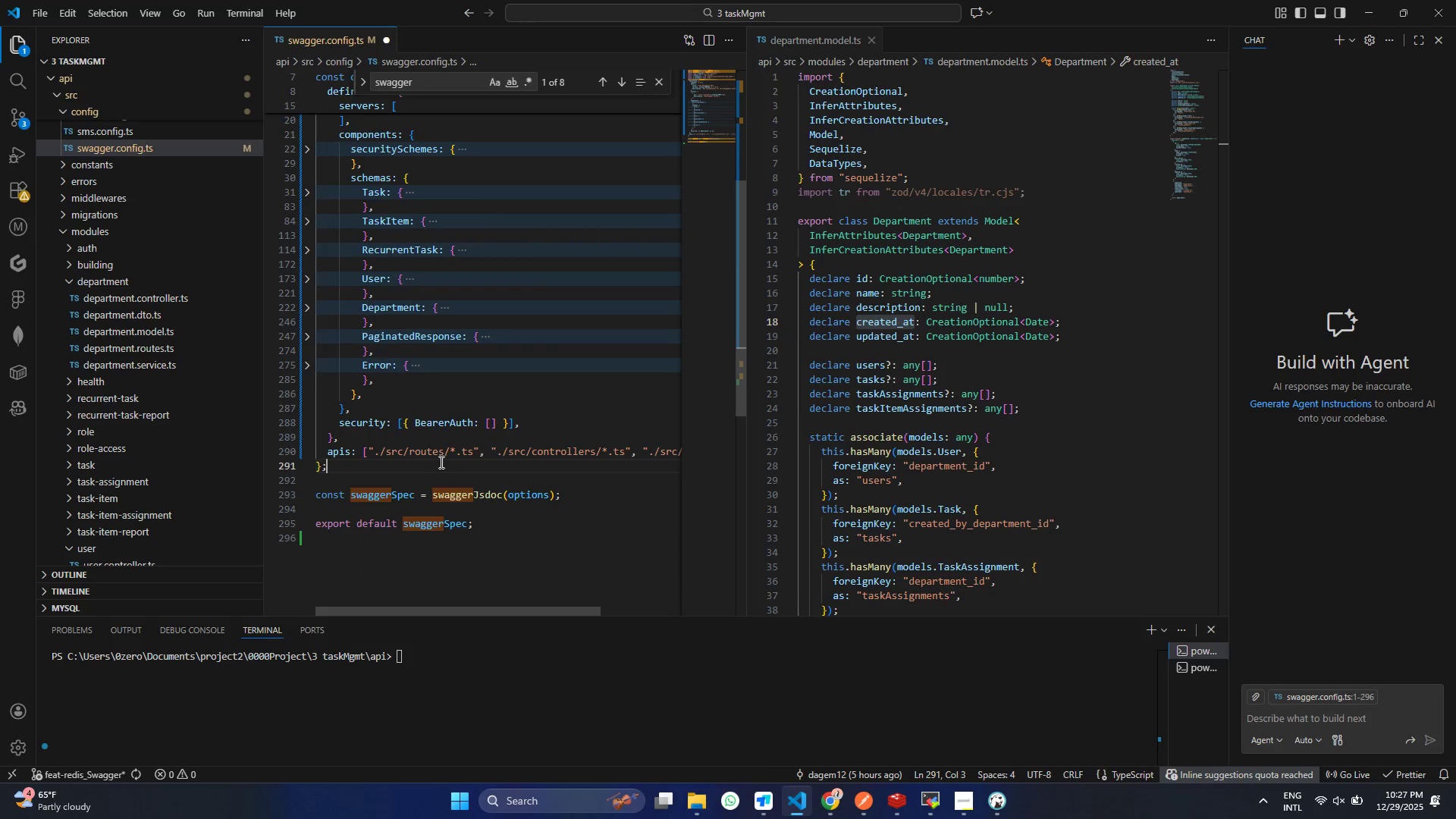 
key(Control+S)
 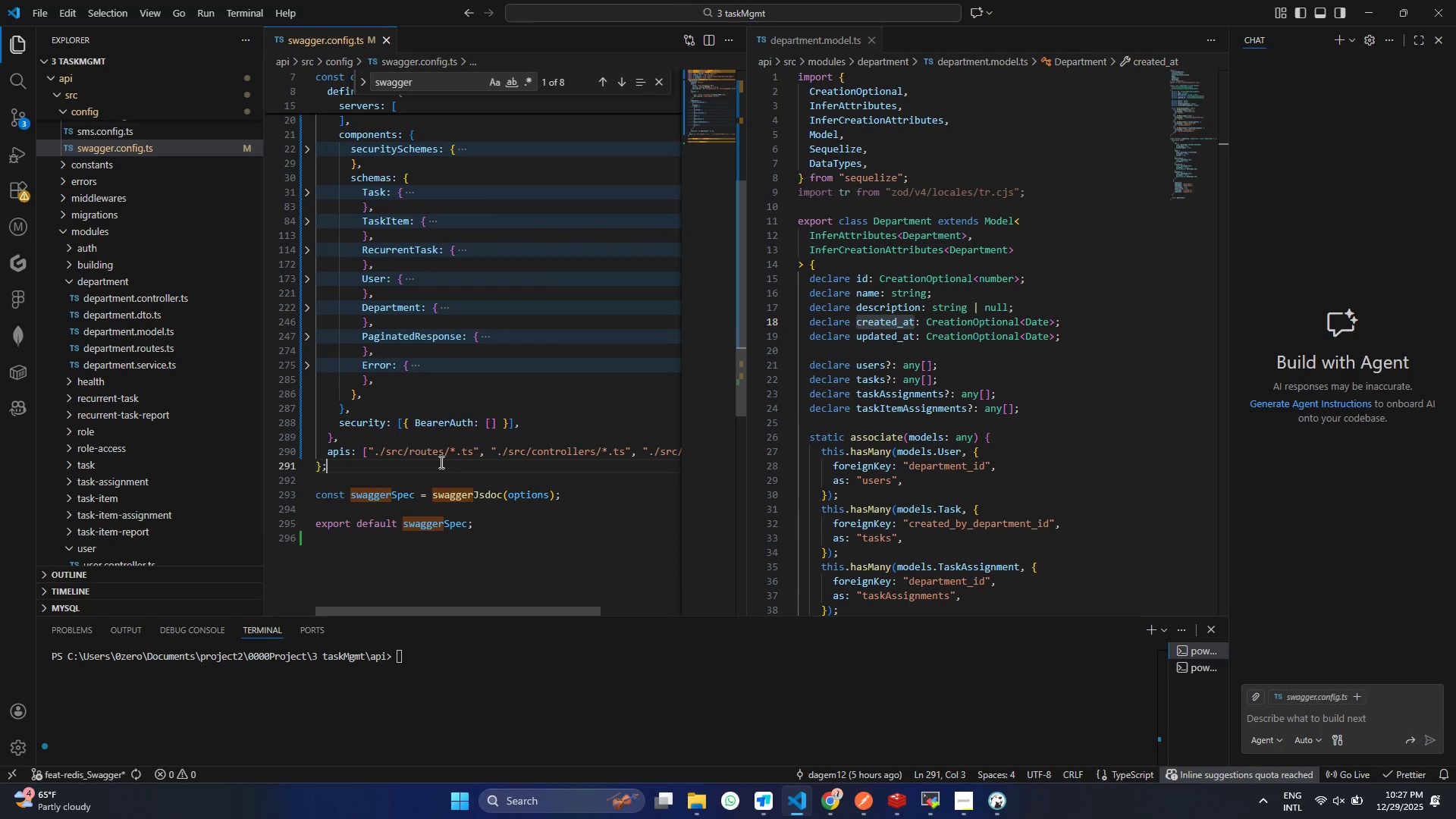 
key(Control+S)
 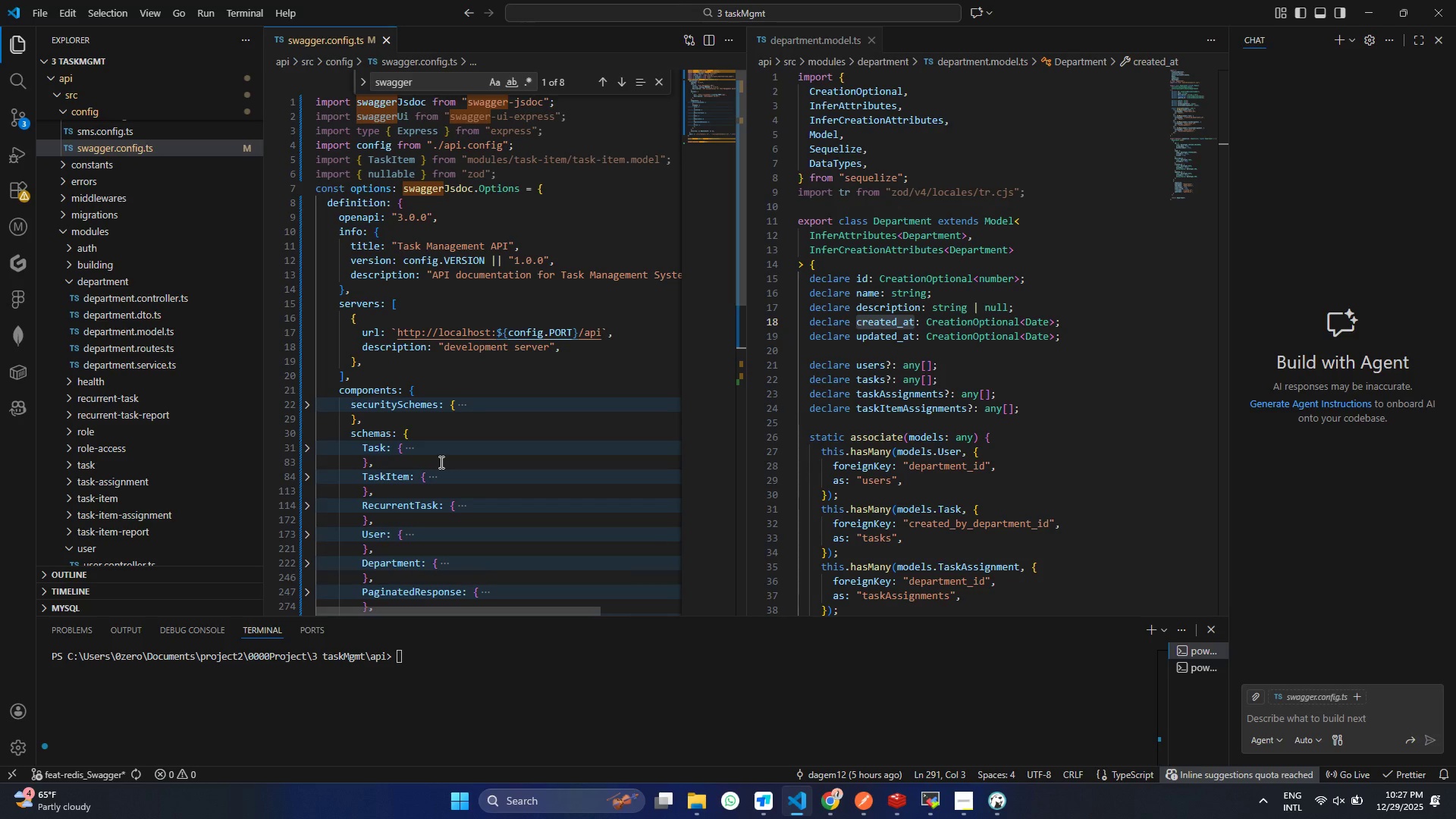 
wait(7.19)
 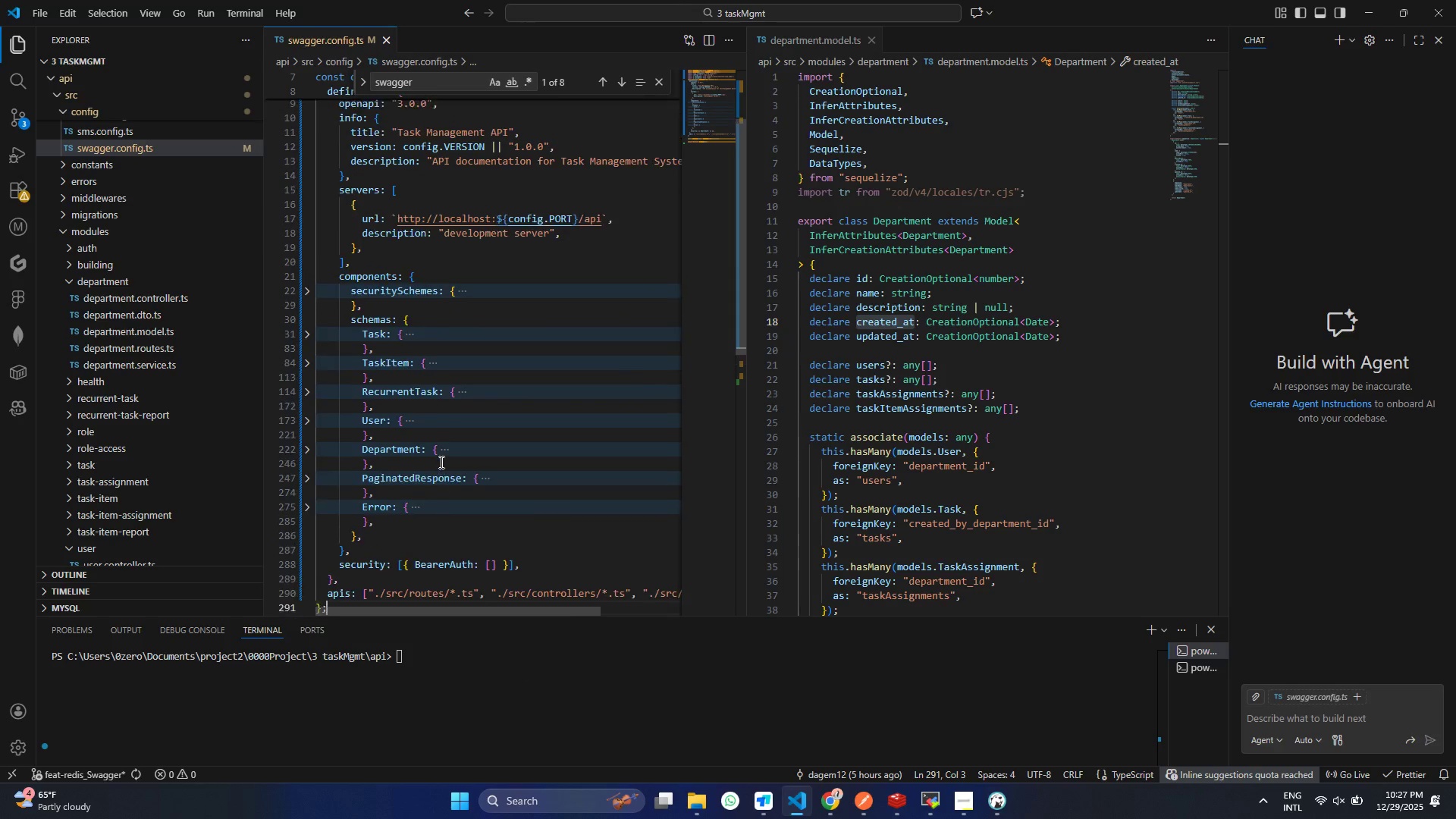 
left_click_drag(start_coordinate=[524, 168], to_coordinate=[299, 166])
 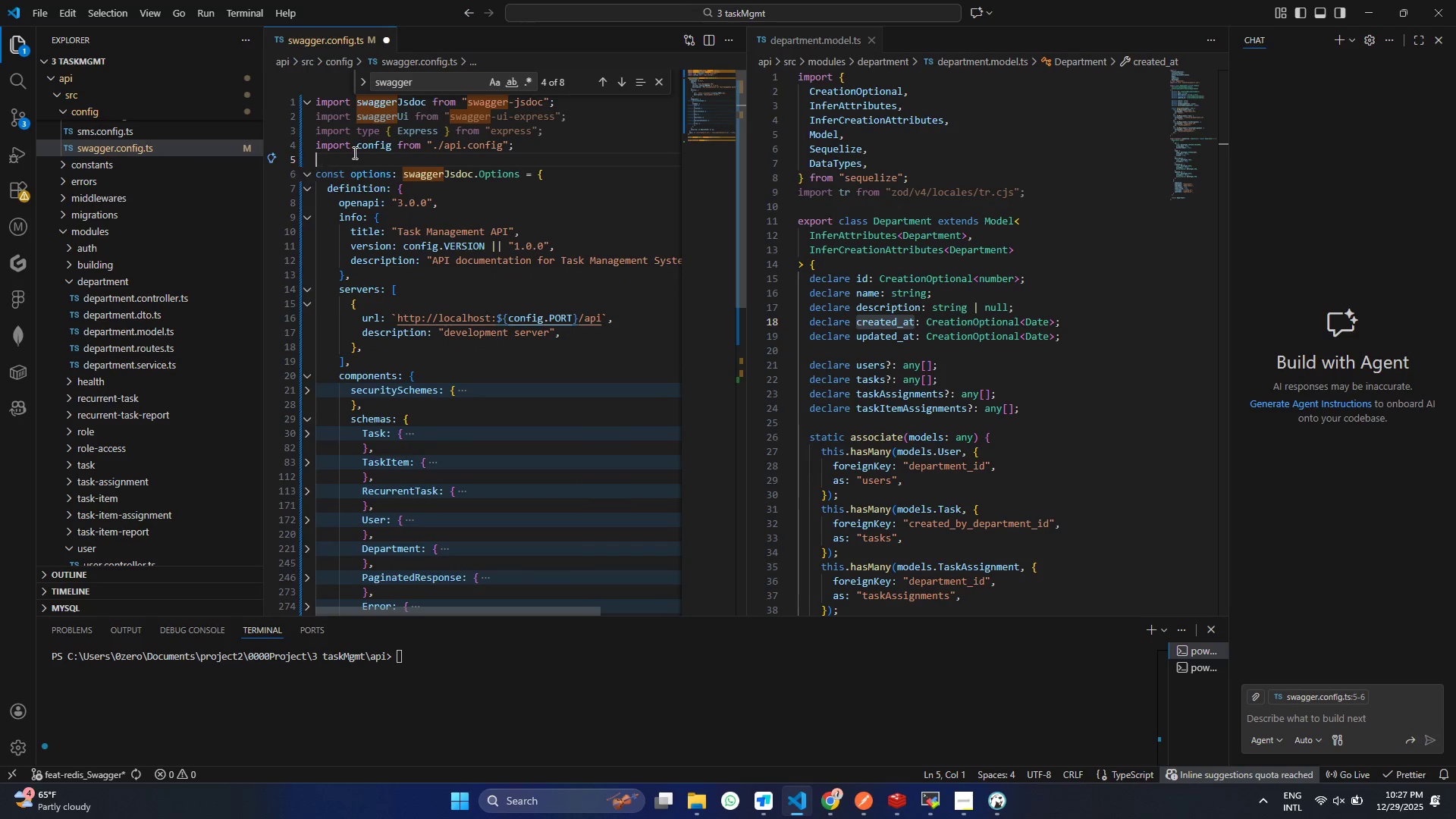 
key(Backspace)
 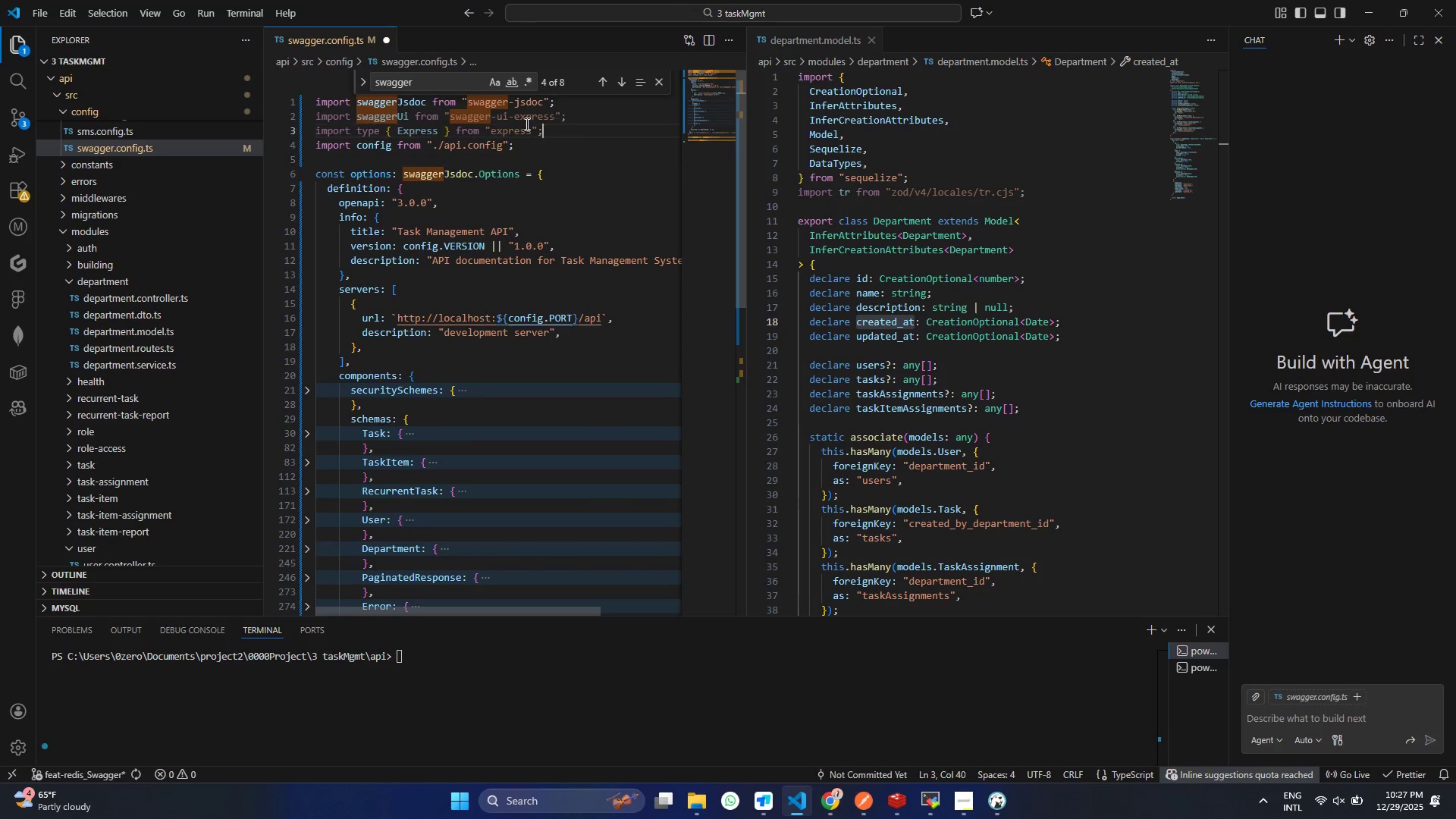 
left_click_drag(start_coordinate=[566, 124], to_coordinate=[268, 118])
 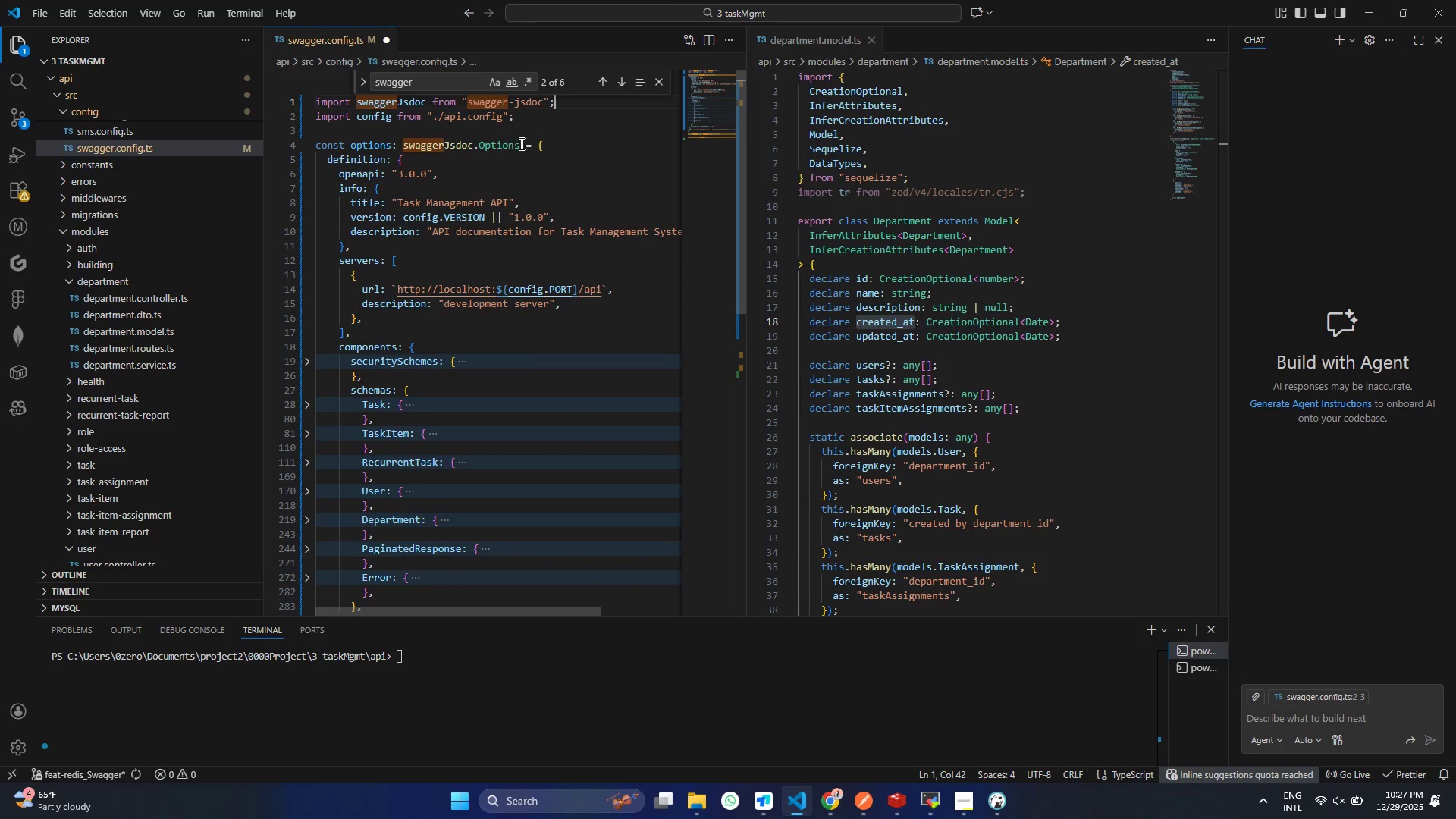 
key(Backspace)
 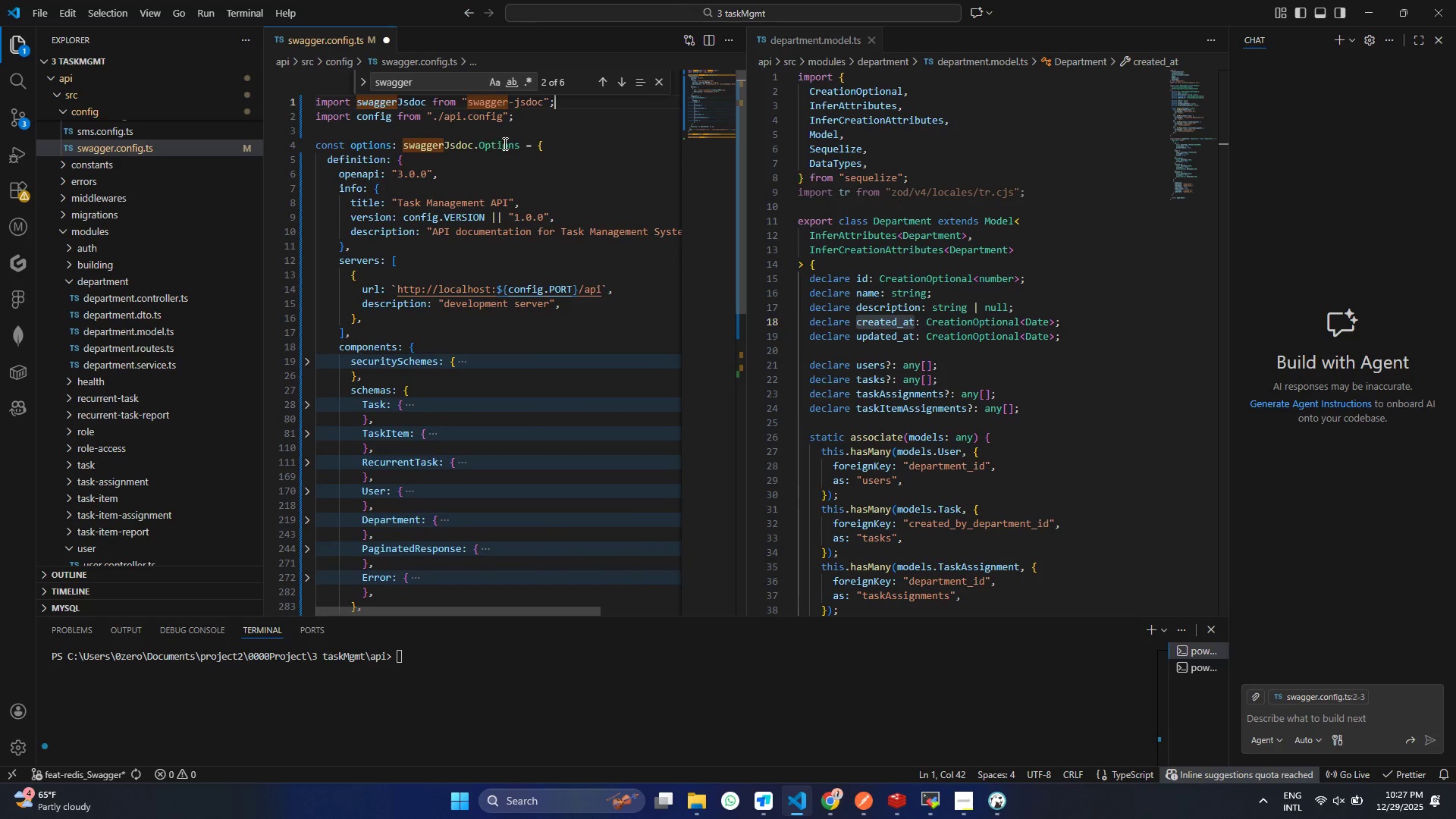 
key(Backspace)
 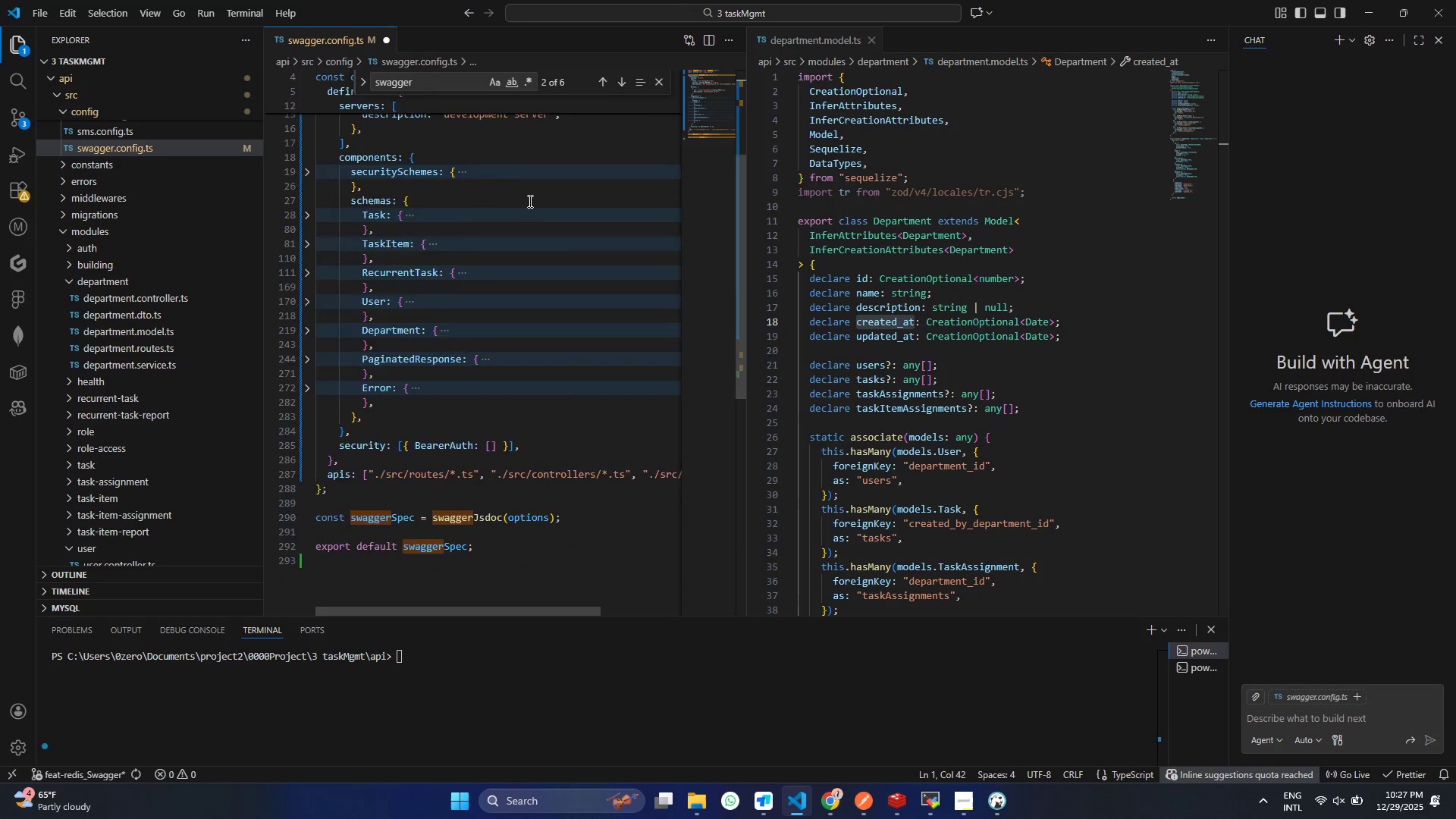 
key(Control+S)
 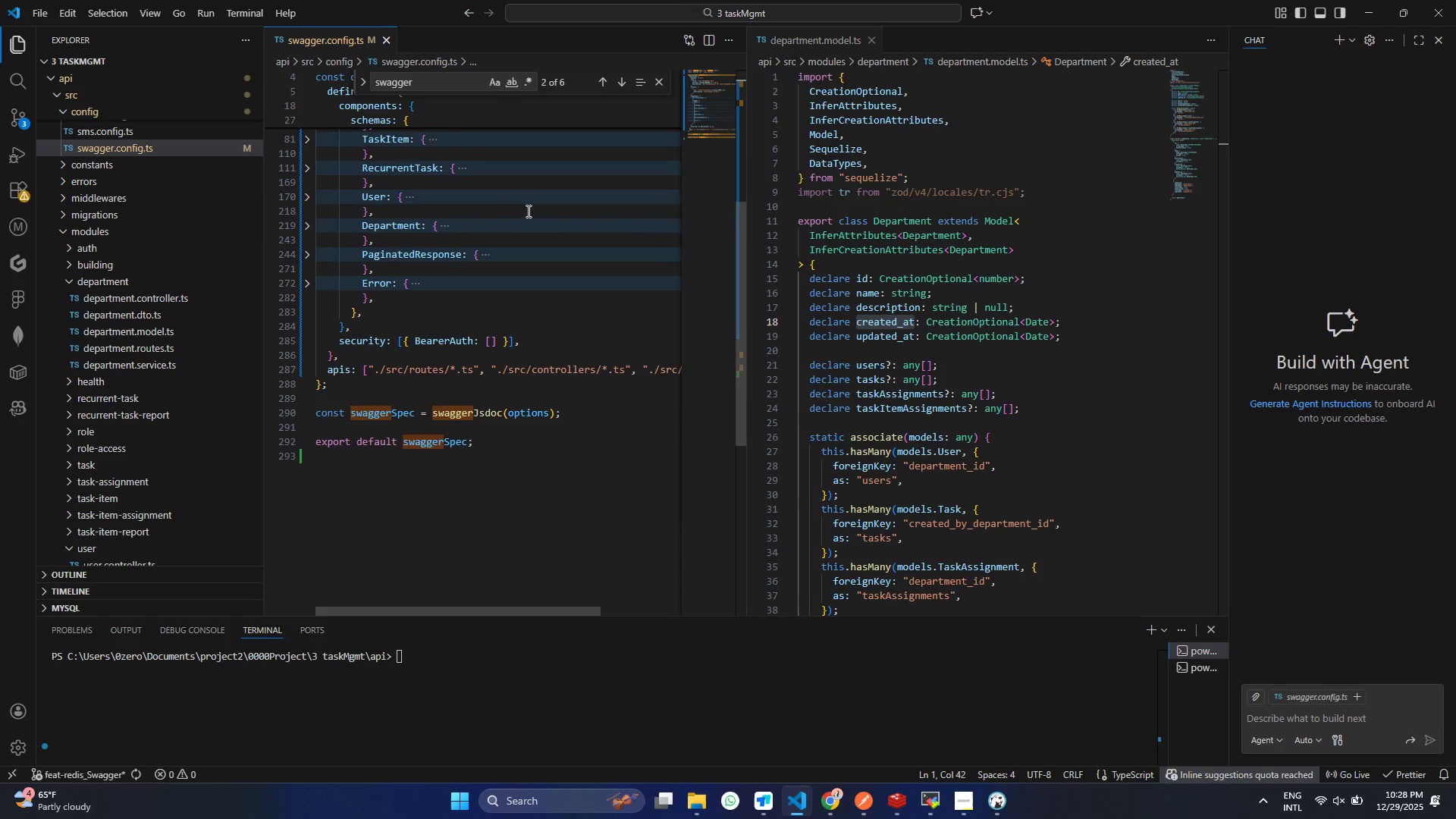 
key(Control+ControlLeft)
 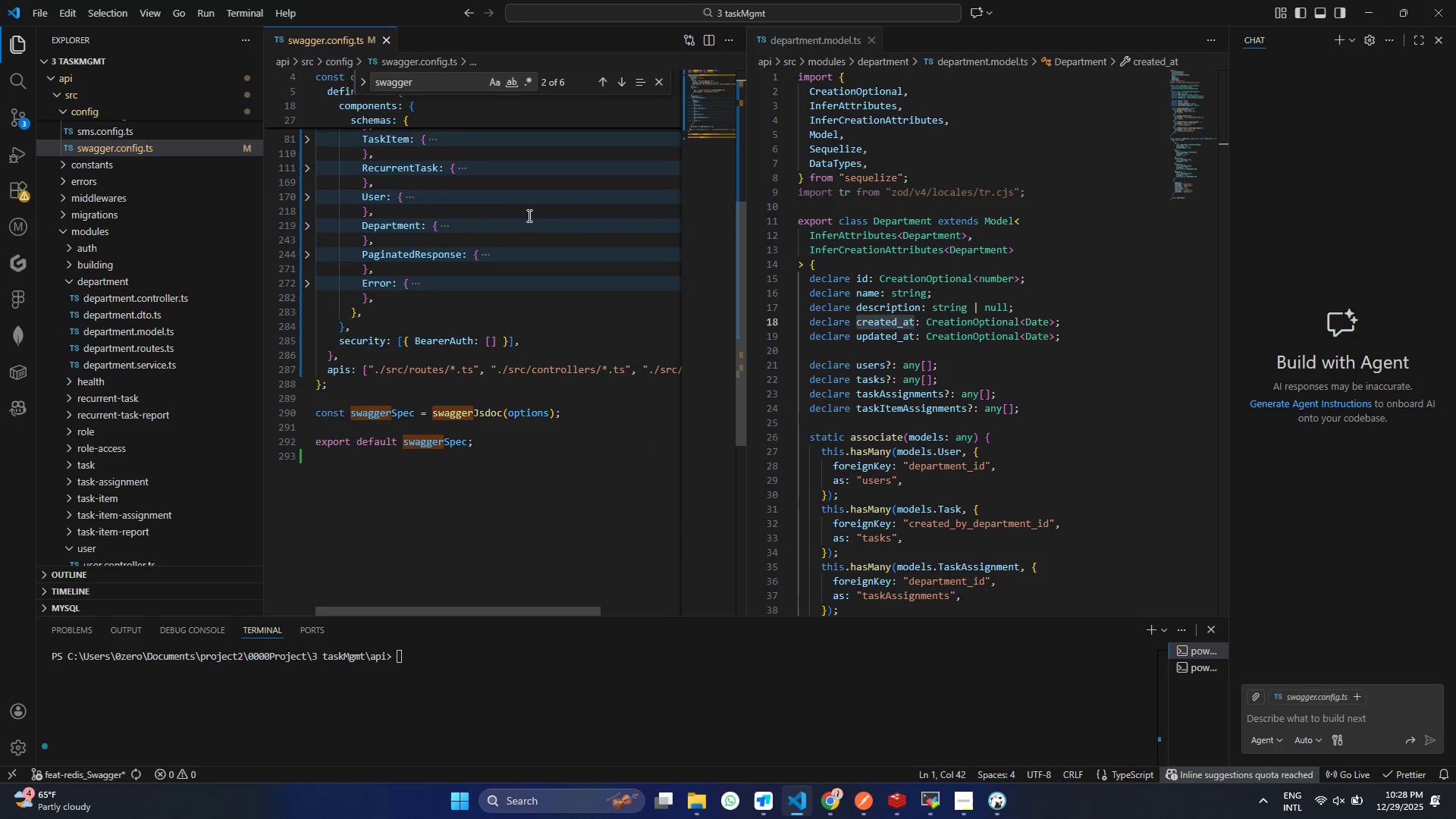 
key(Control+S)
 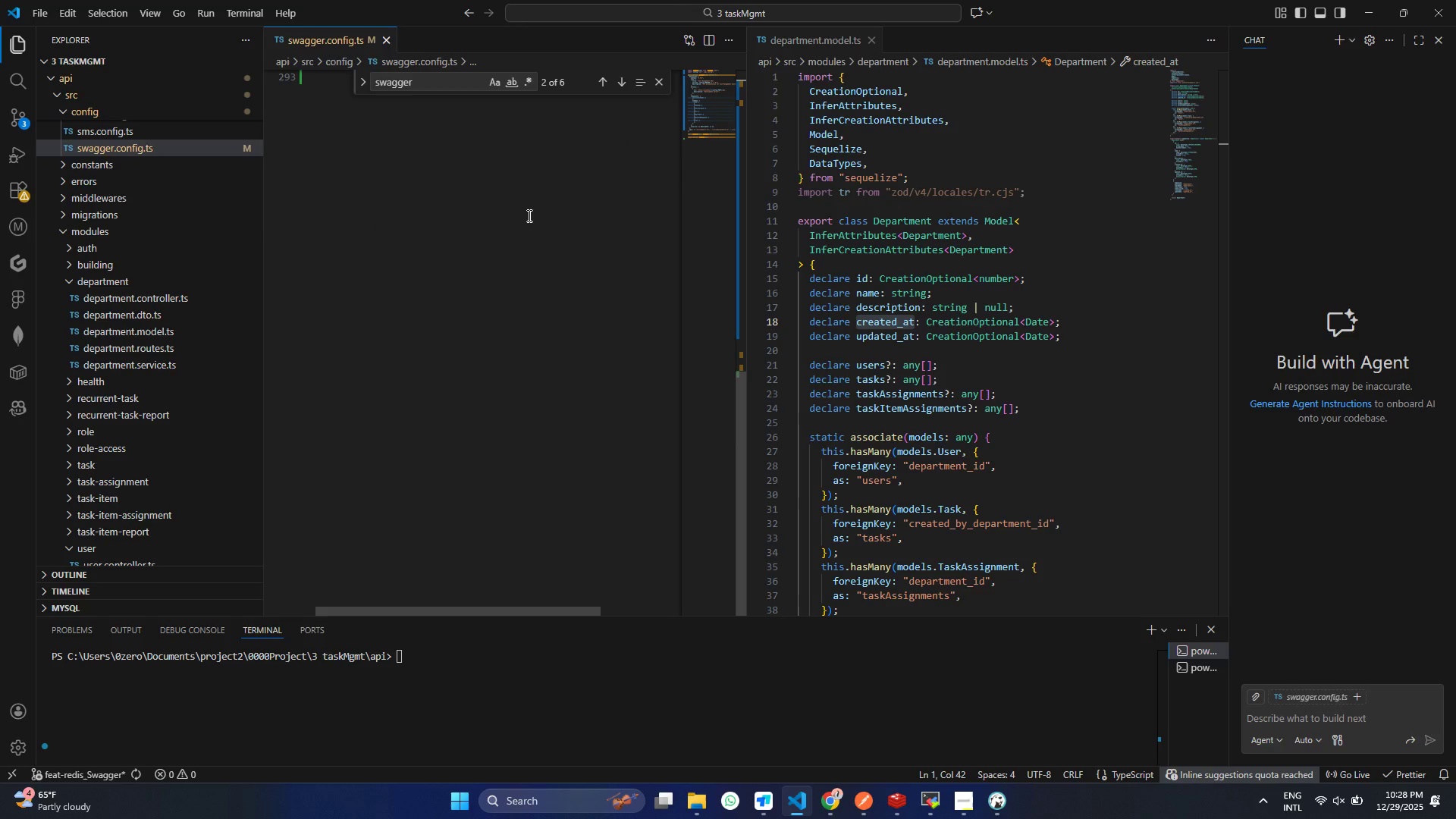 
scroll: coordinate [527, 211], scroll_direction: down, amount: 12.0
 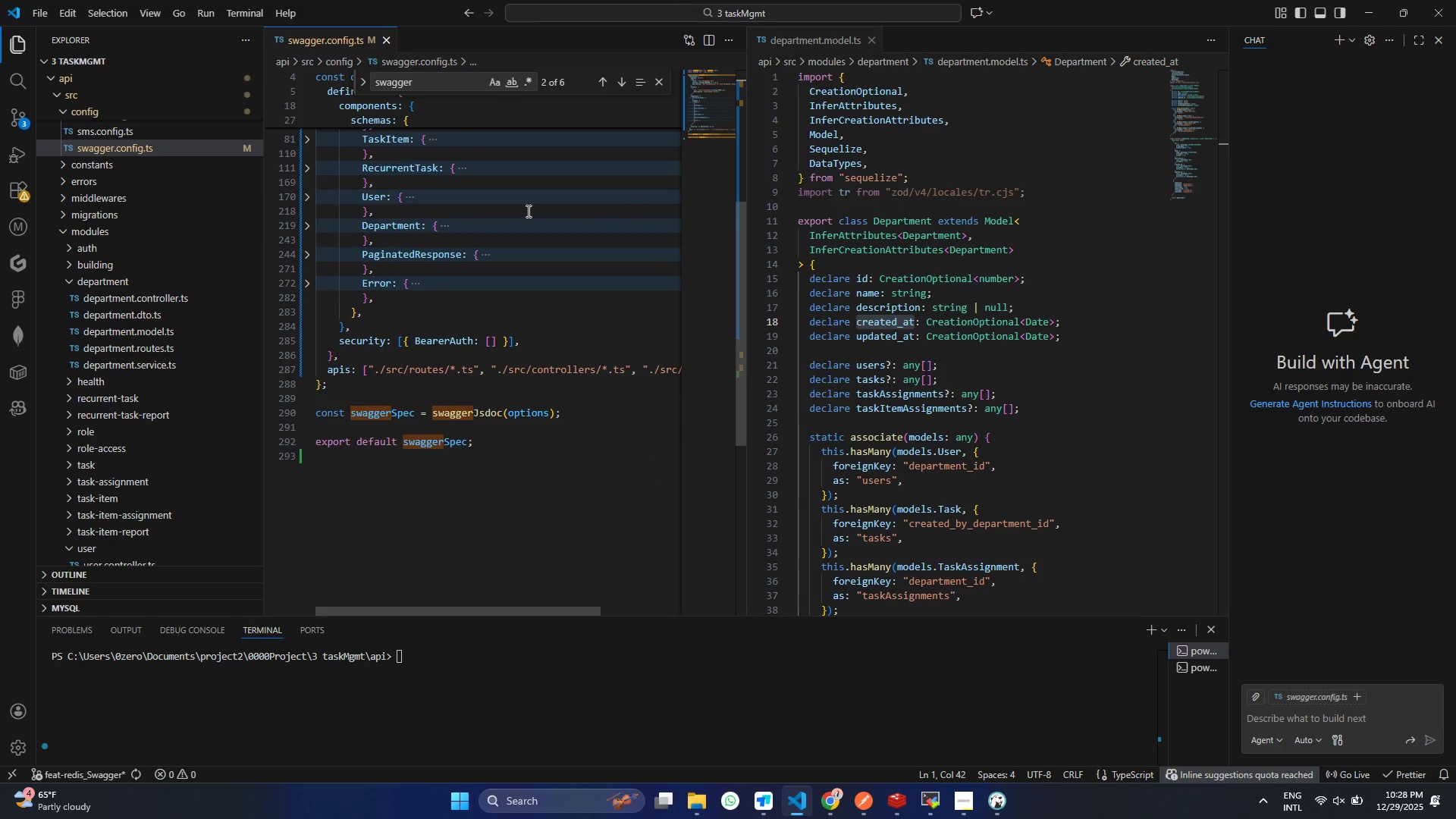 
wait(11.79)
 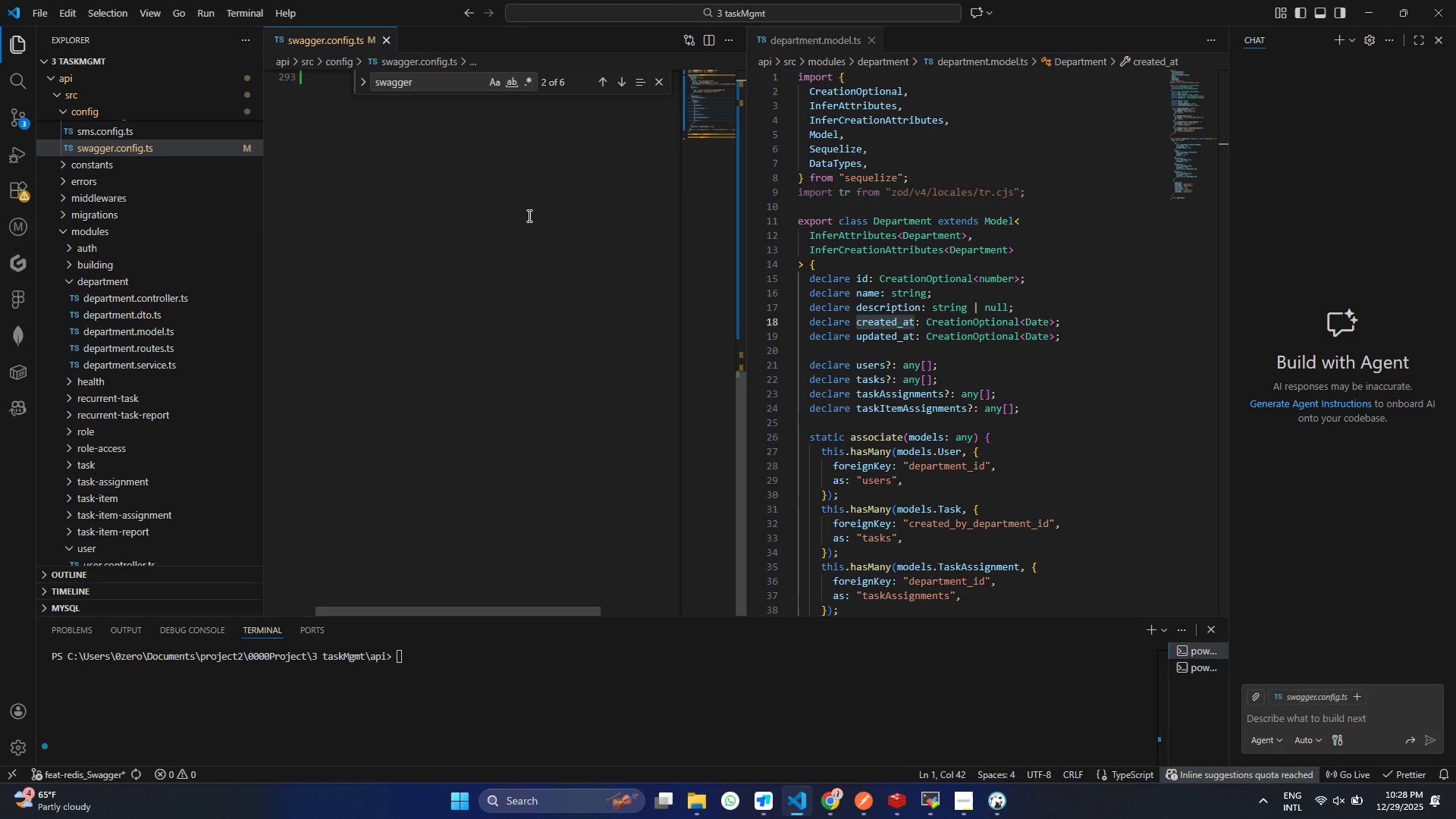 
left_click([63, 112])
 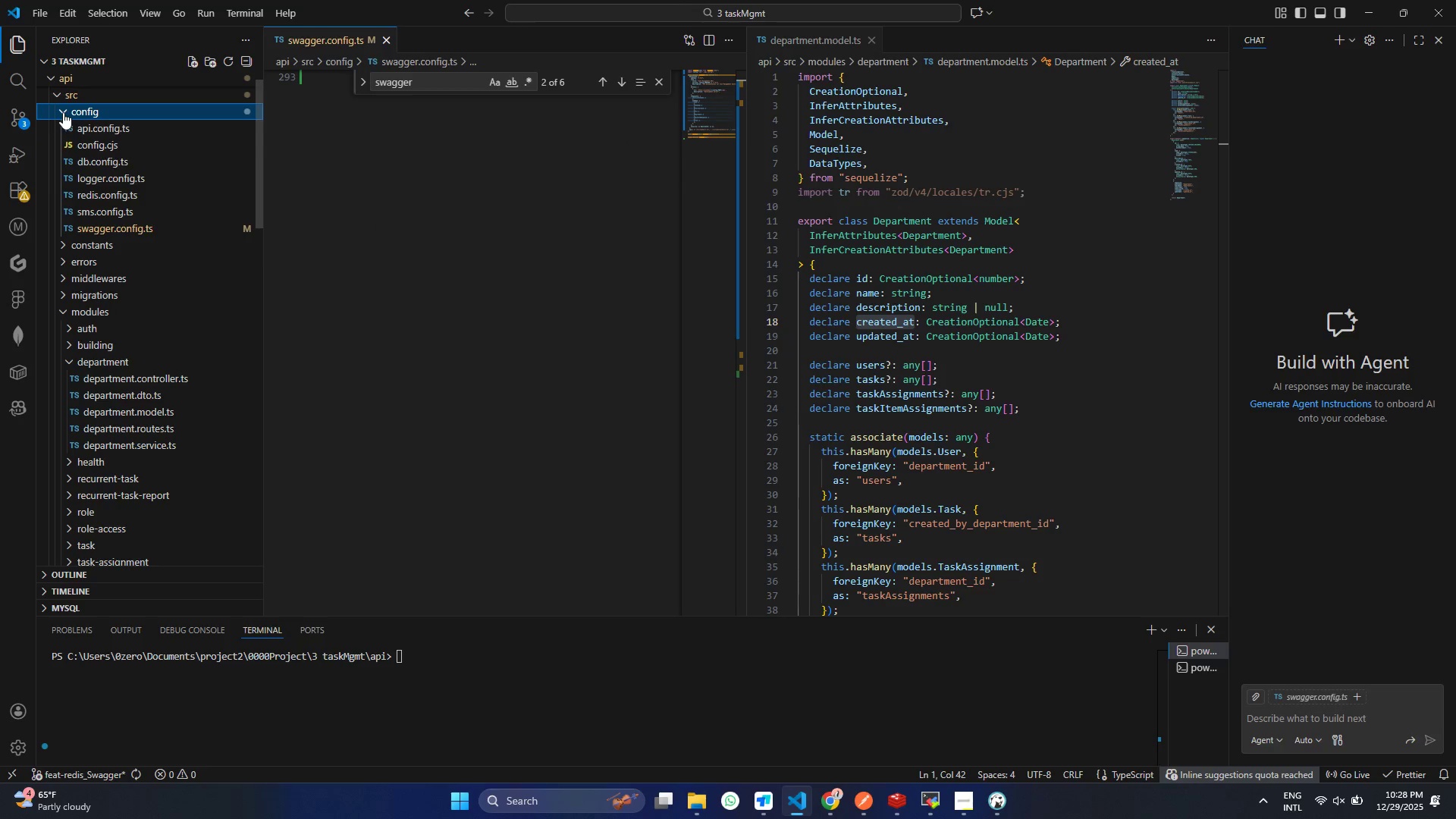 
left_click([63, 112])
 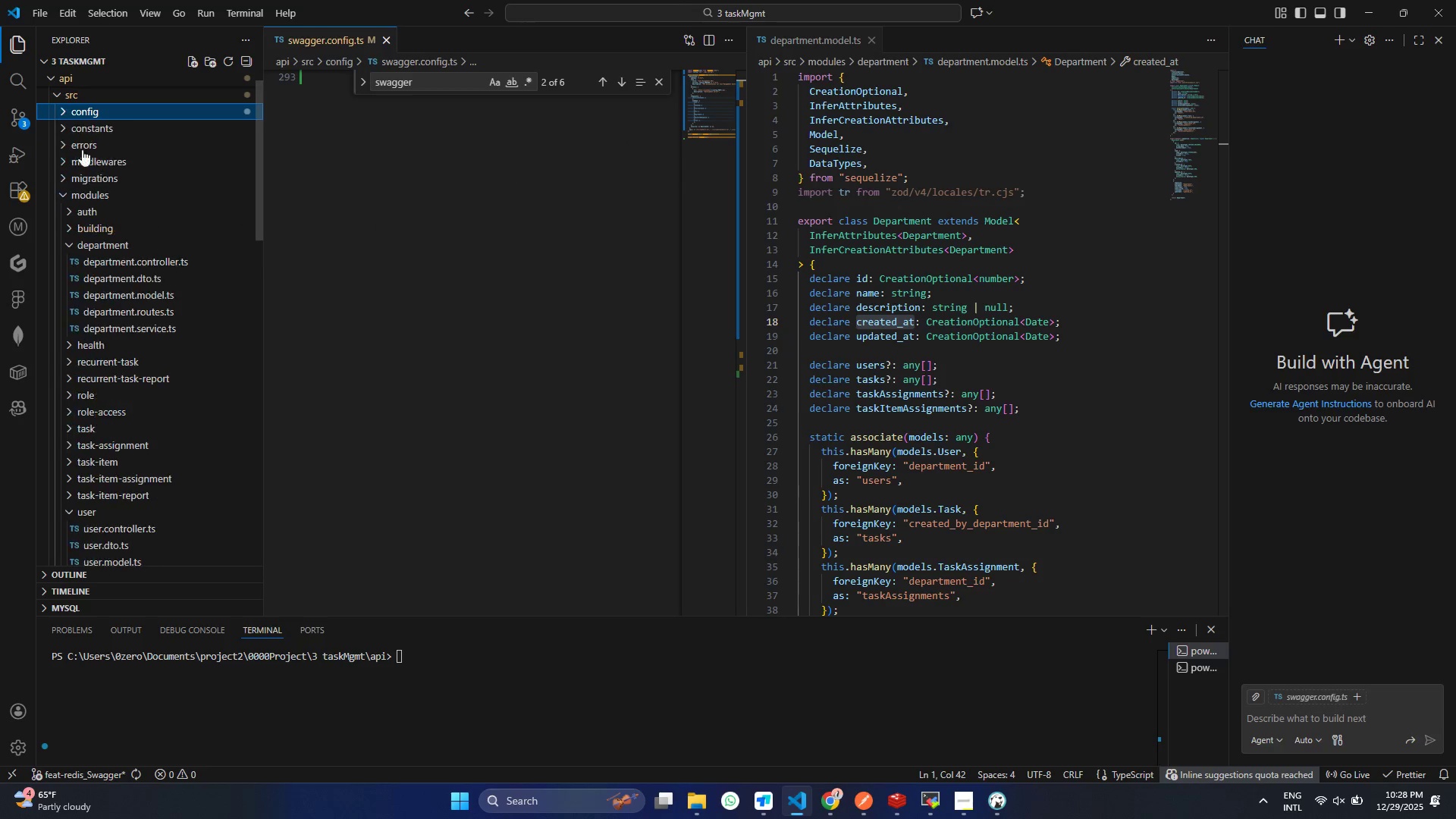 
left_click([63, 112])
 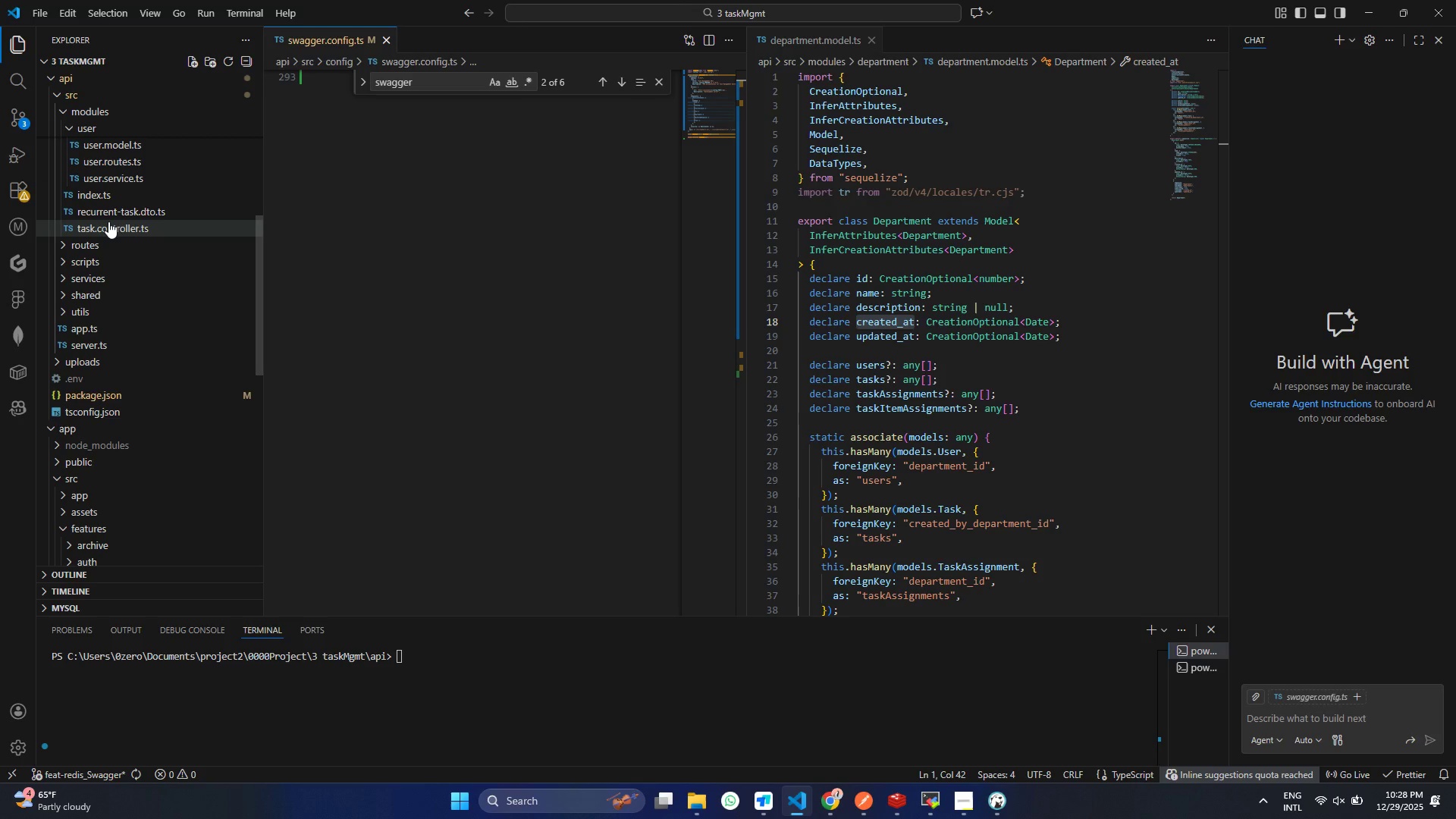 
scroll: coordinate [108, 221], scroll_direction: down, amount: 11.0
 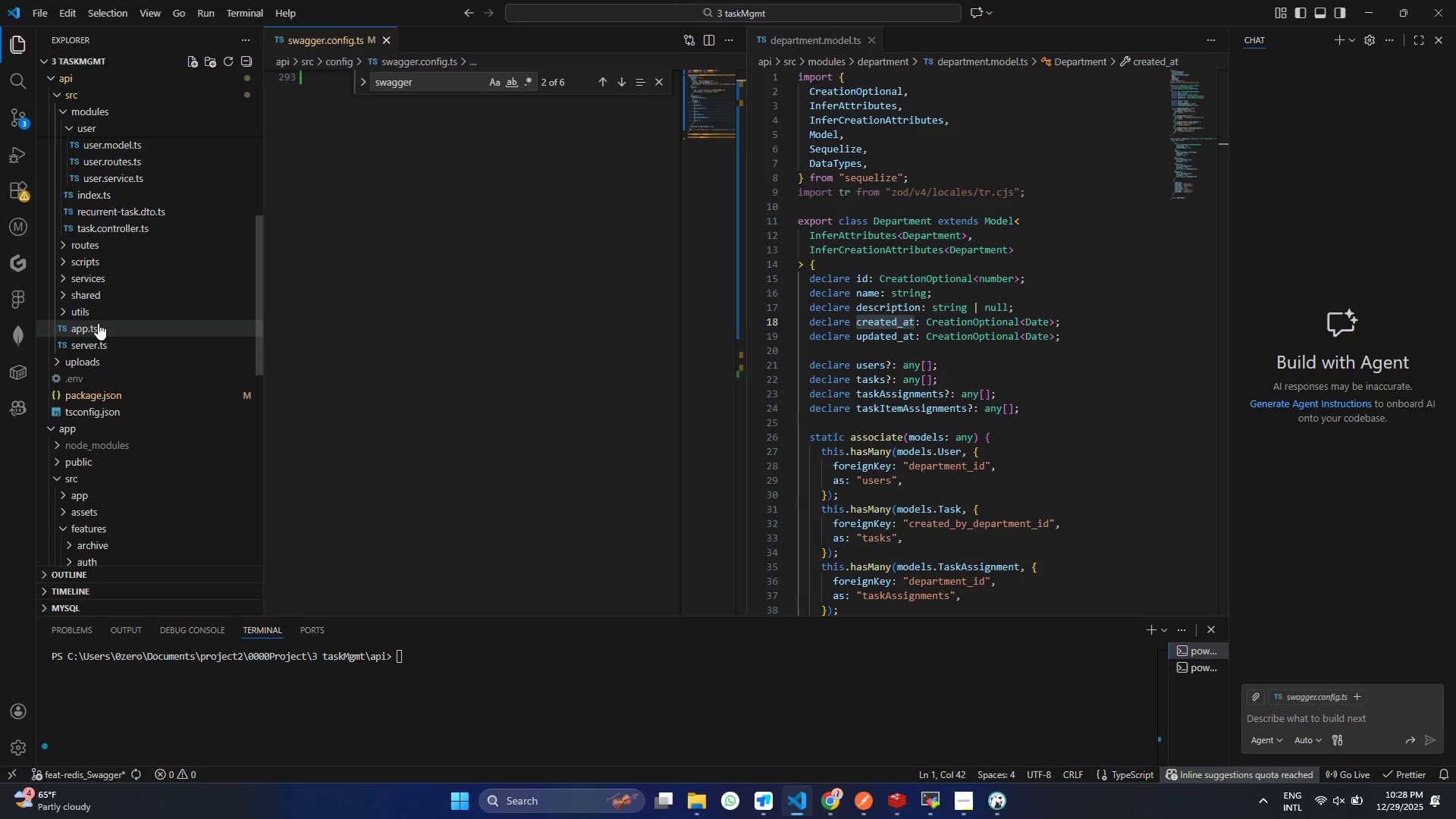 
left_click([98, 322])
 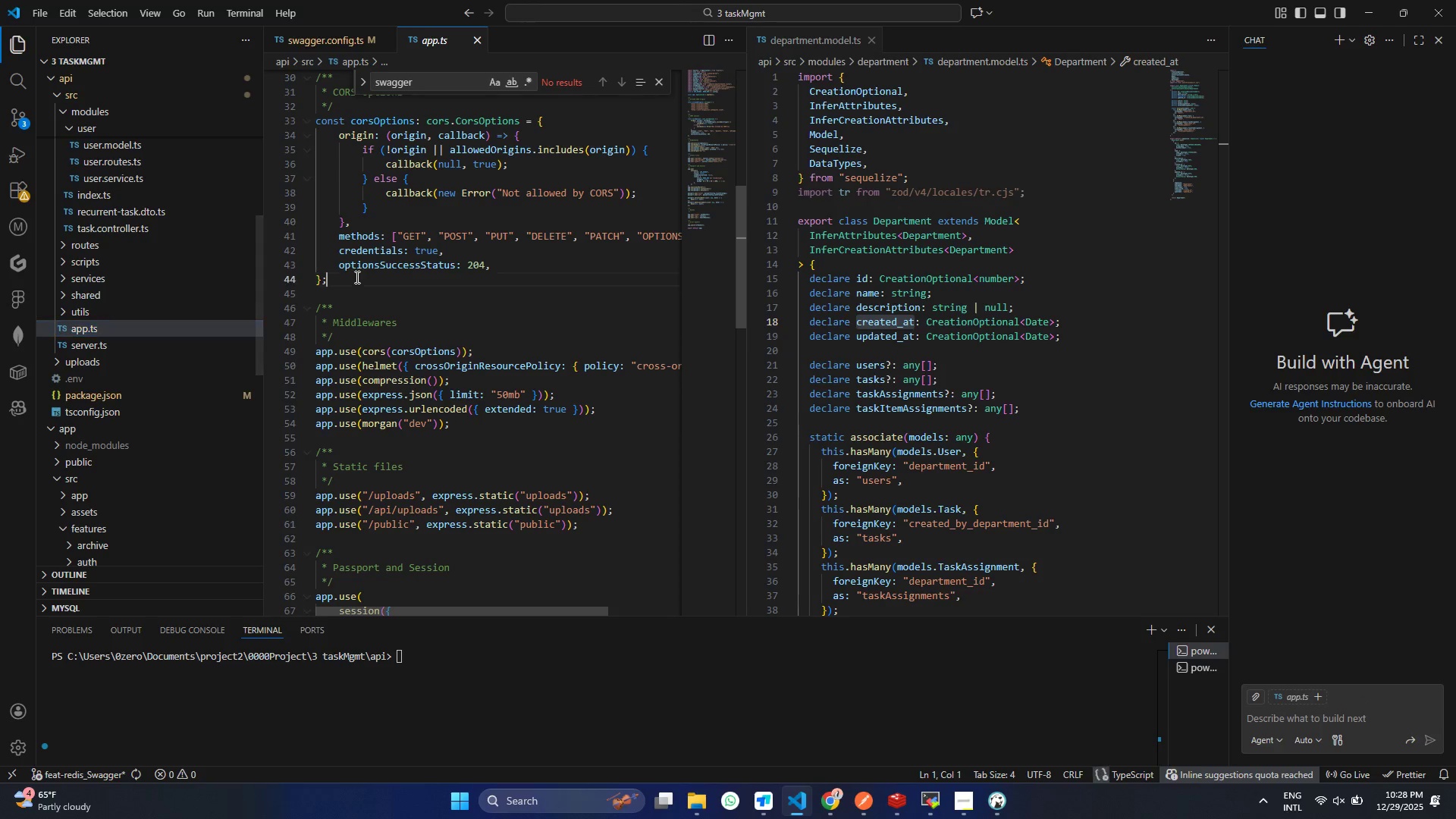 
left_click([356, 277])
 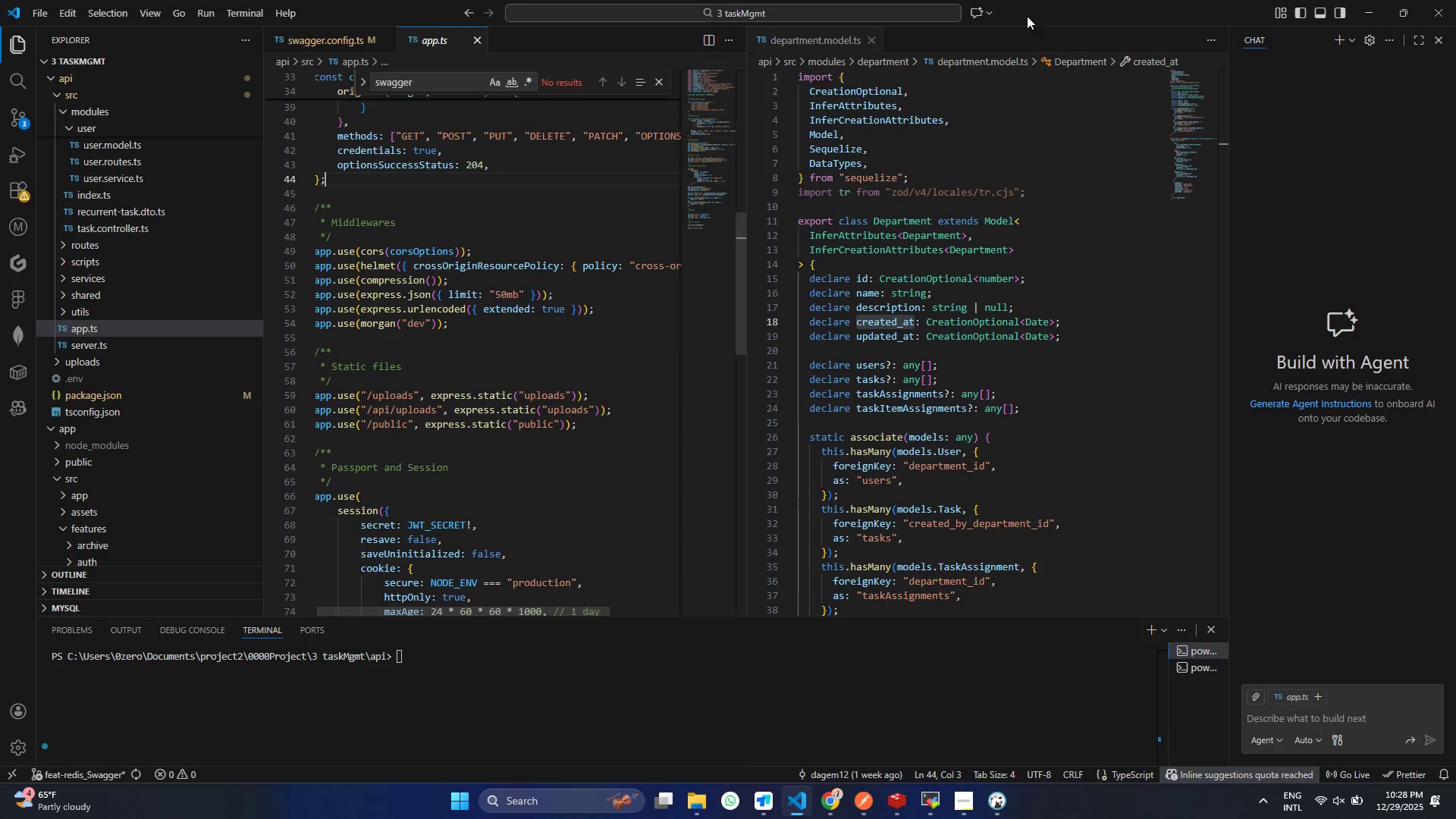 
left_click([871, 39])
 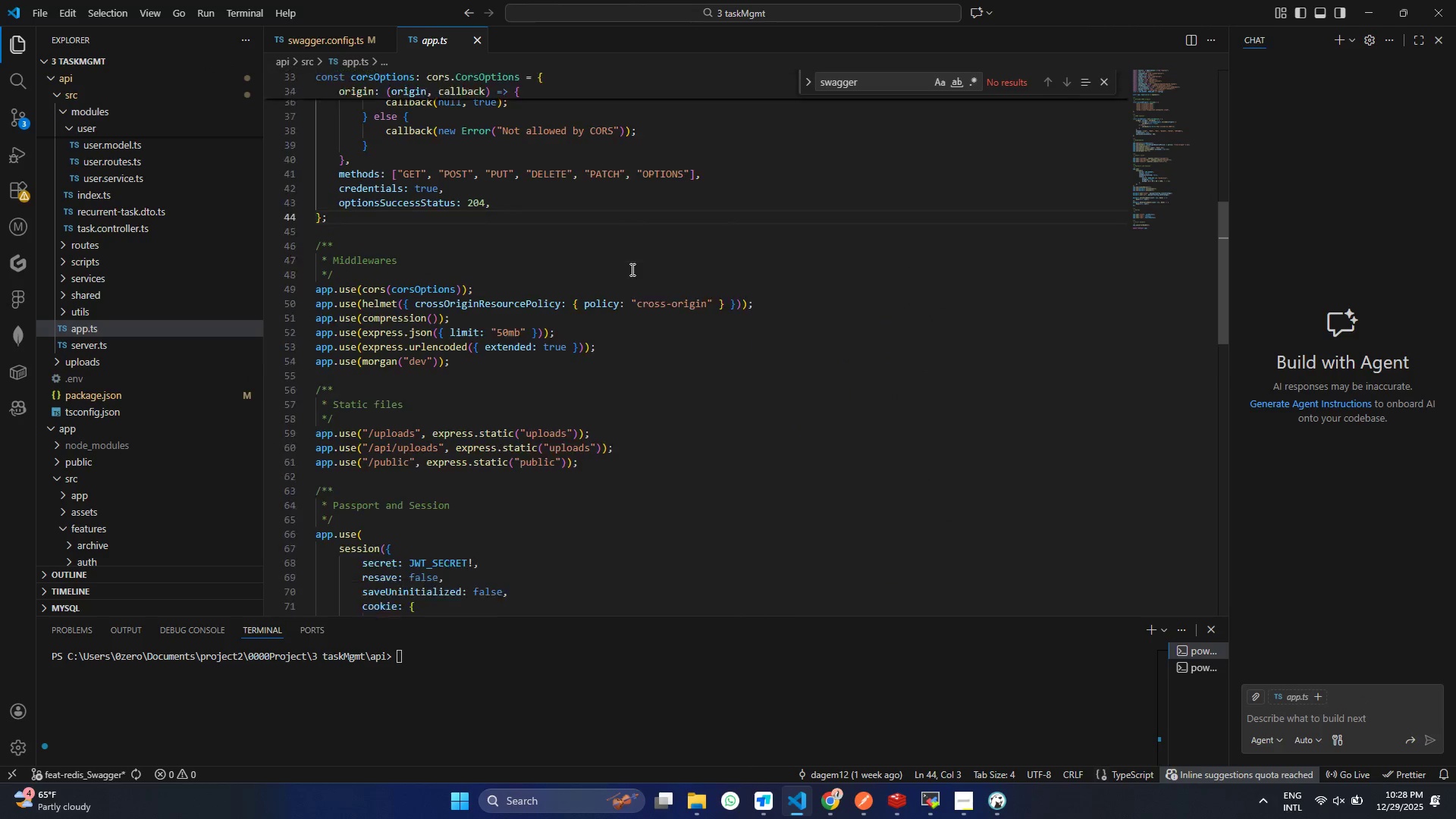 
scroll: coordinate [631, 269], scroll_direction: down, amount: 5.0
 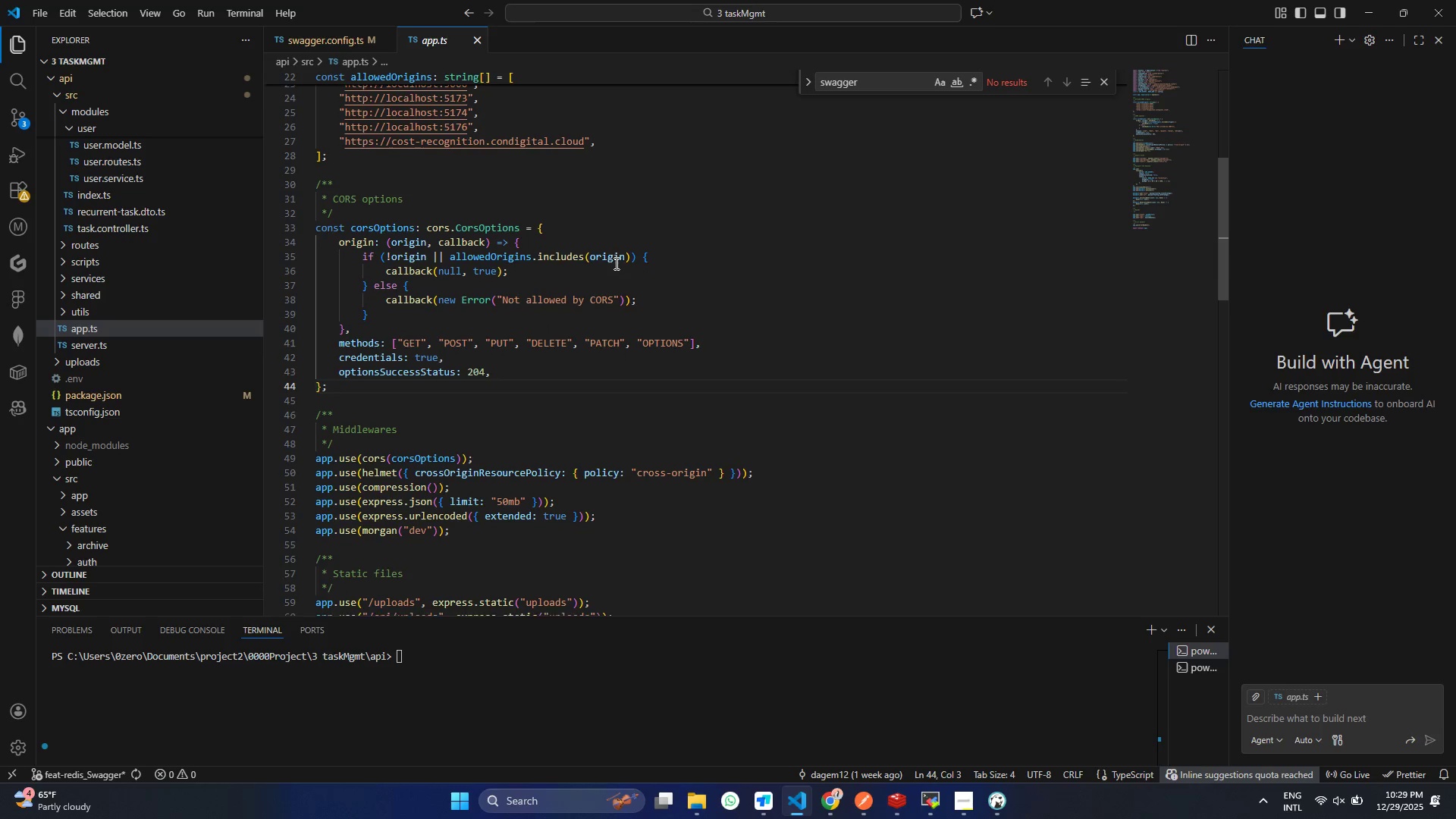 
wait(41.78)
 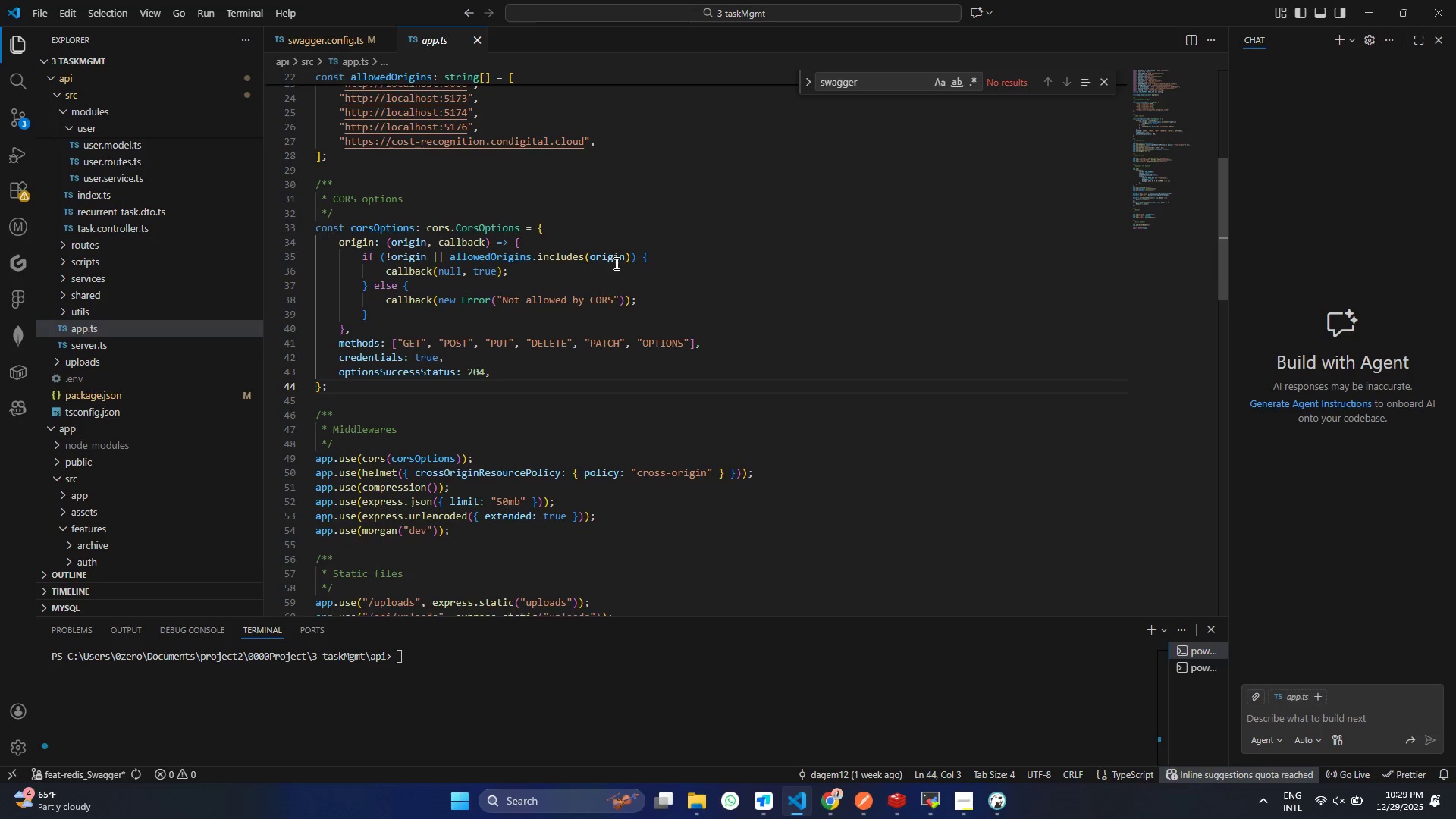 
scroll: coordinate [523, 462], scroll_direction: down, amount: 8.0
 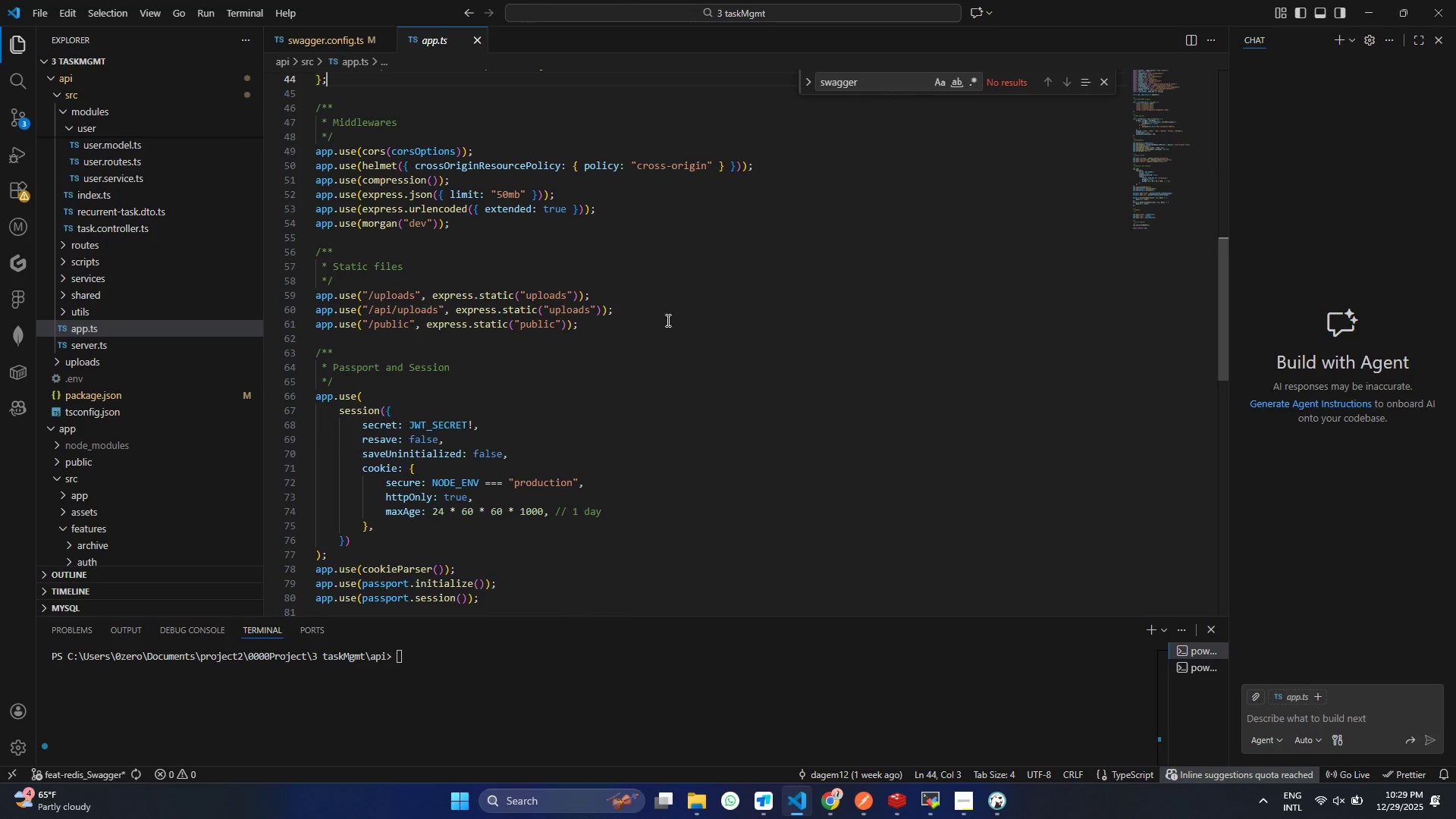 
left_click([646, 318])
 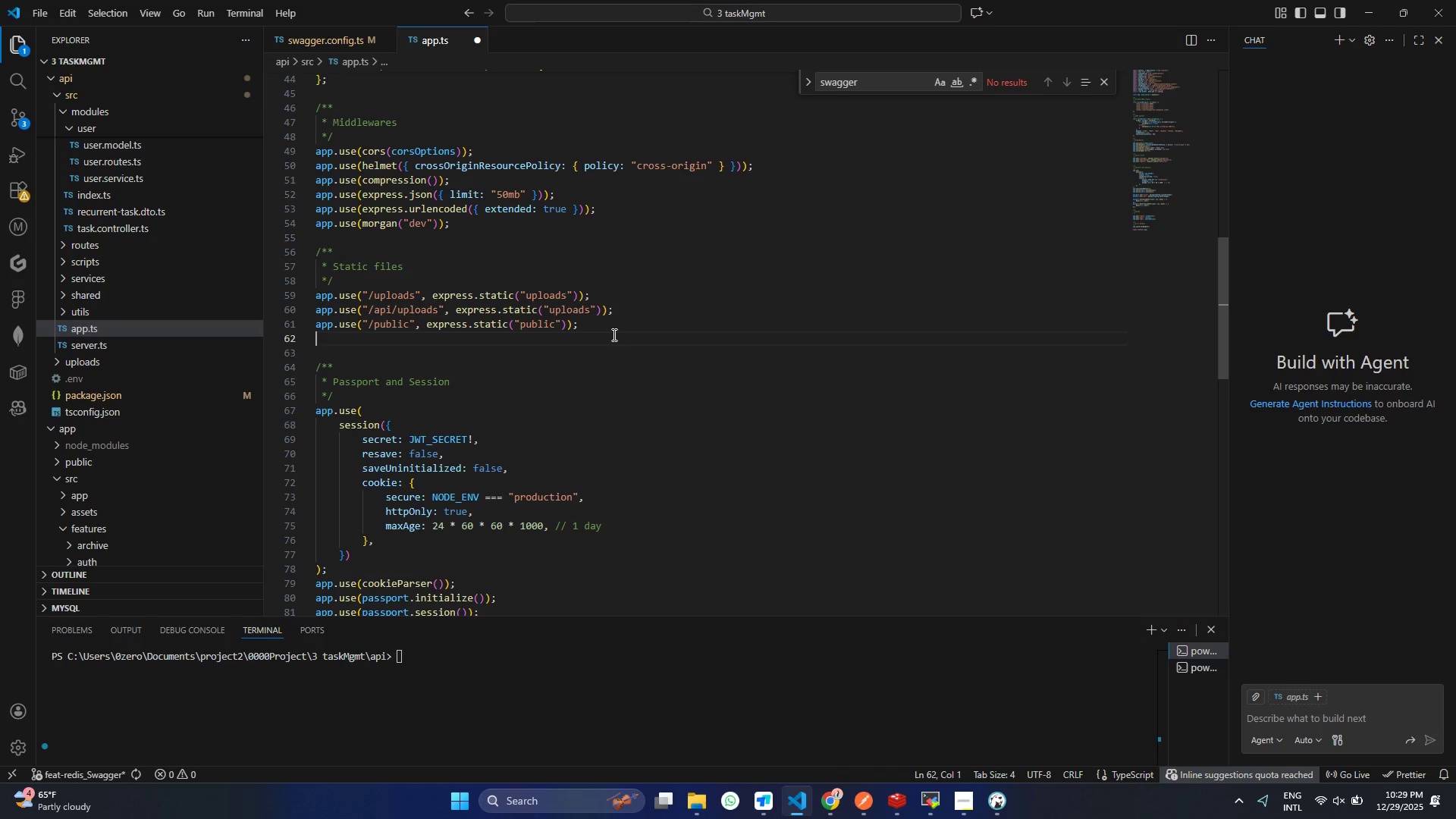 
key(Enter)
 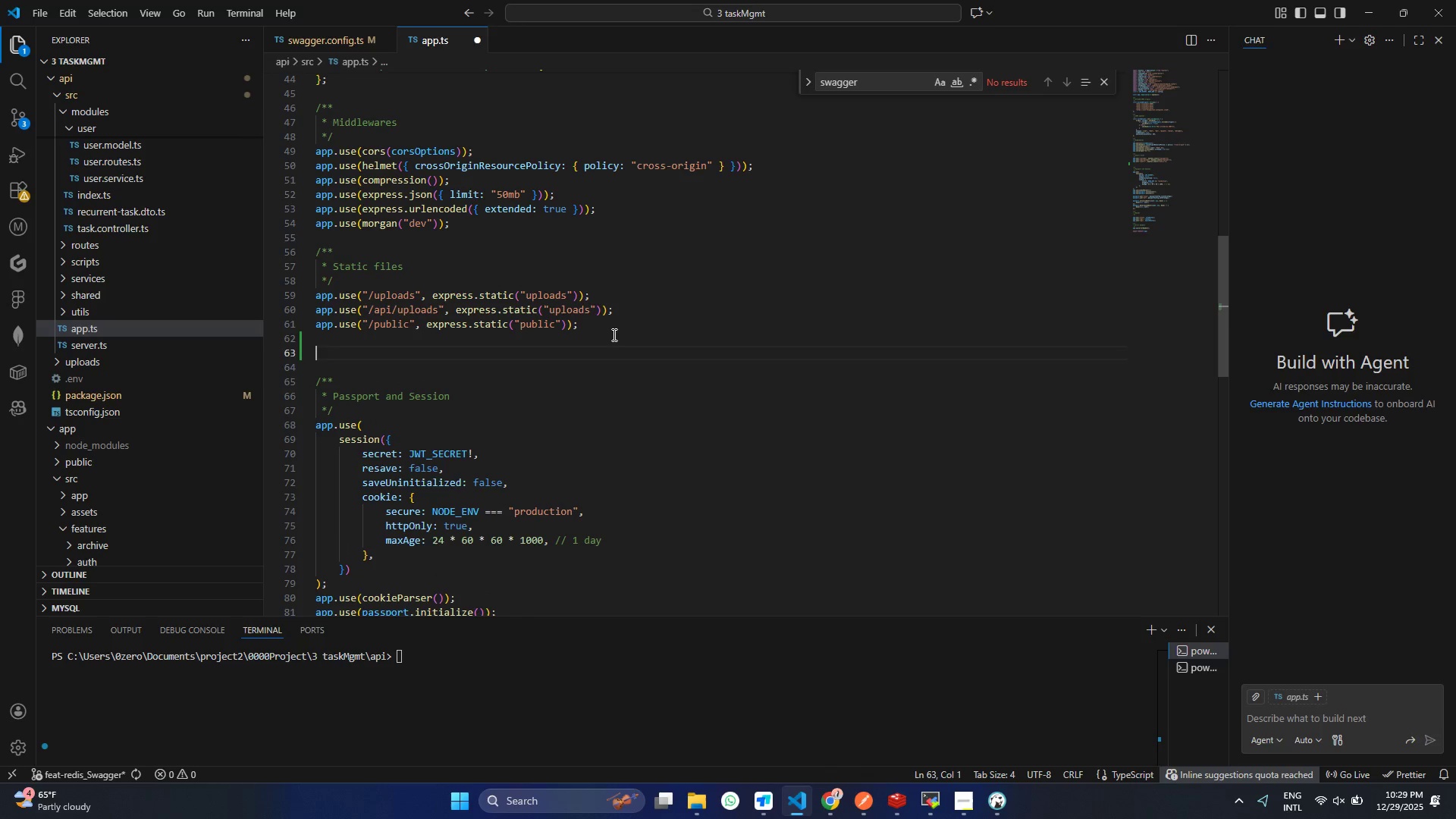 
key(Enter)
 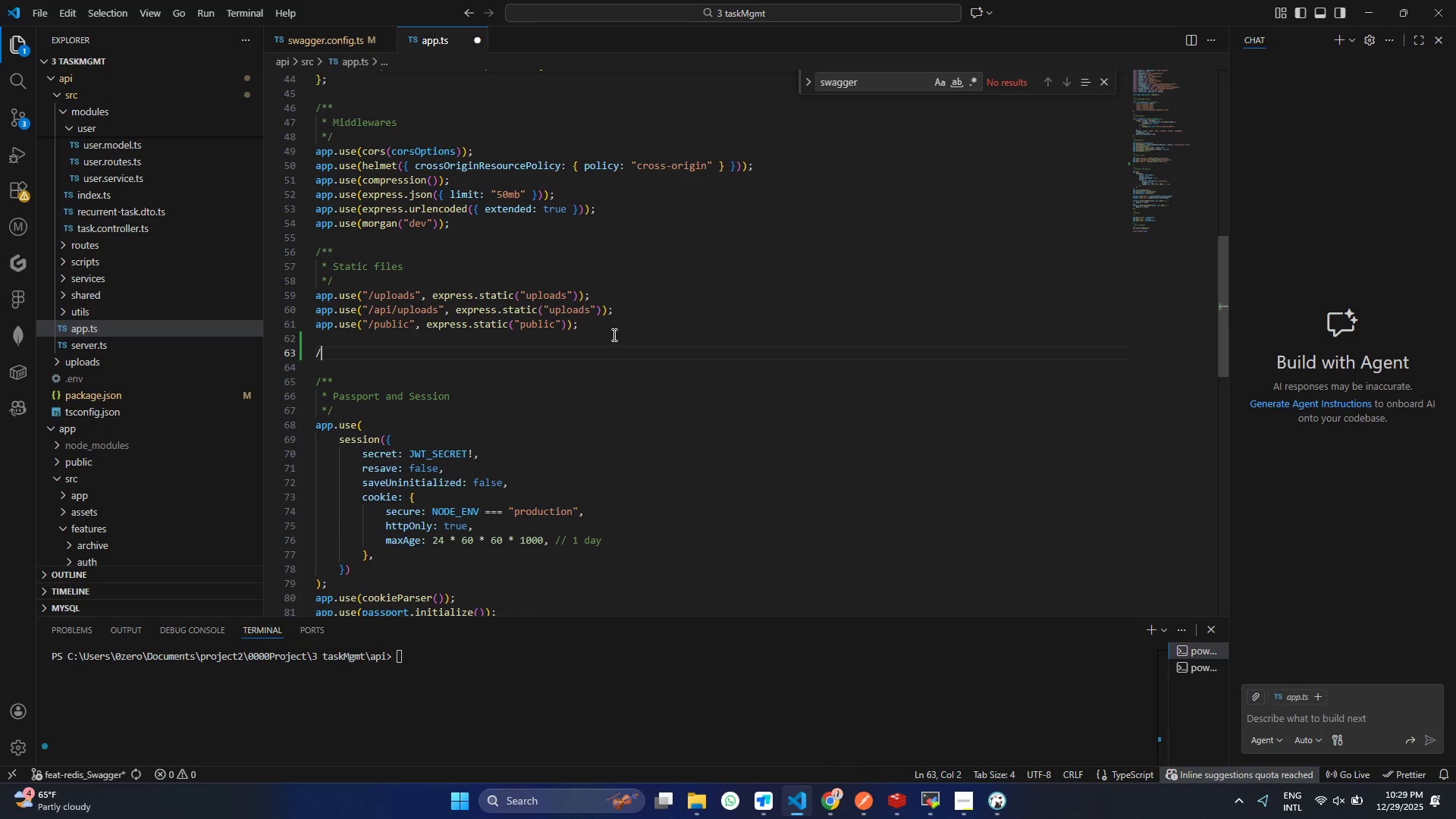 
key(Slash)
 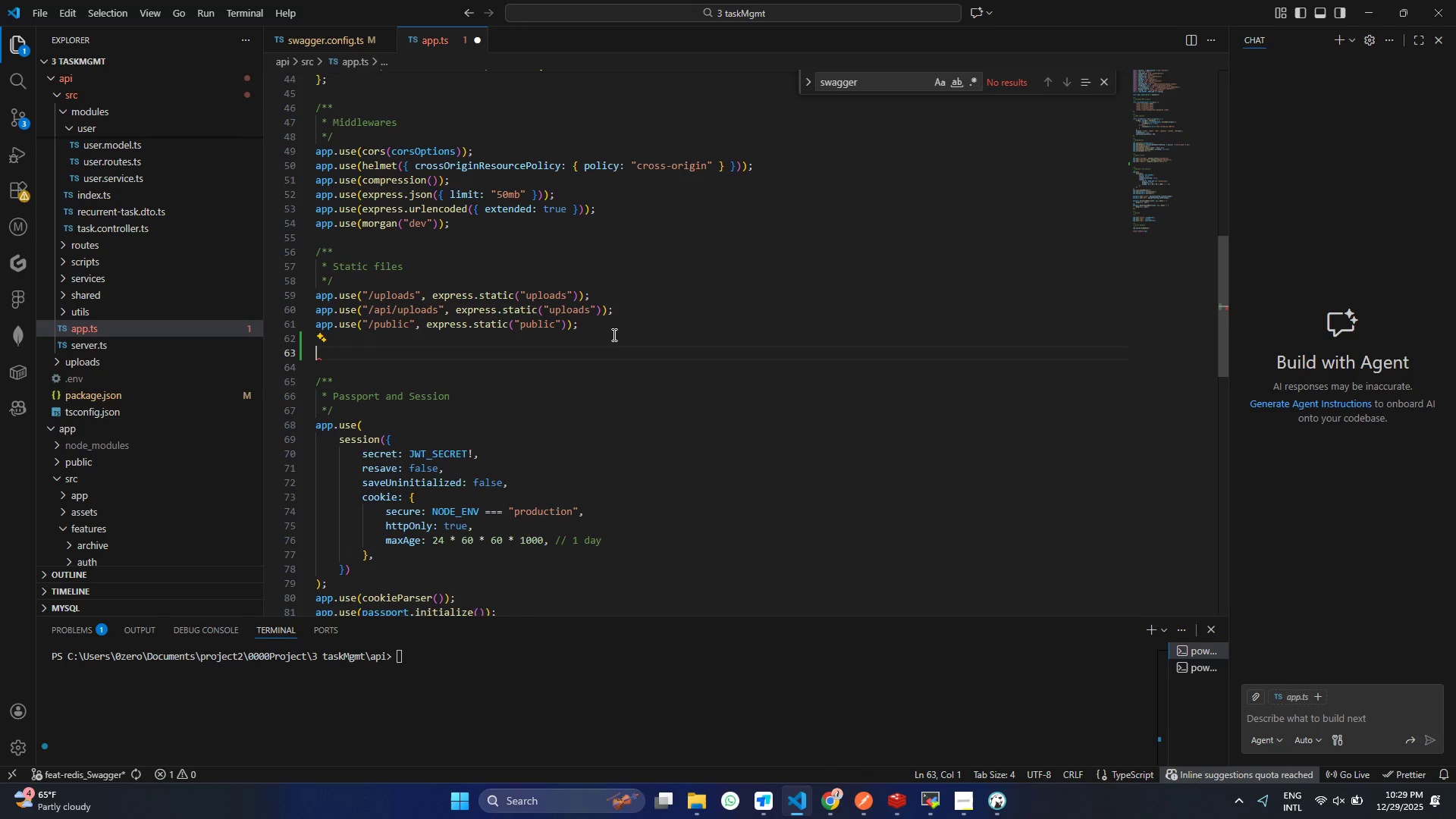 
key(Backspace)
 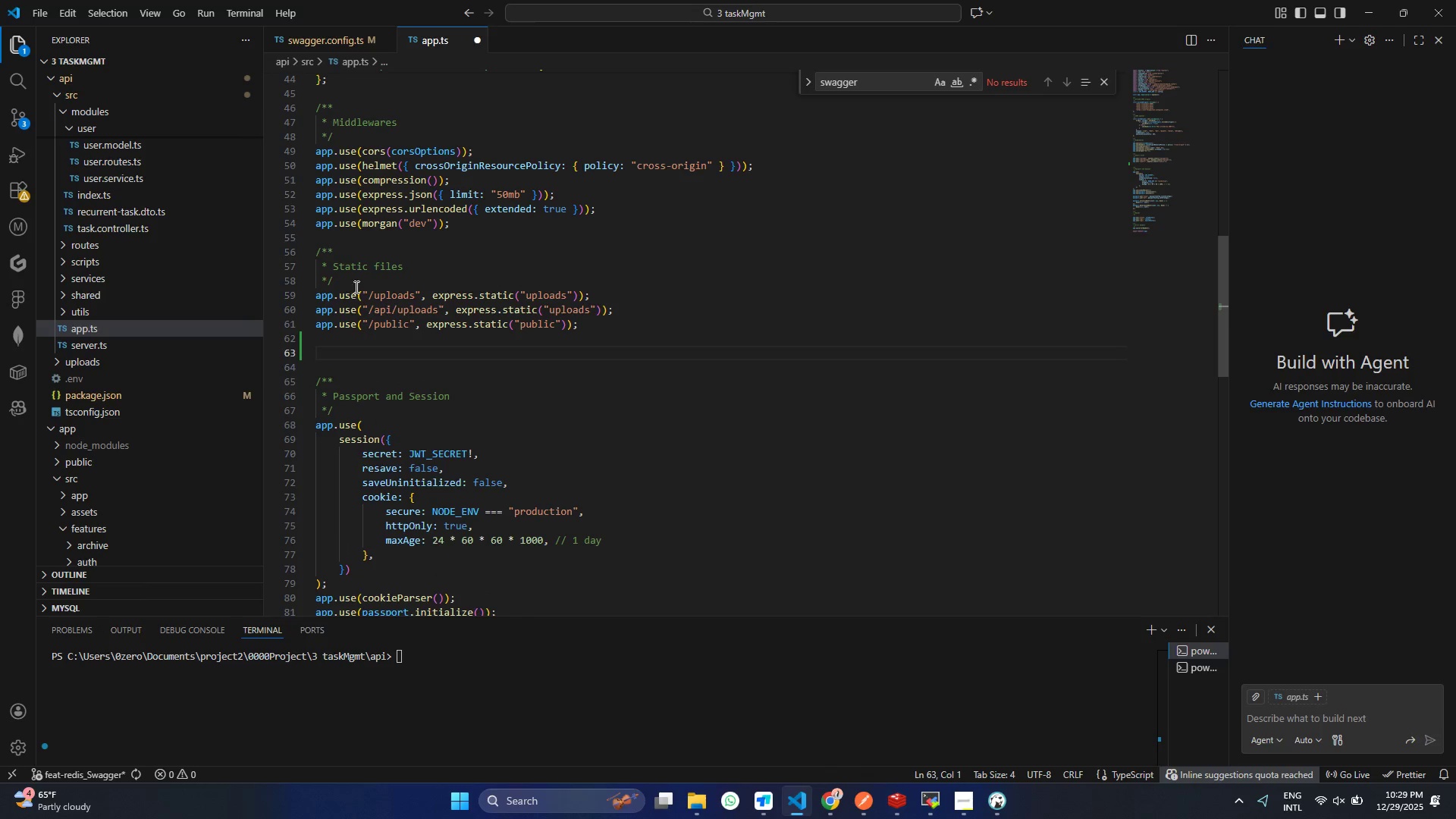 
left_click_drag(start_coordinate=[351, 284], to_coordinate=[305, 253])
 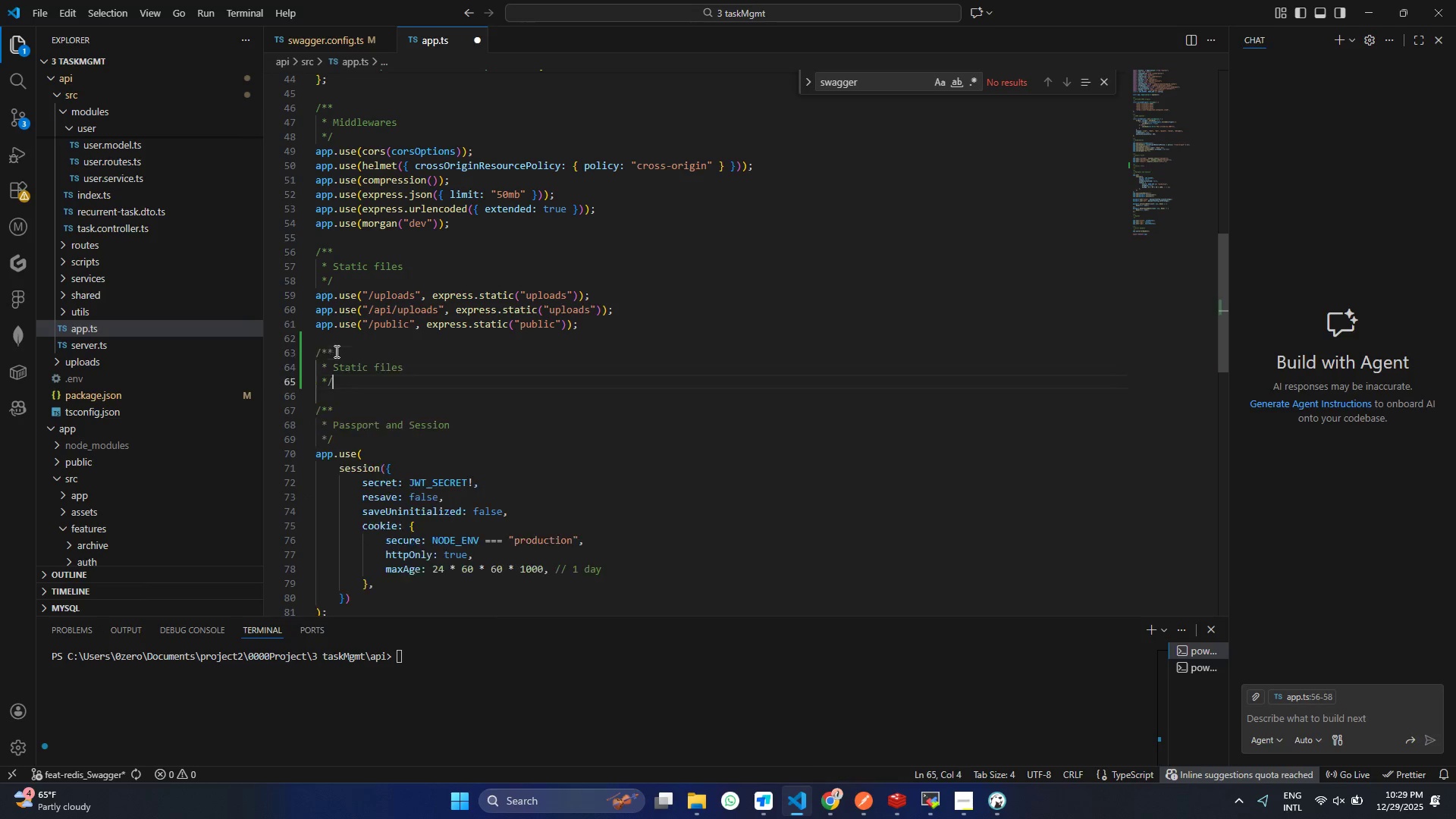 
key(Control+ControlLeft)
 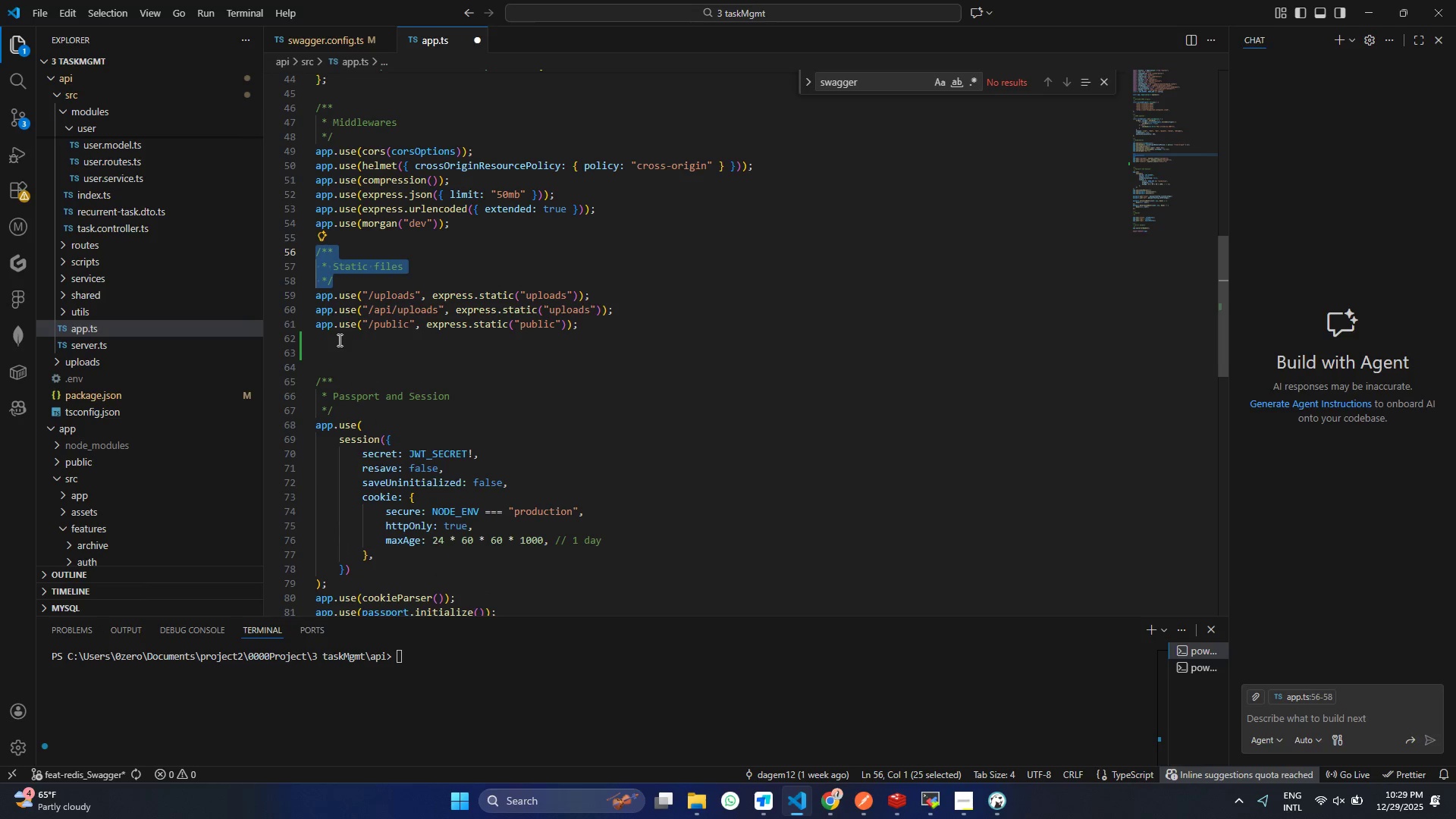 
key(Control+C)
 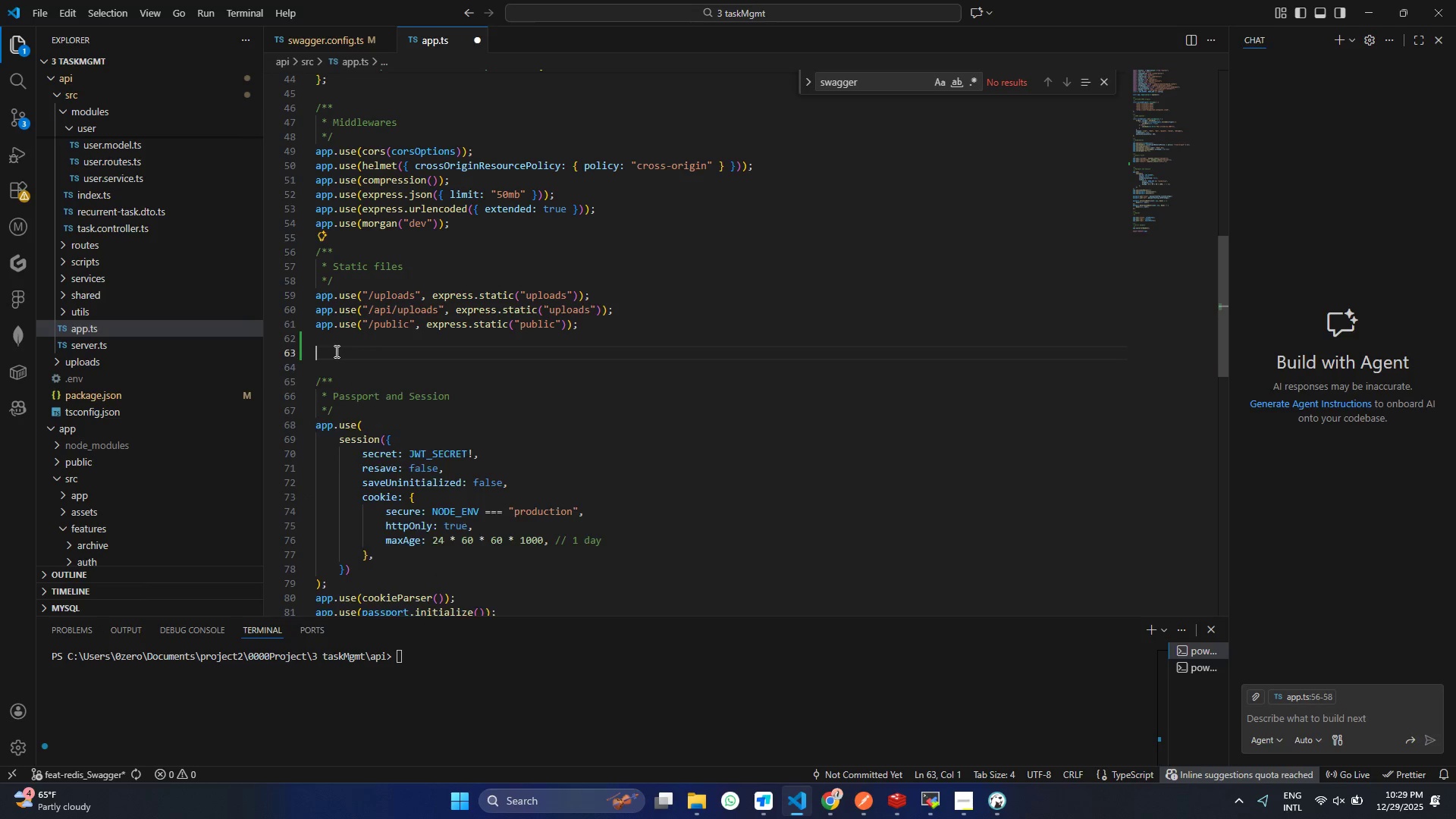 
left_click([335, 351])
 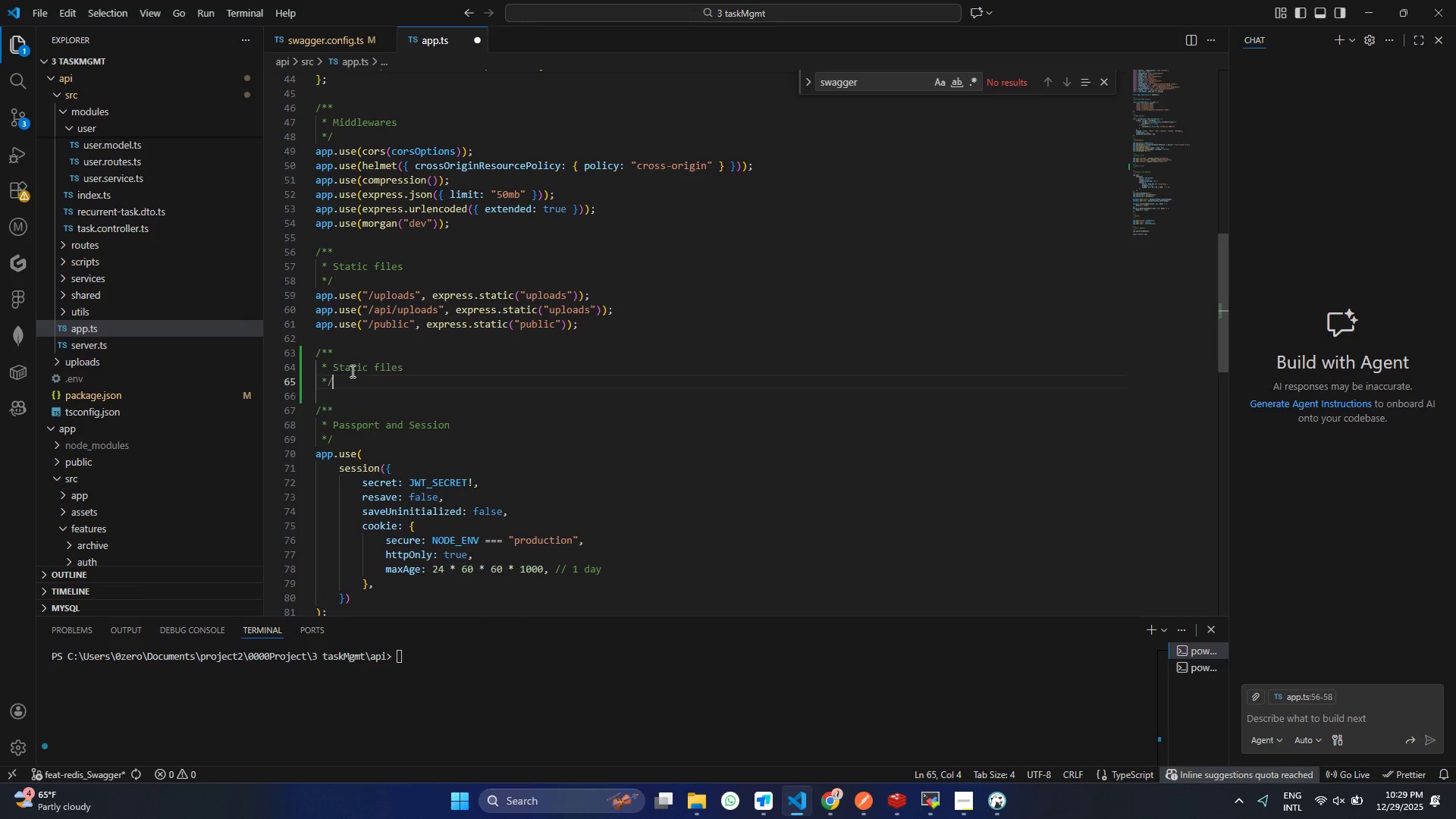 
key(Control+ControlLeft)
 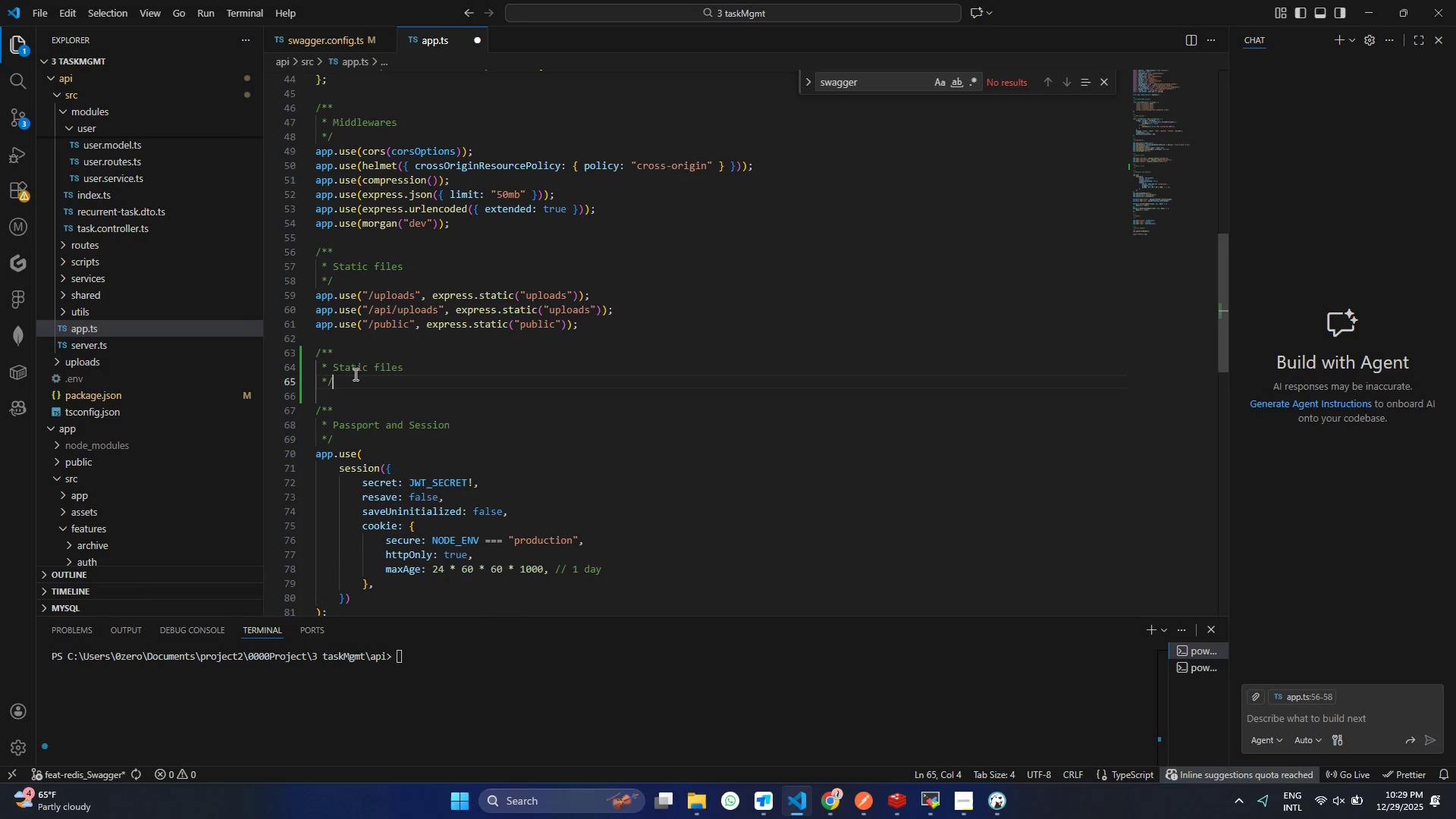 
key(Control+V)
 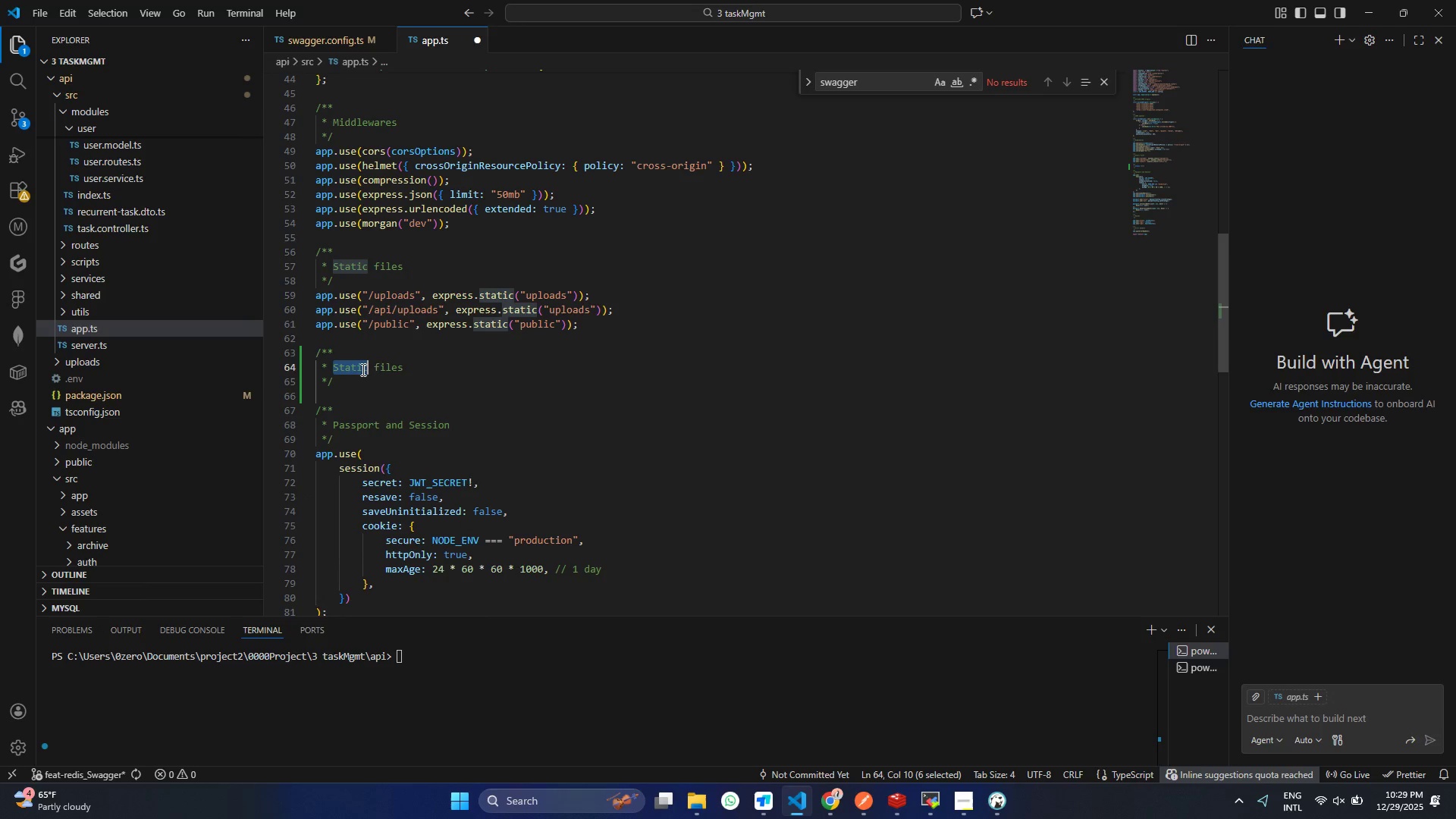 
double_click([362, 369])
 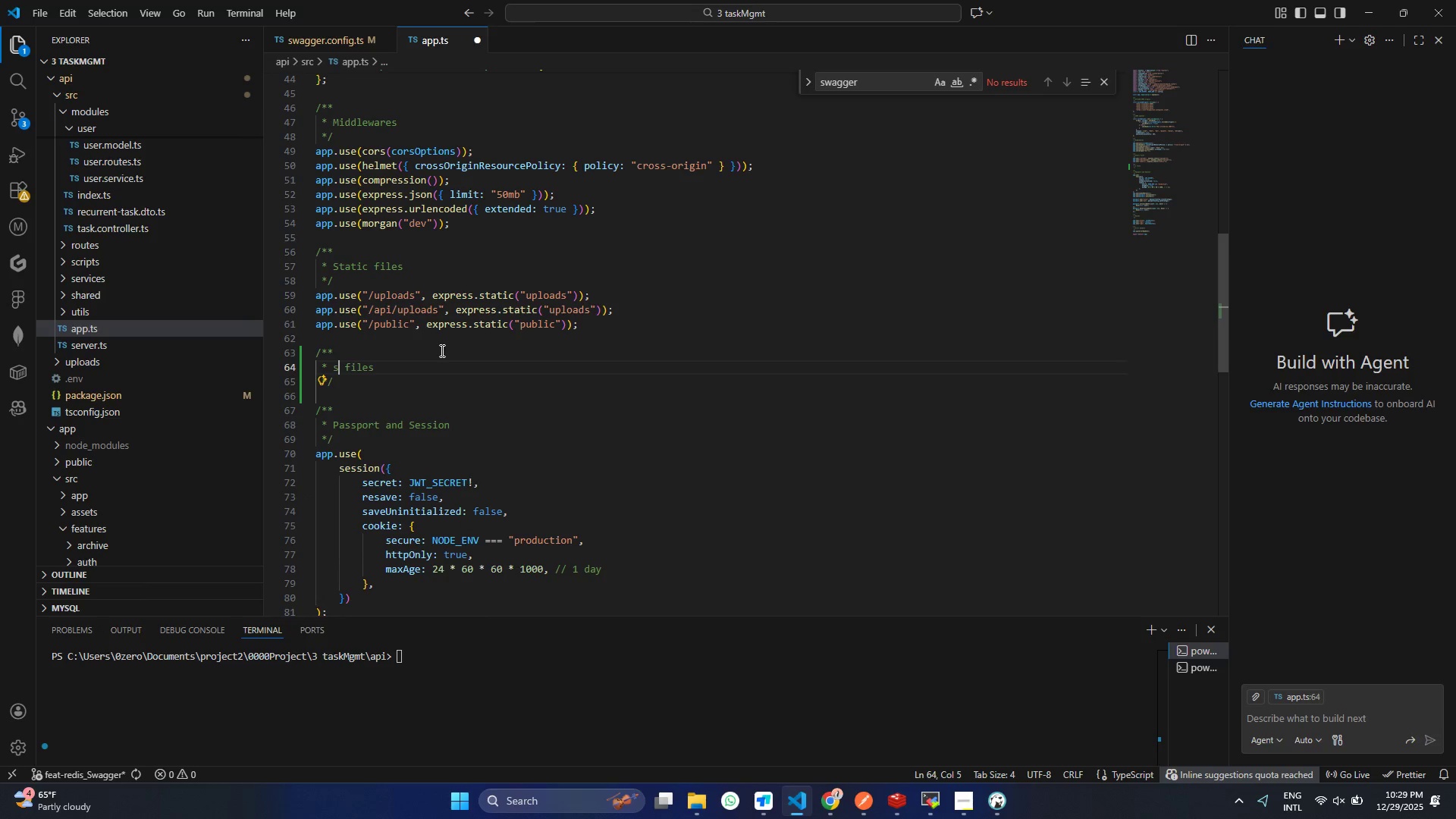 
type(s)
key(Backspace)
type(swagger)
 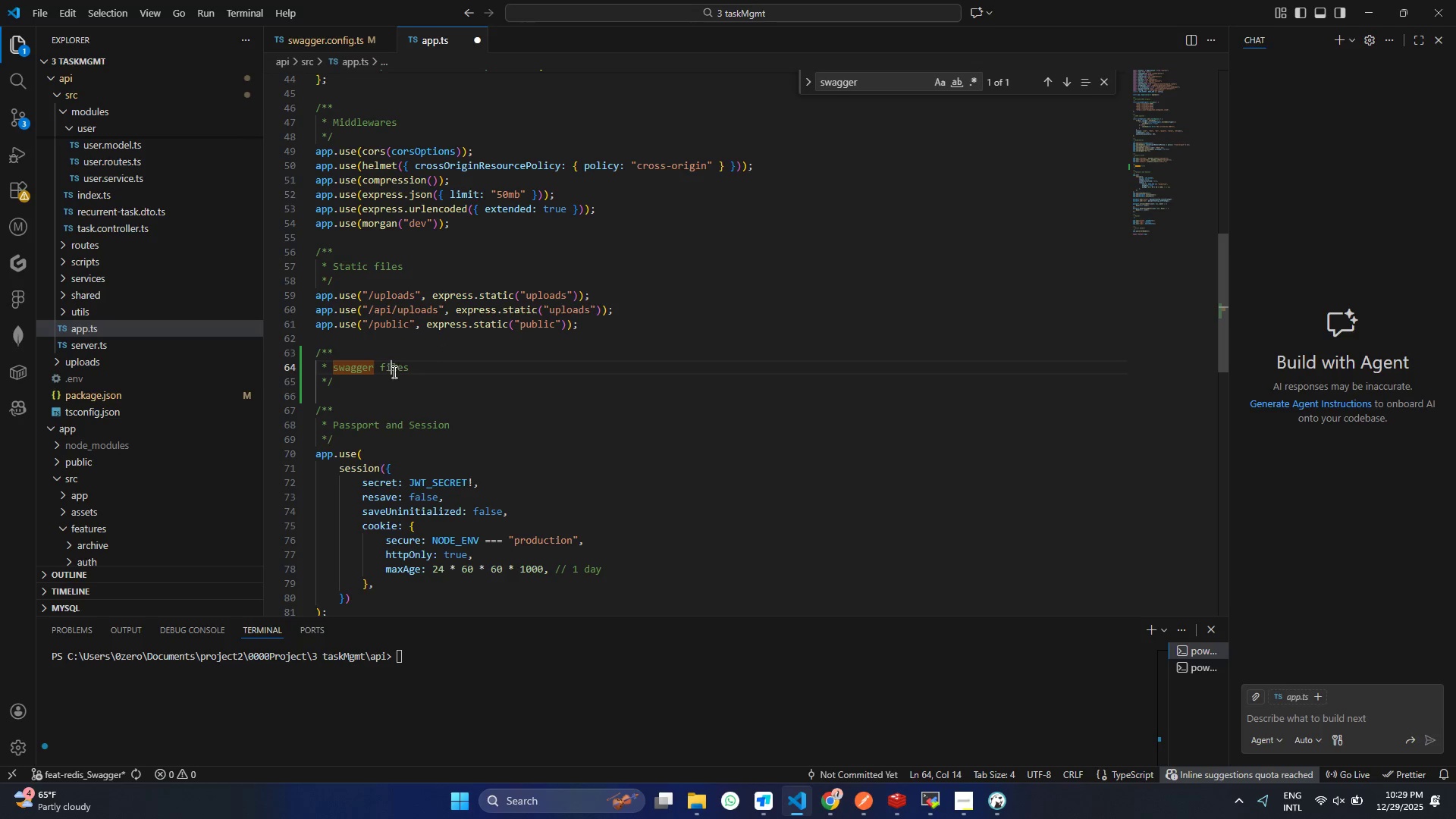 
double_click([393, 372])
 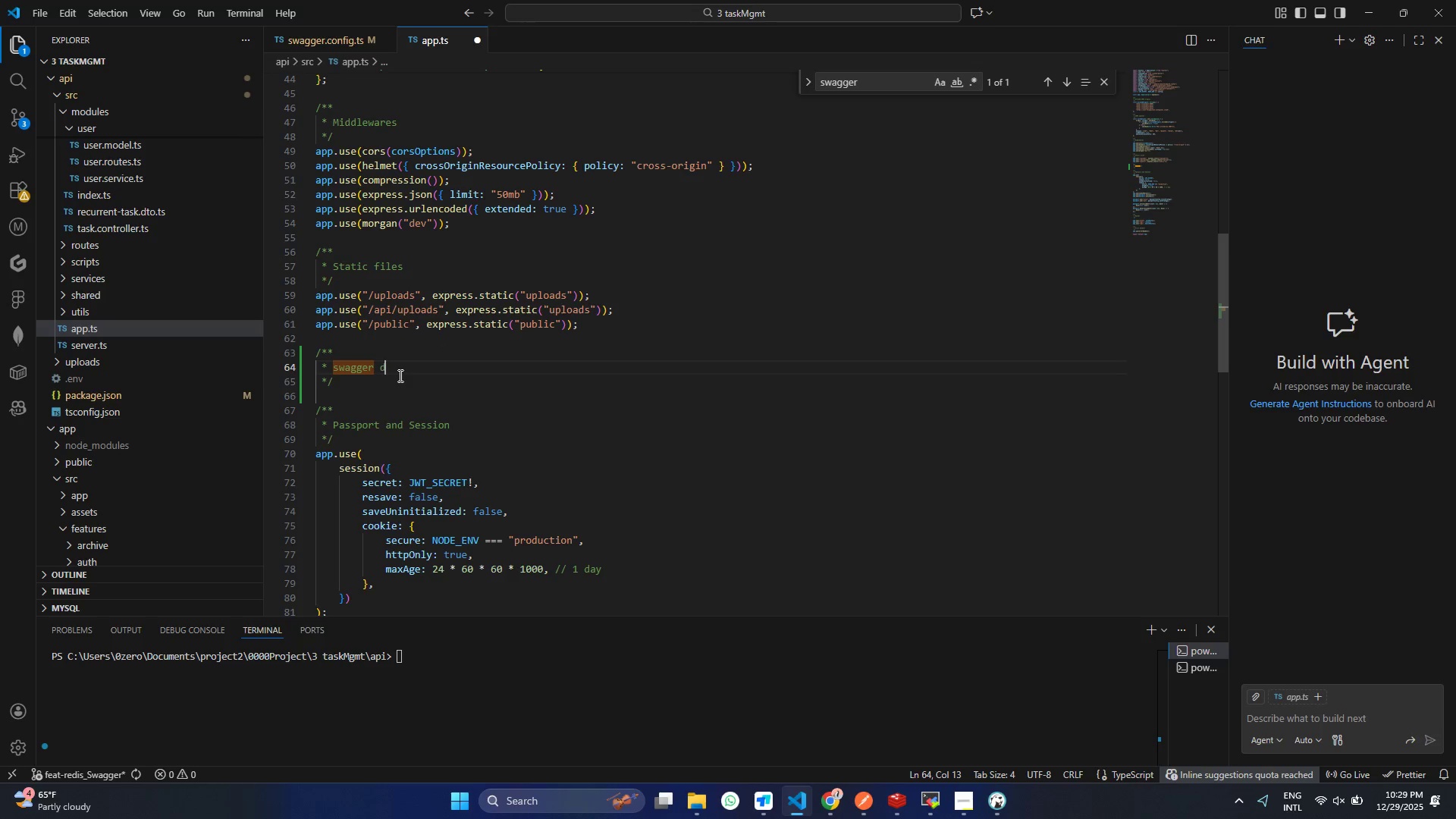 
type(documentation)
 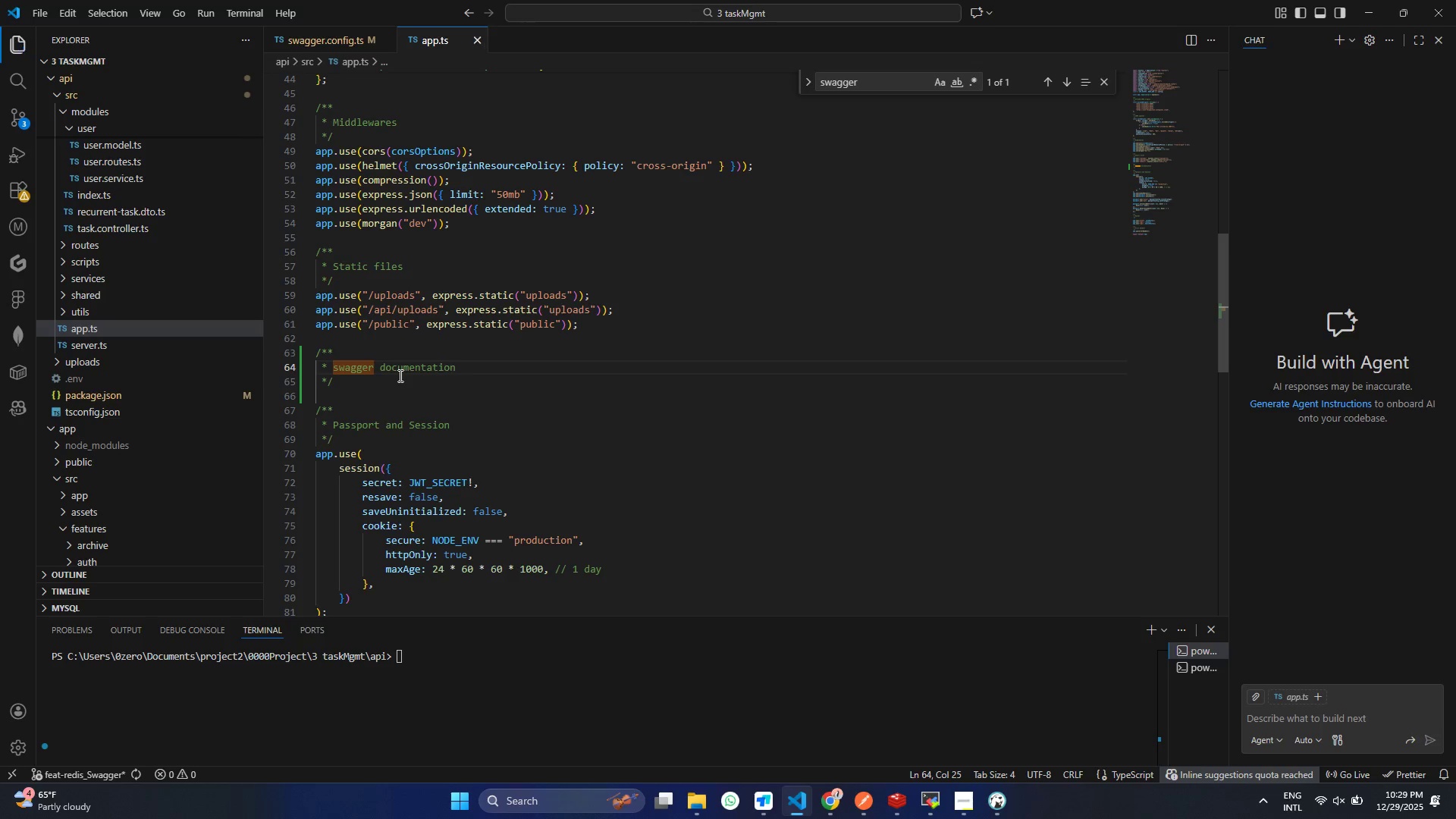 
key(Control+ControlLeft)
 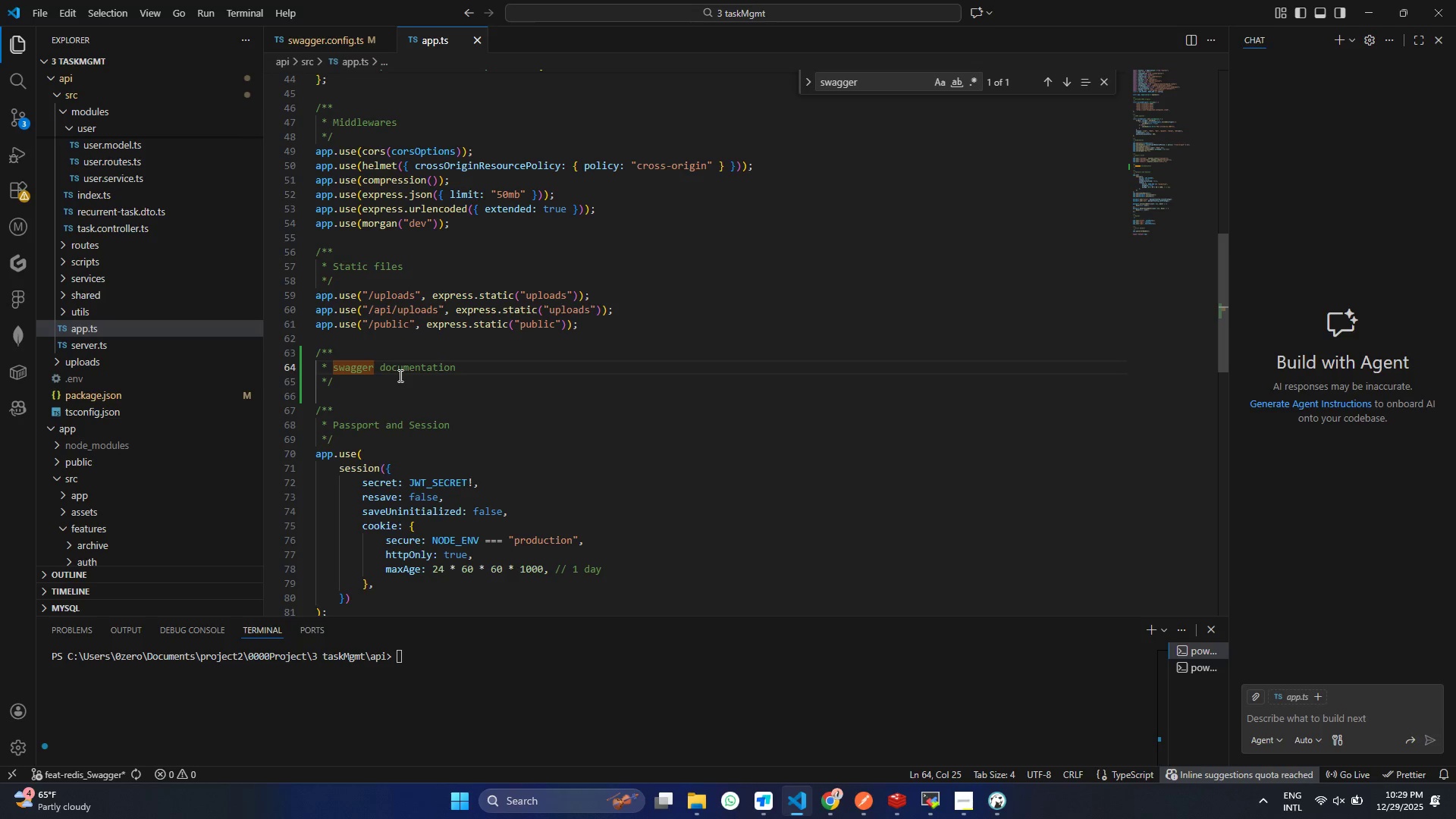 
key(Control+S)
 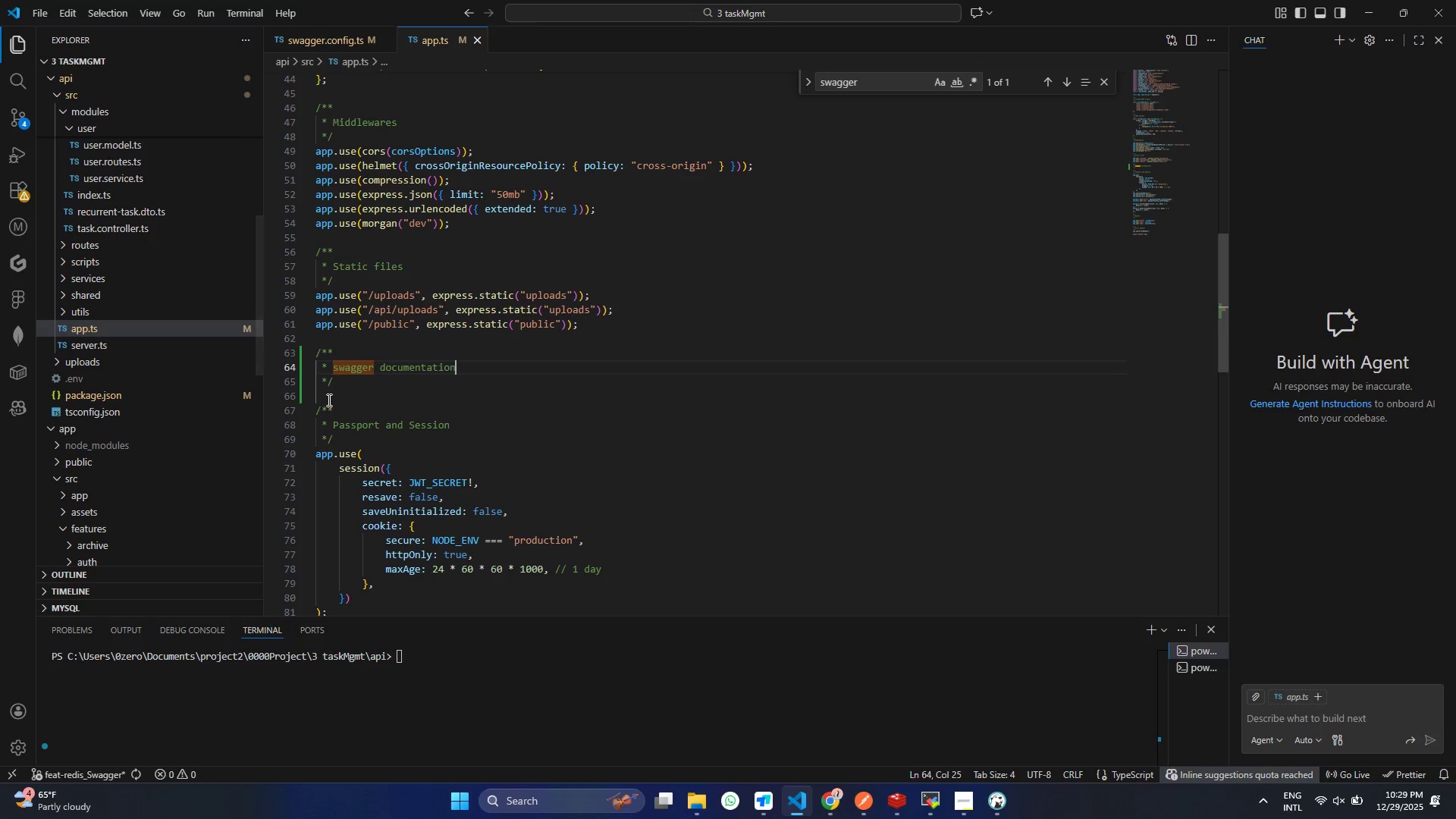 
left_click([336, 392])
 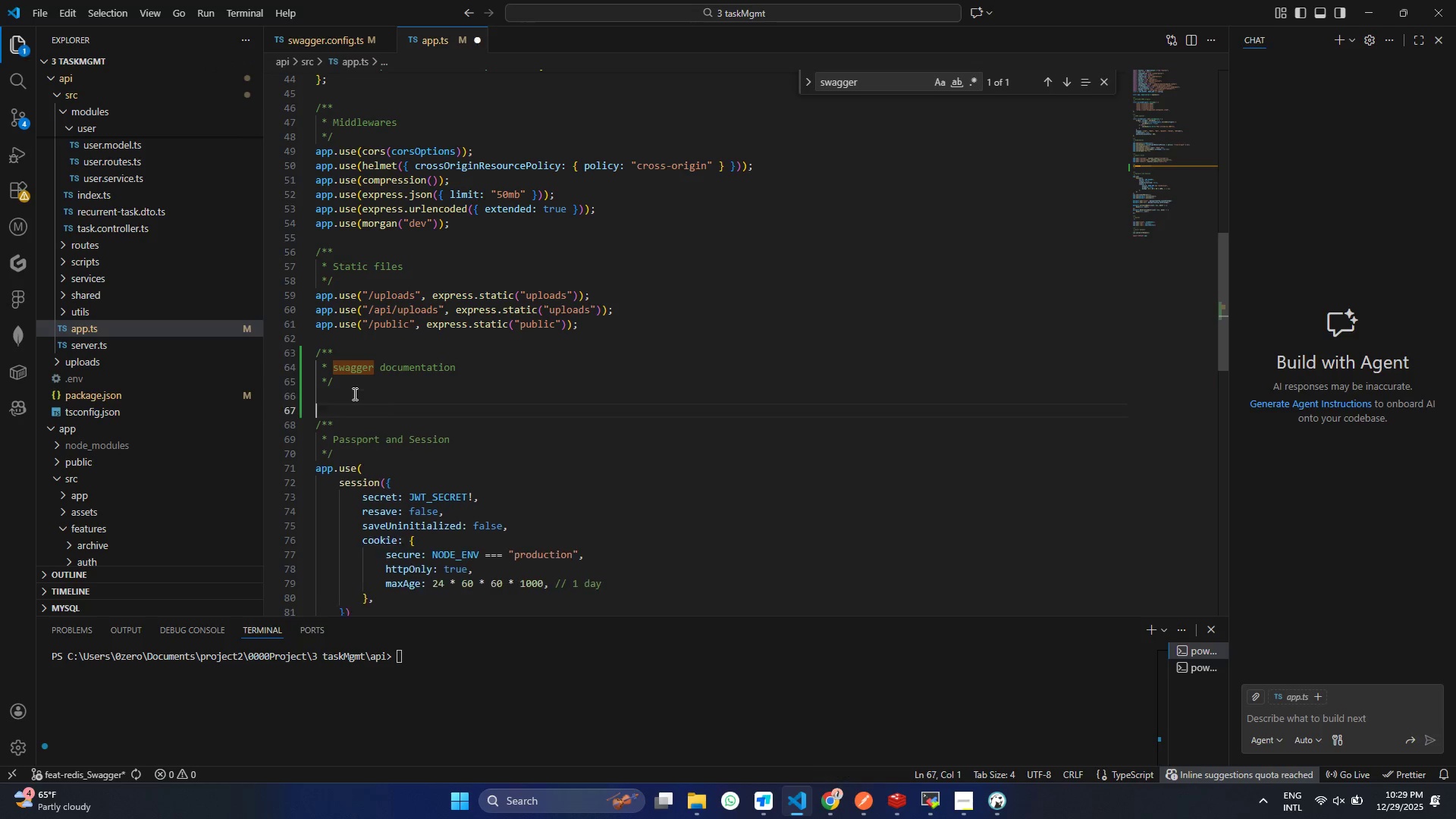 
key(Enter)
 